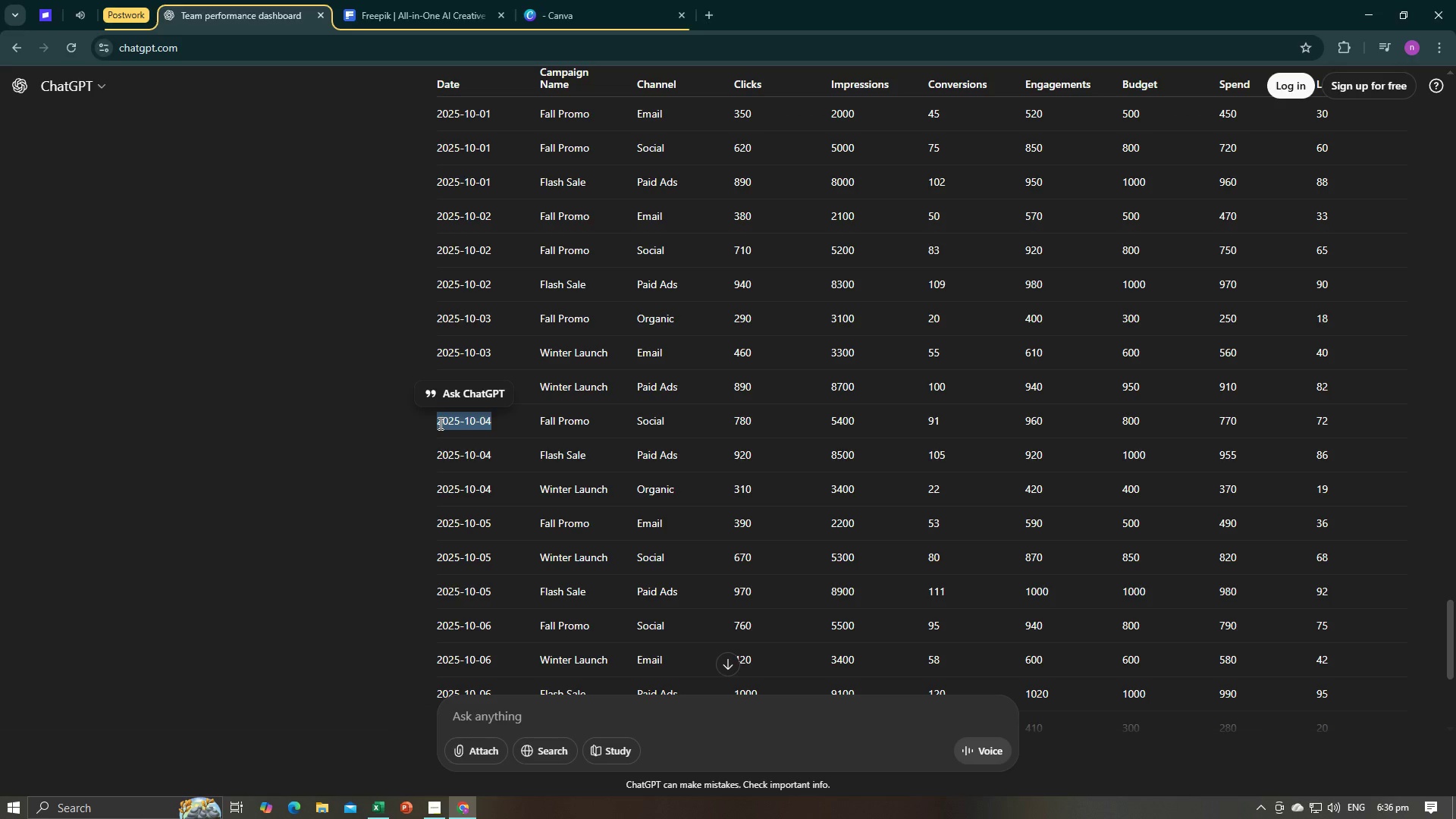 
key(Control+C)
 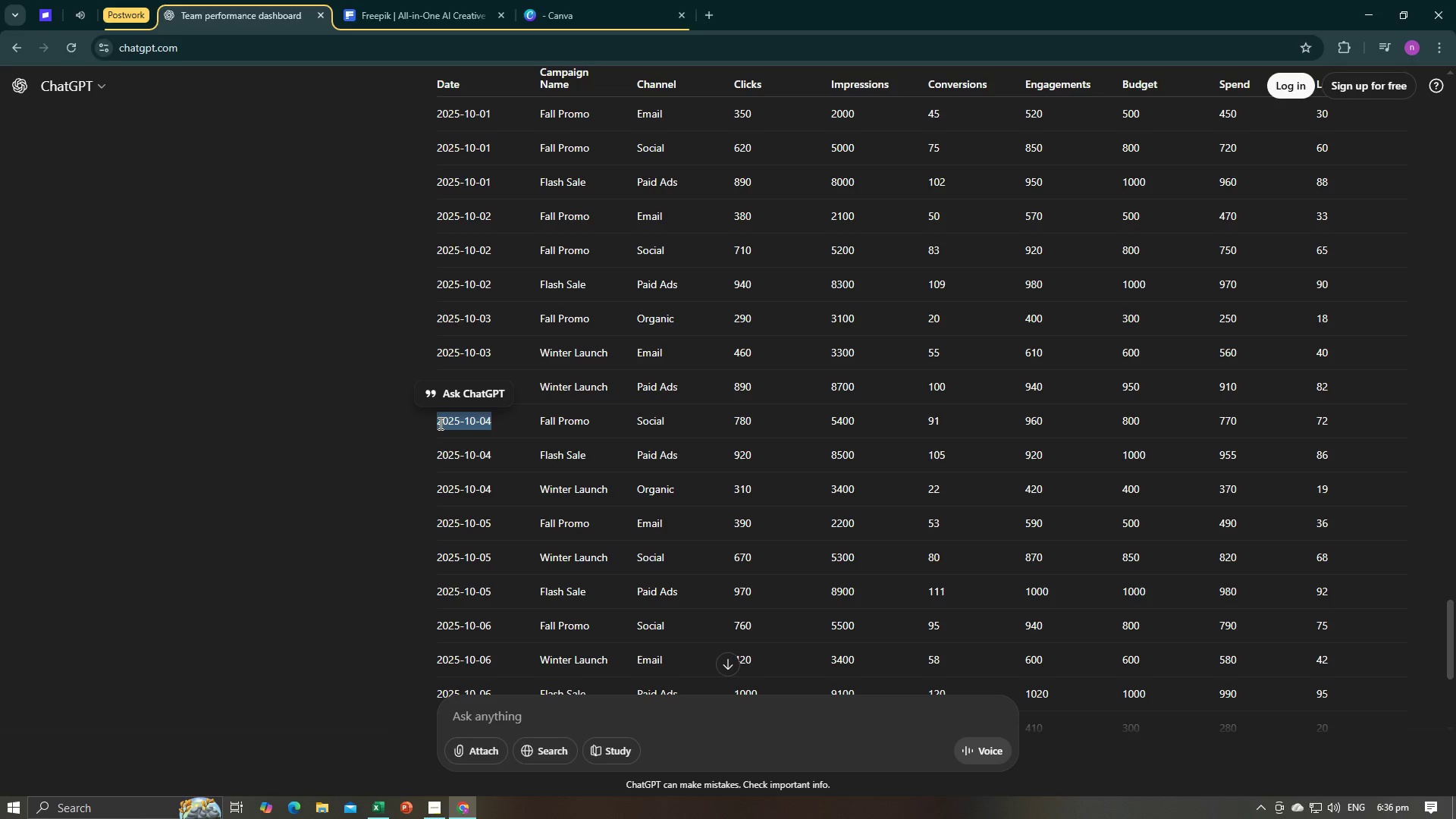 
key(Control+C)
 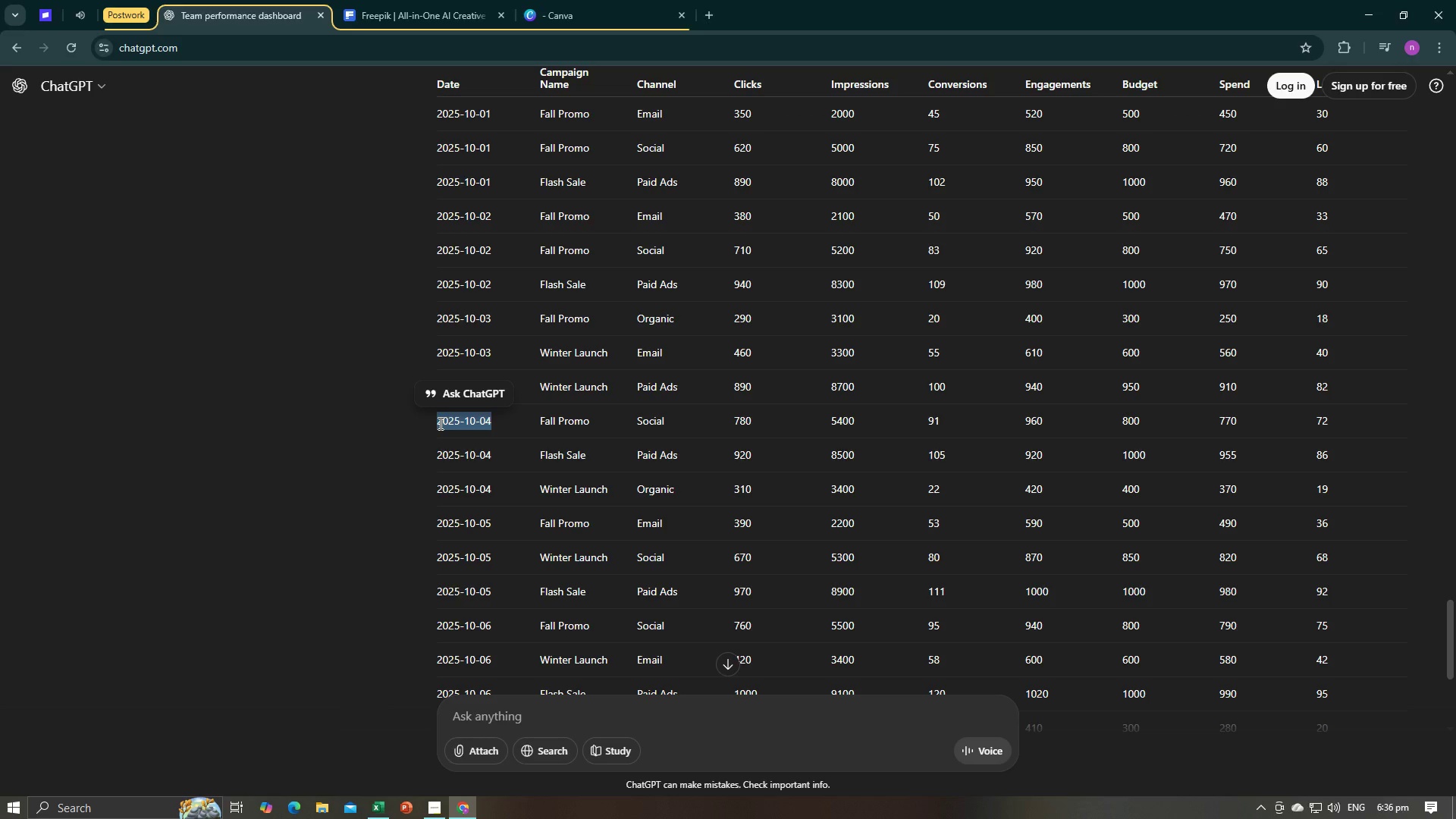 
key(Alt+AltLeft)
 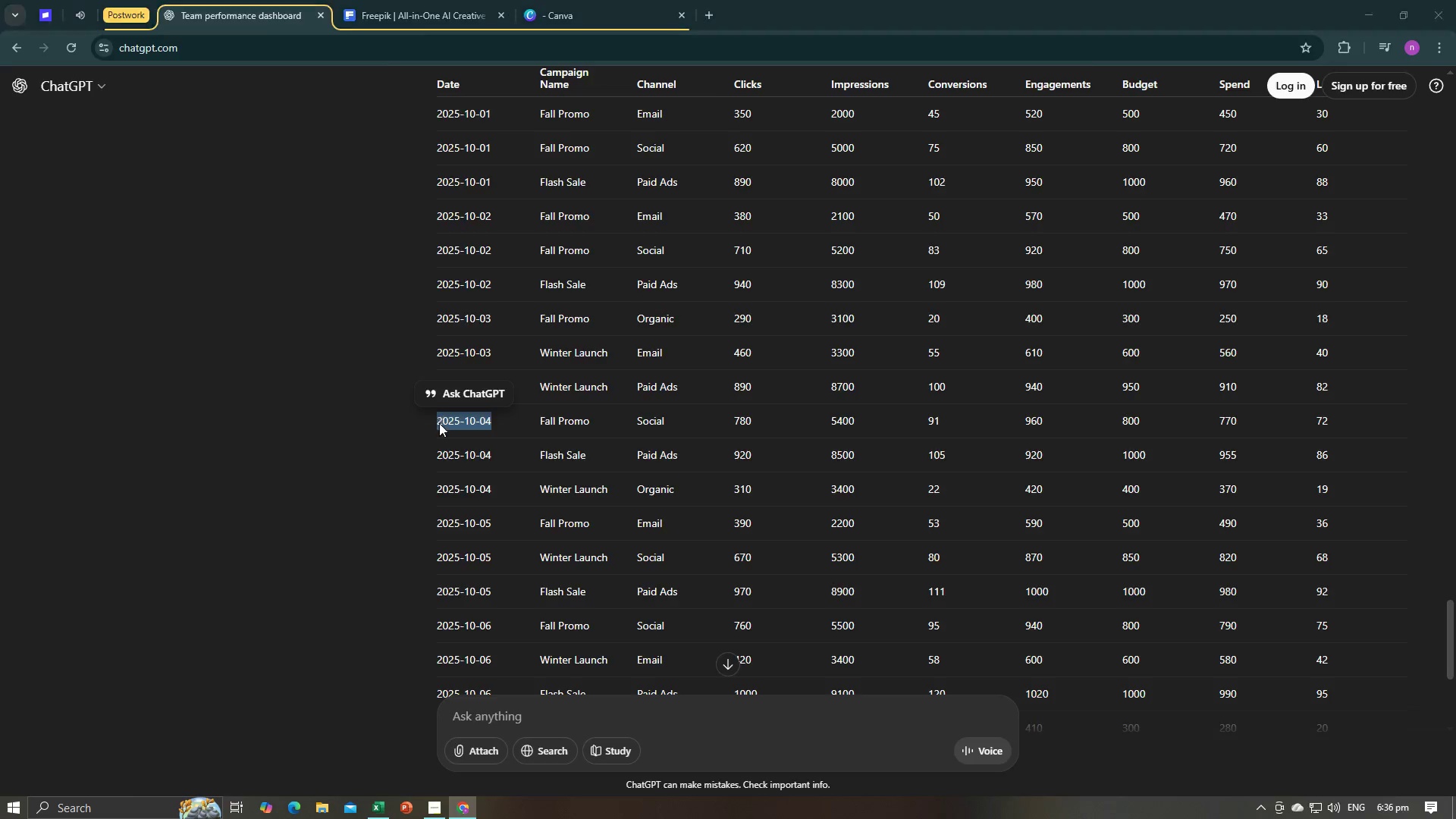 
key(Alt+Tab)
 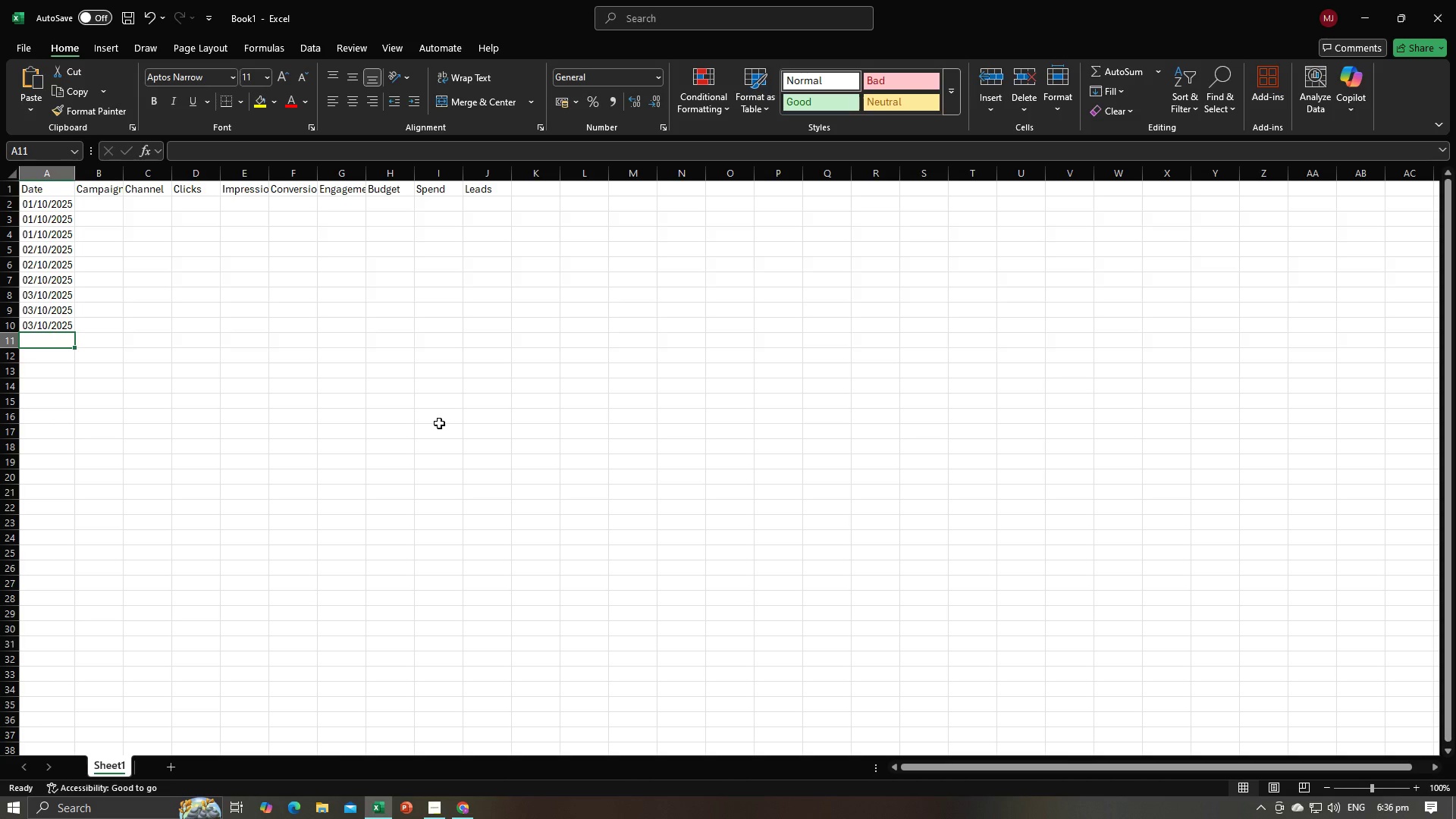 
key(Control+V)
 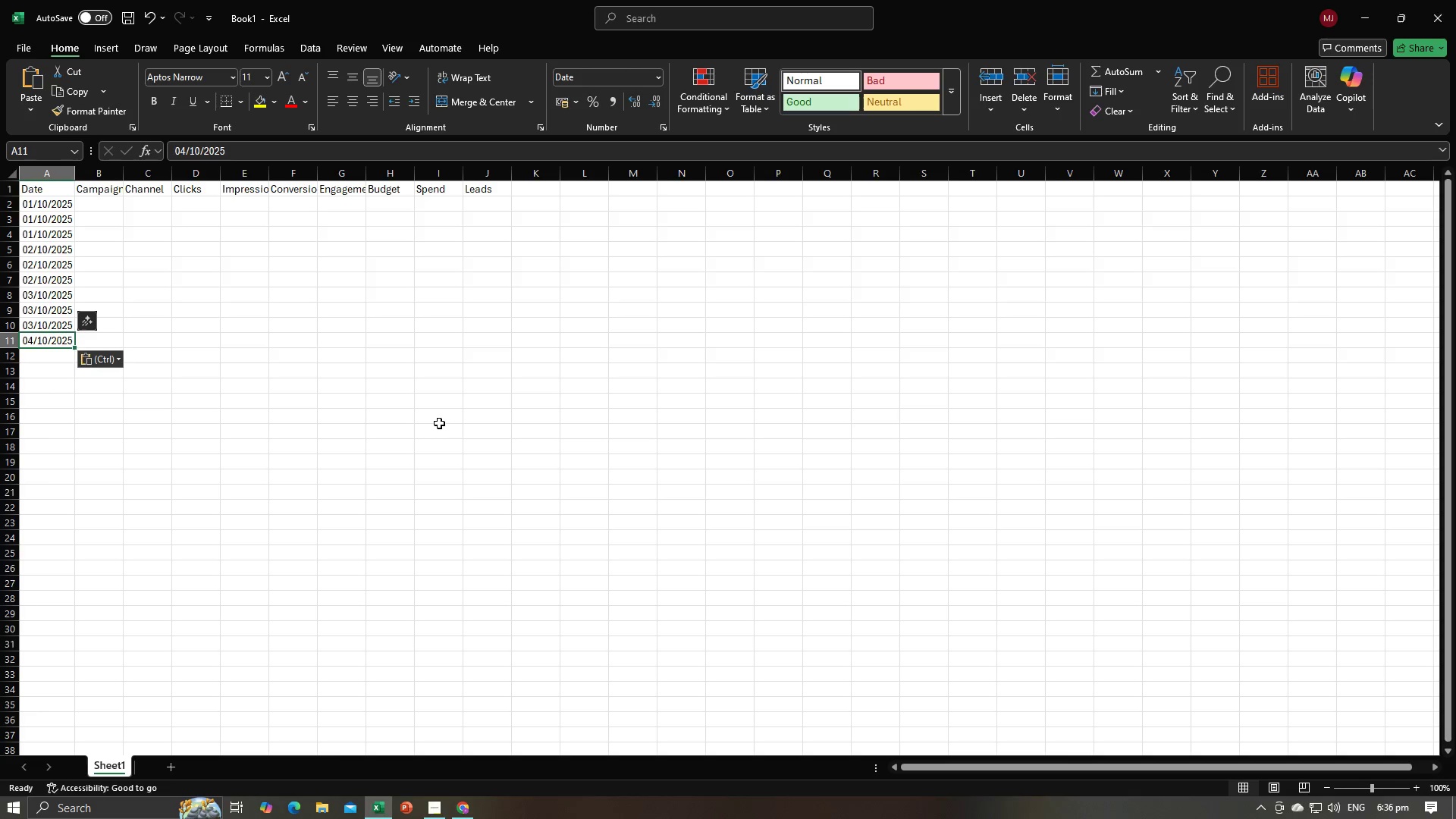 
key(NumpadEnter)
 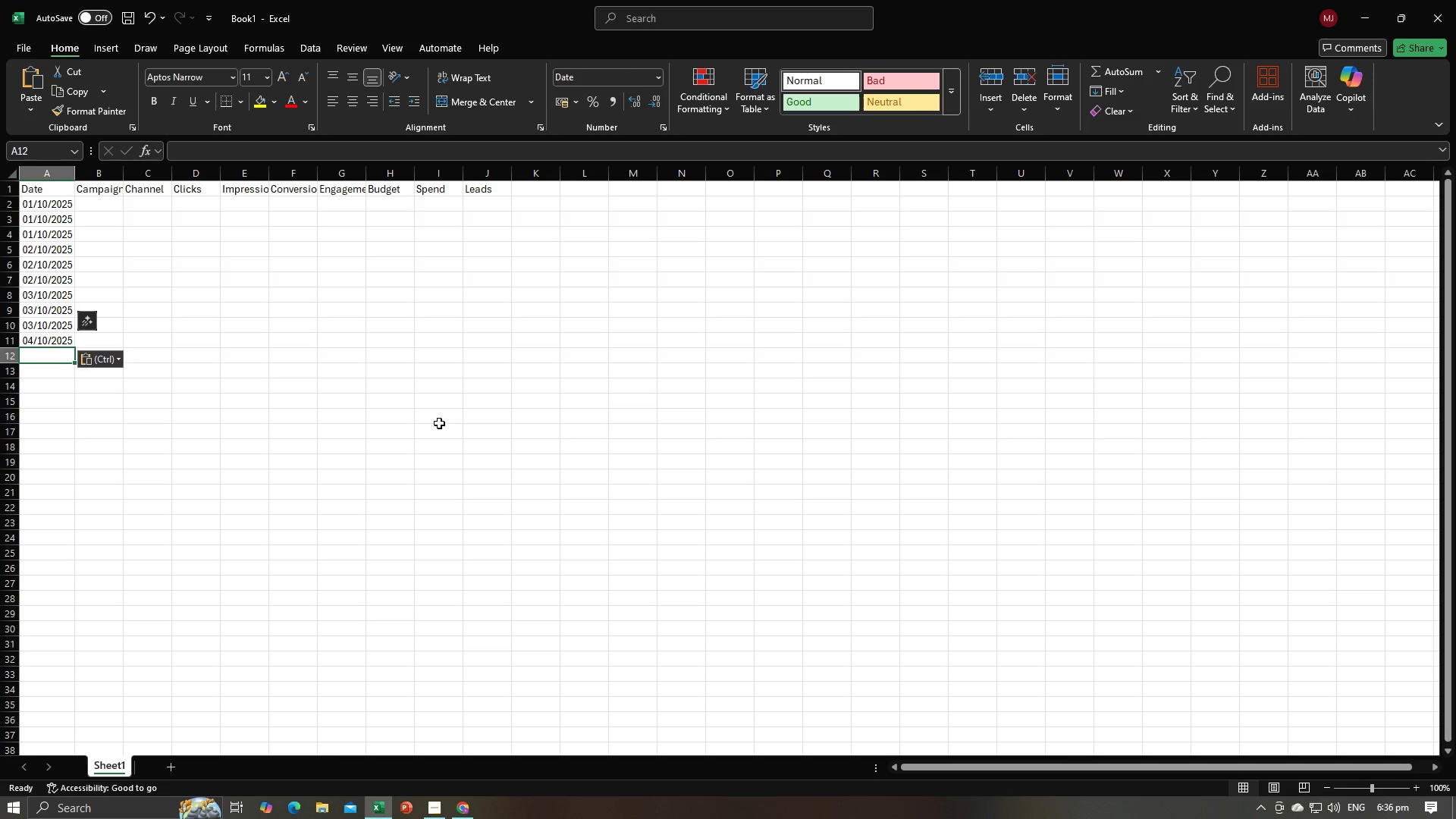 
key(Alt+AltLeft)
 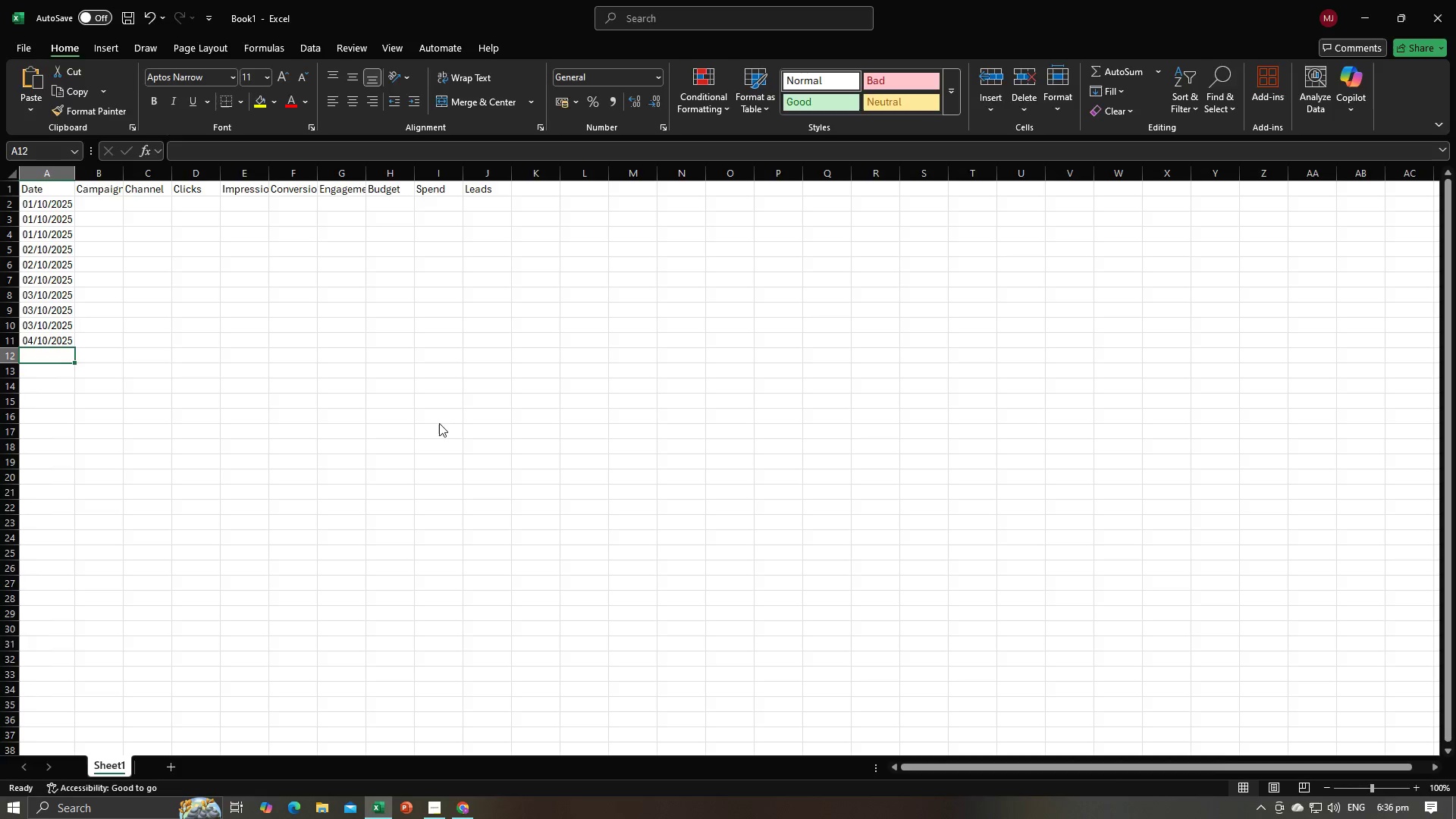 
key(Alt+Tab)
 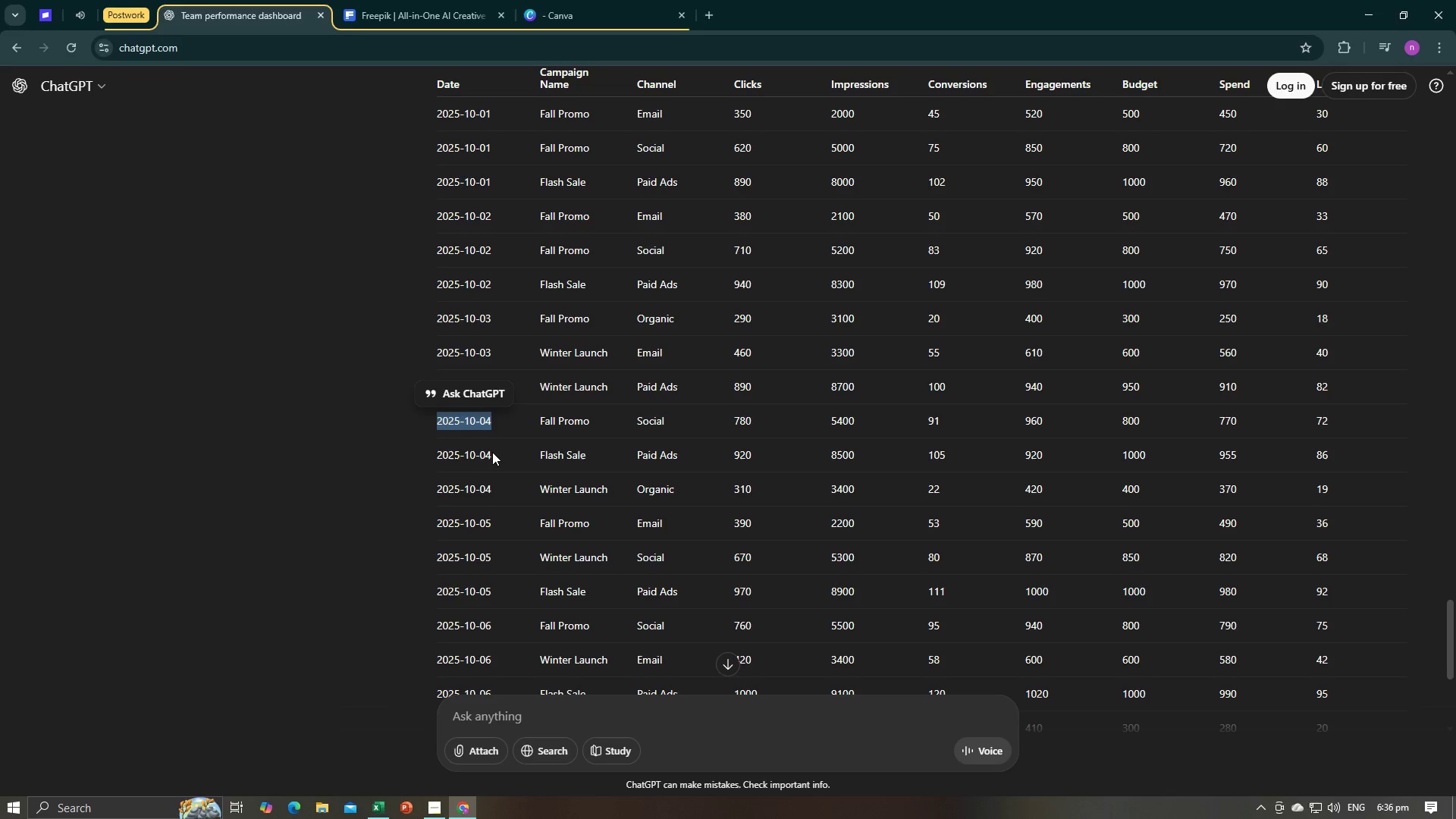 
left_click_drag(start_coordinate=[494, 453], to_coordinate=[438, 455])
 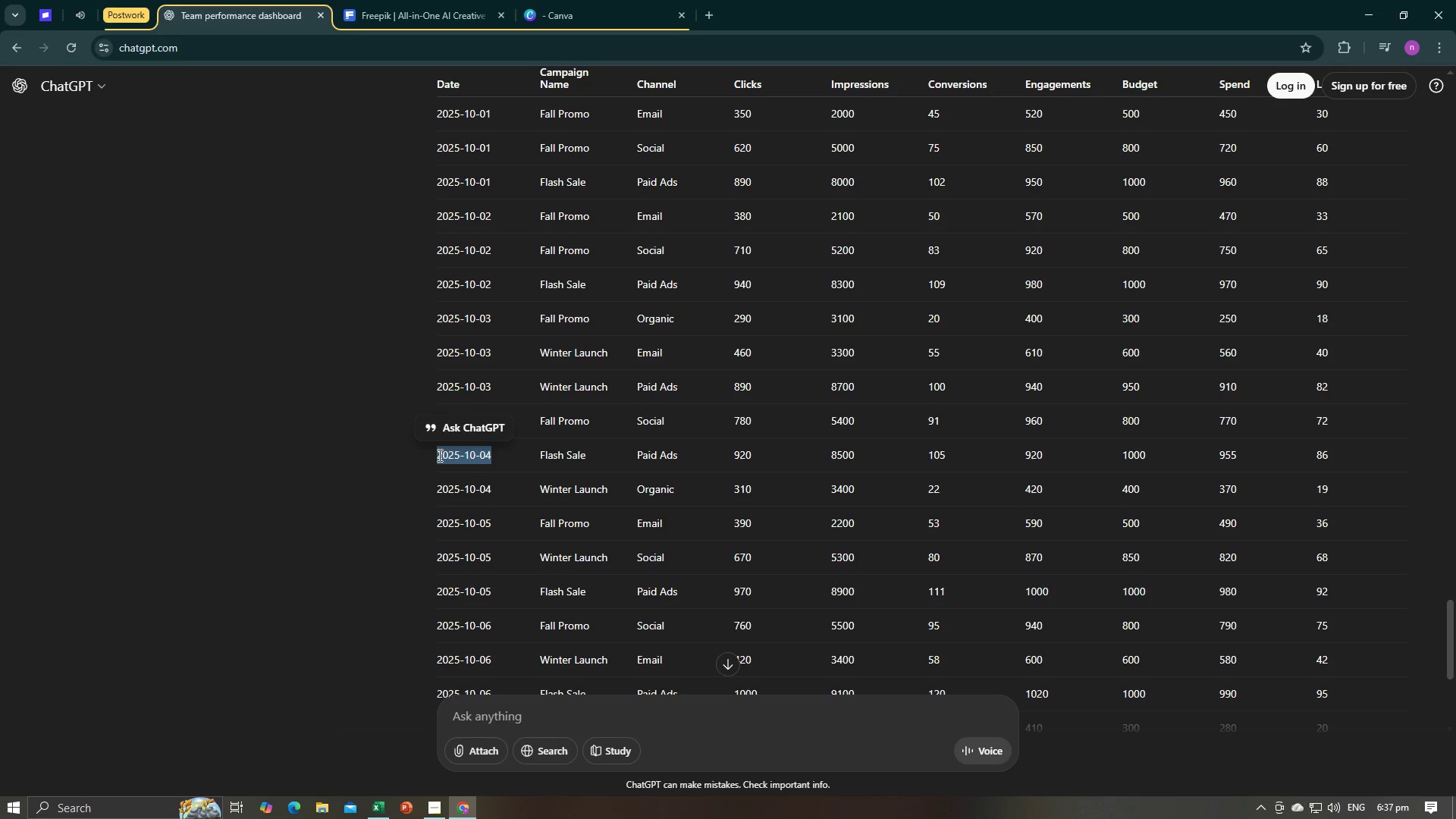 
key(Control+C)
 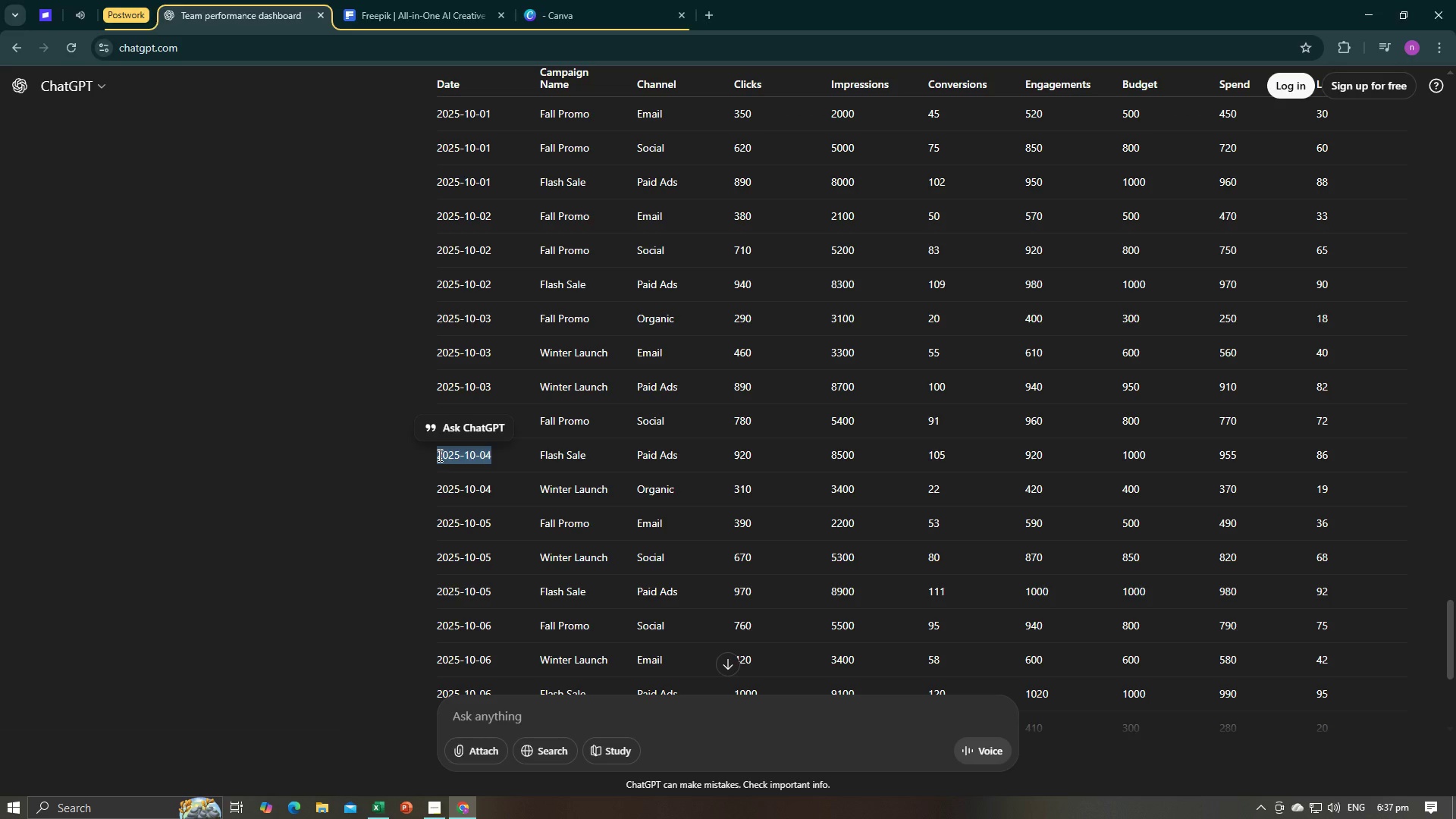 
key(Alt+AltLeft)
 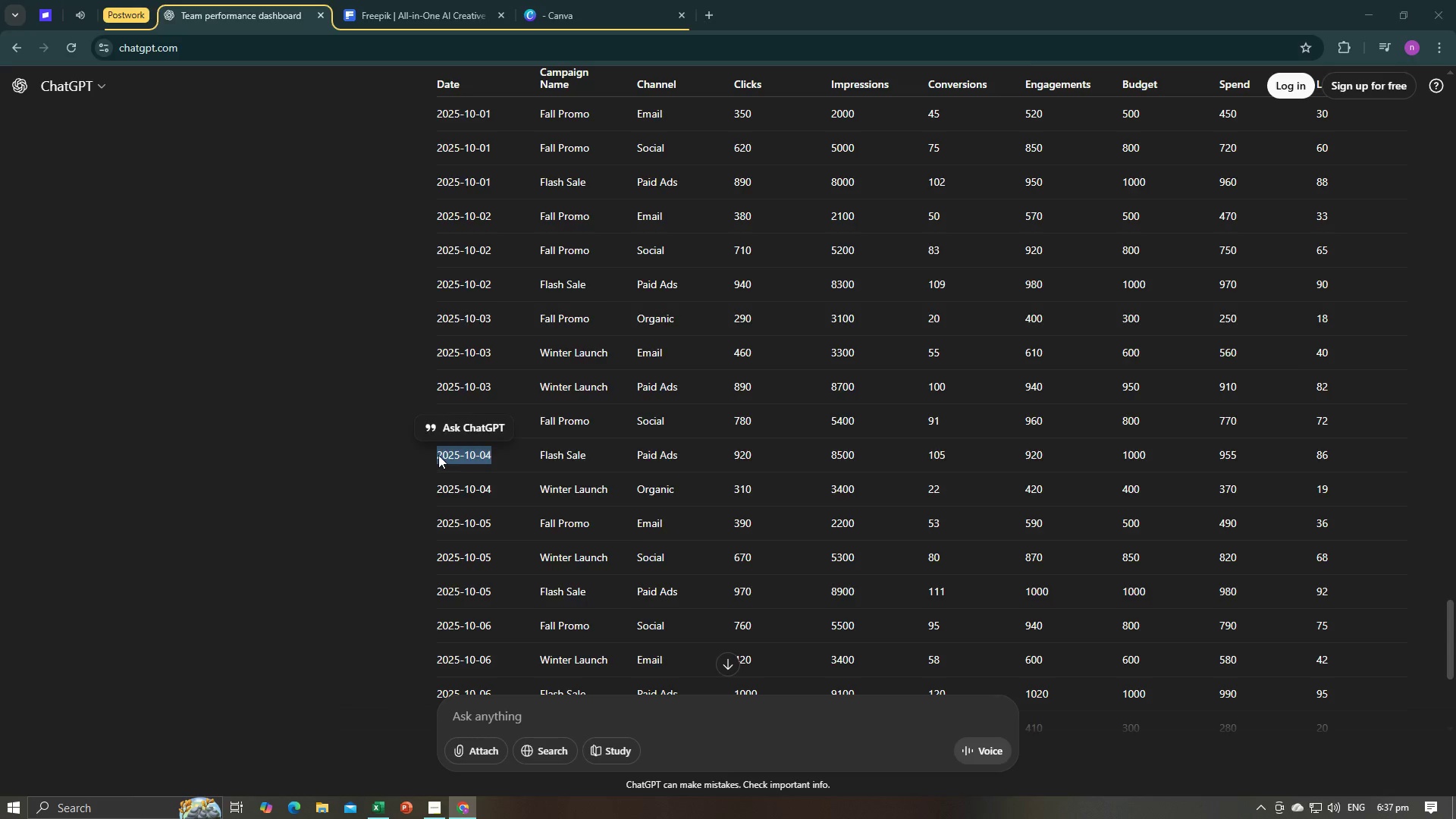 
key(Alt+Tab)
 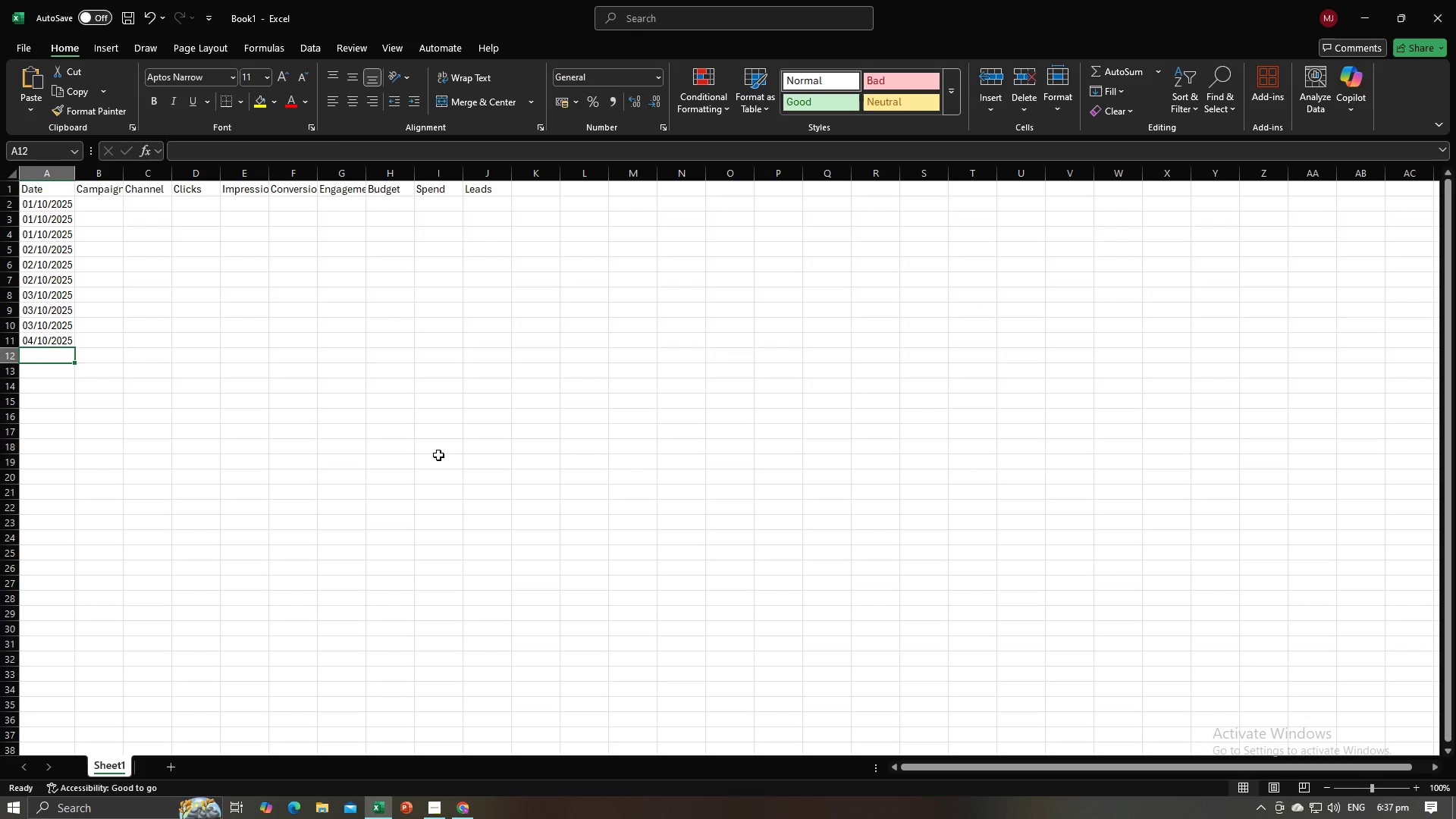 
key(Control+V)
 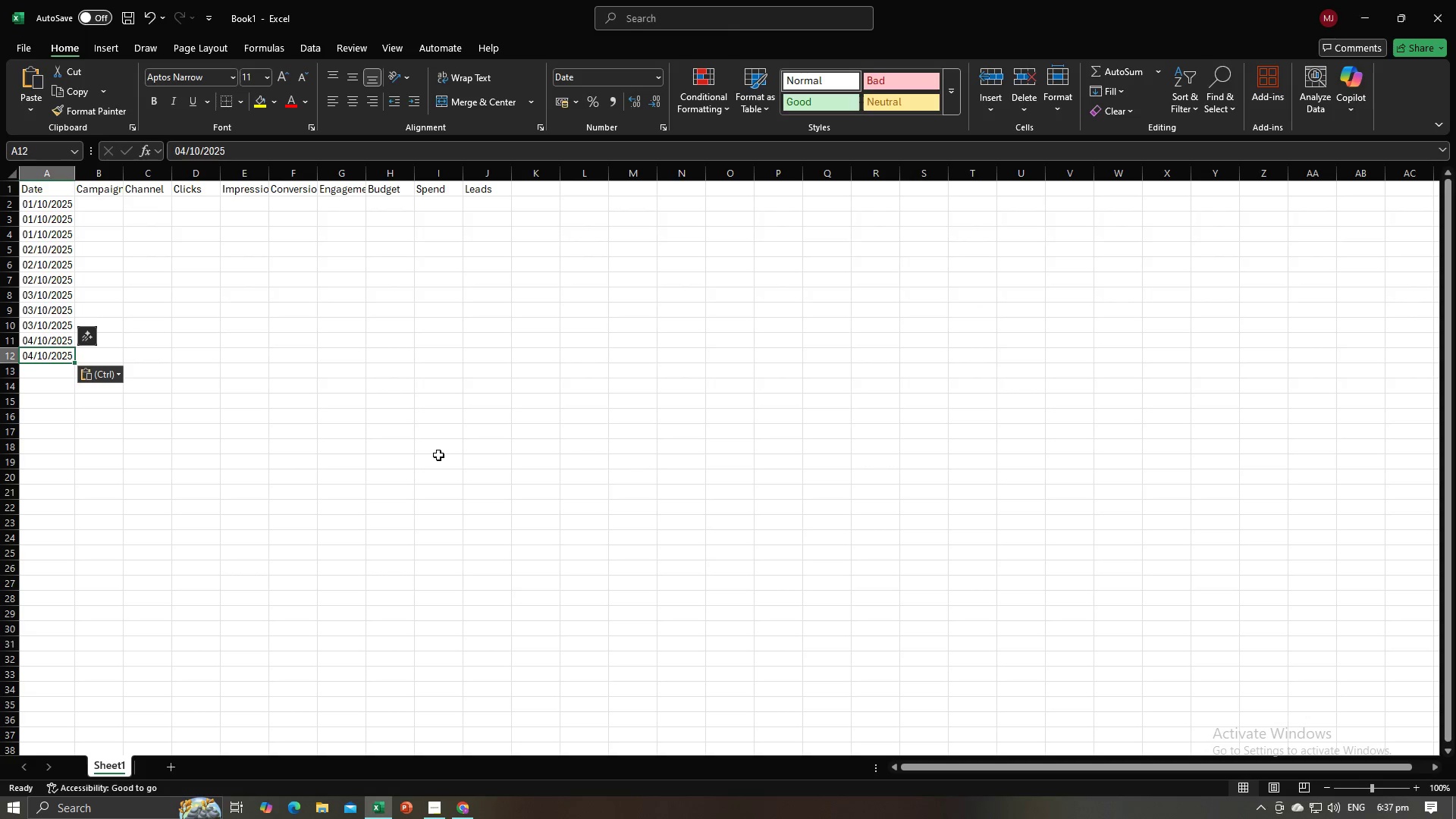 
key(NumpadEnter)
 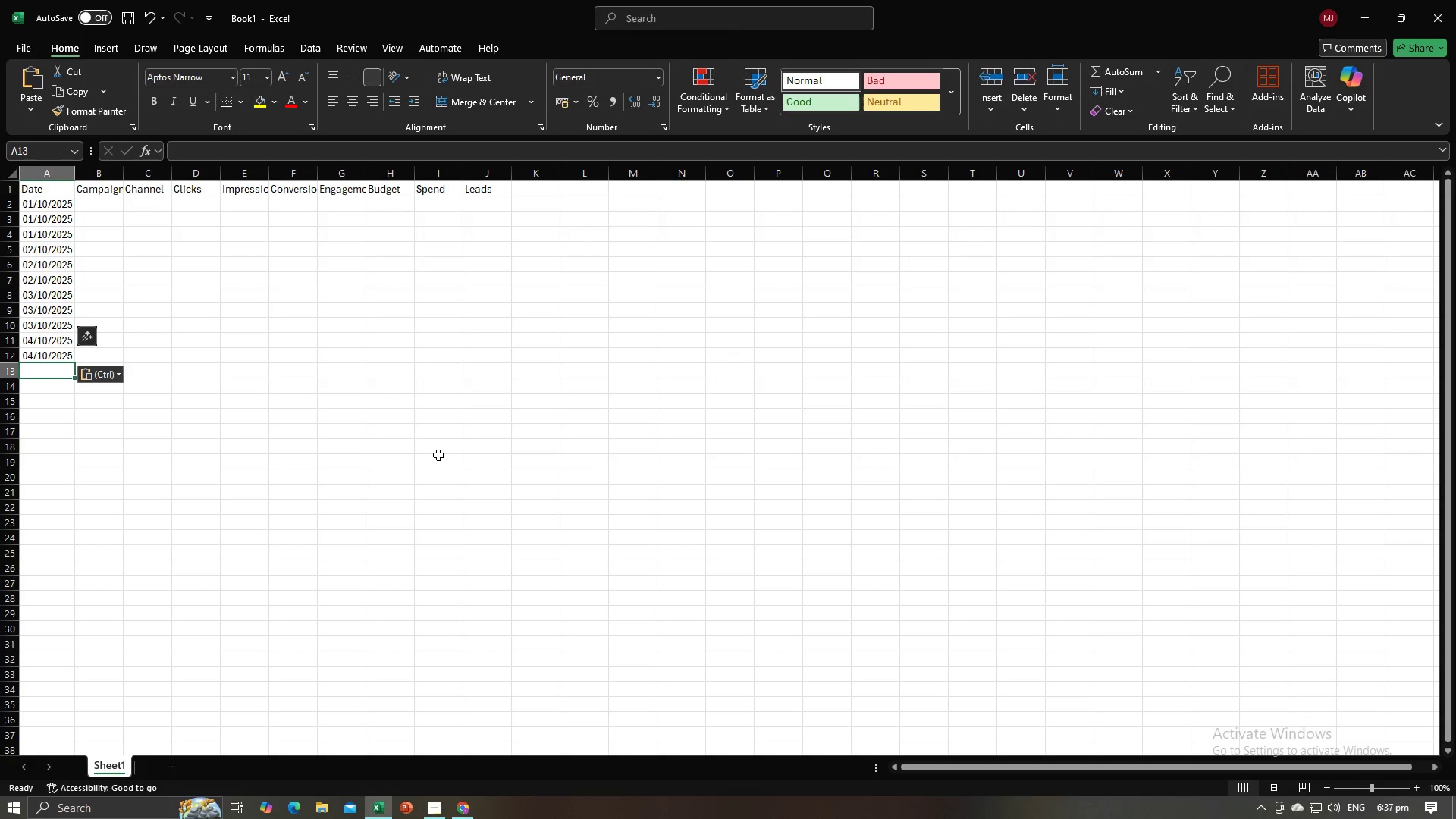 
key(Alt+AltLeft)
 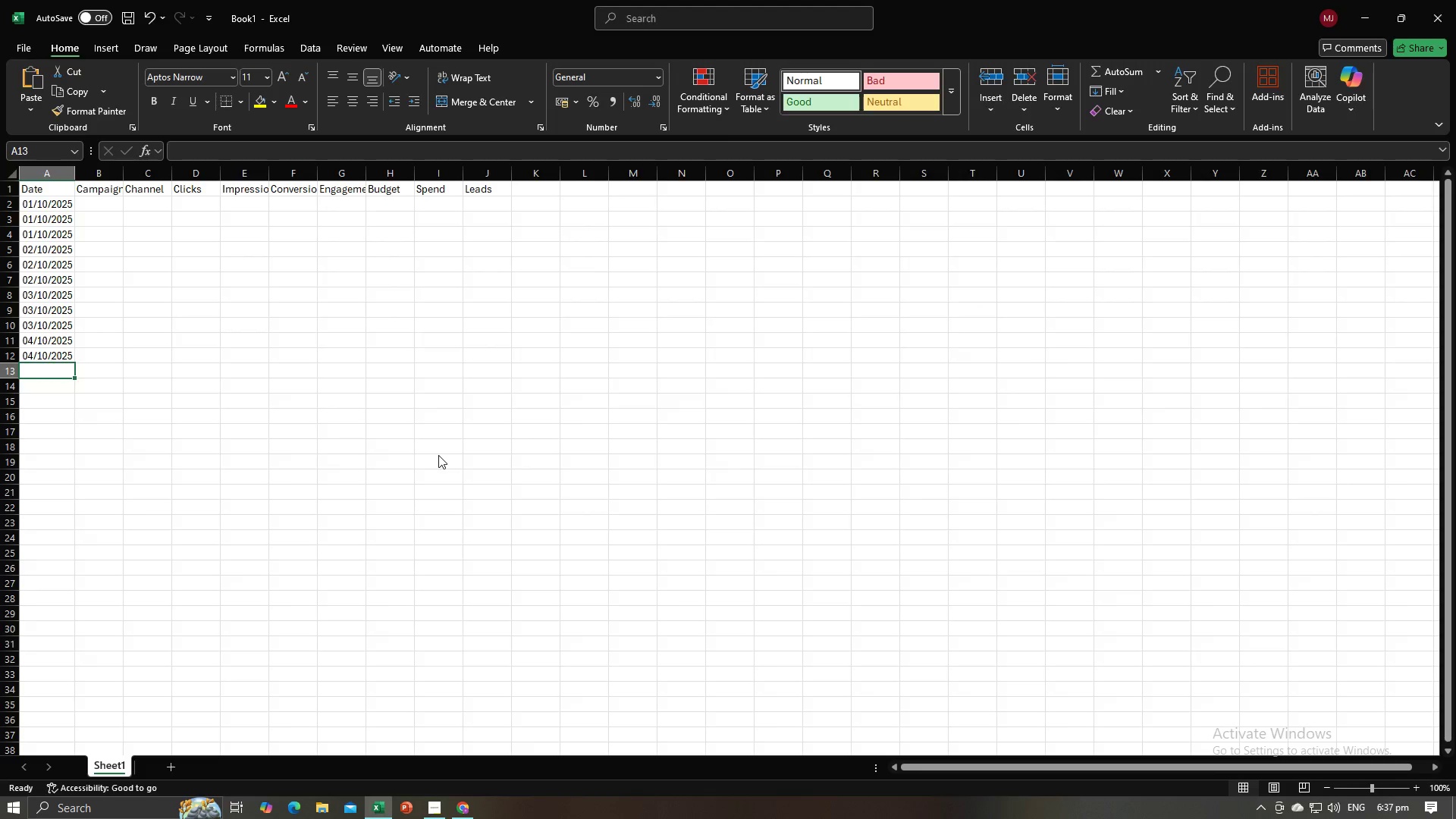 
key(Alt+Tab)
 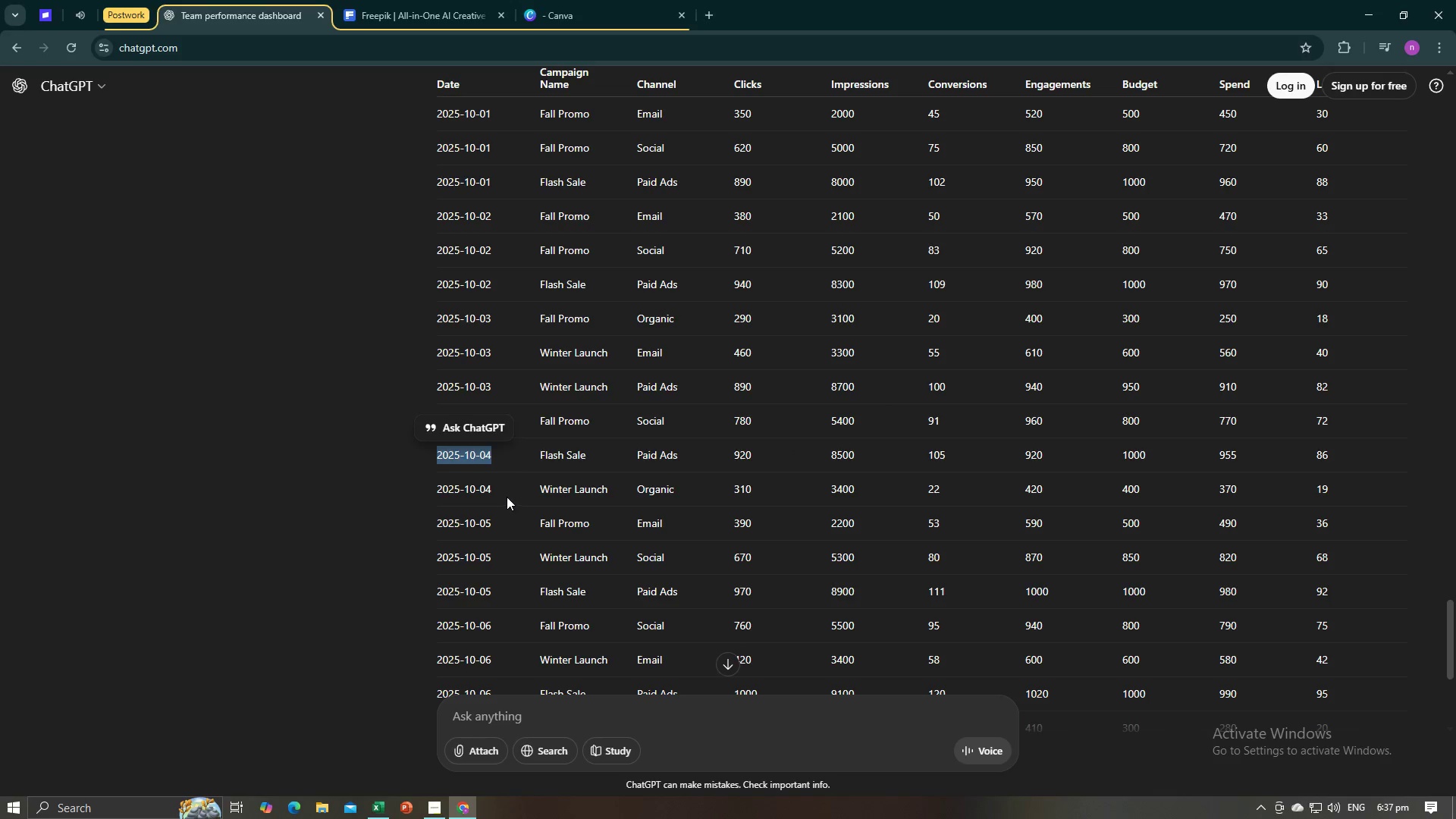 
left_click_drag(start_coordinate=[500, 486], to_coordinate=[438, 486])
 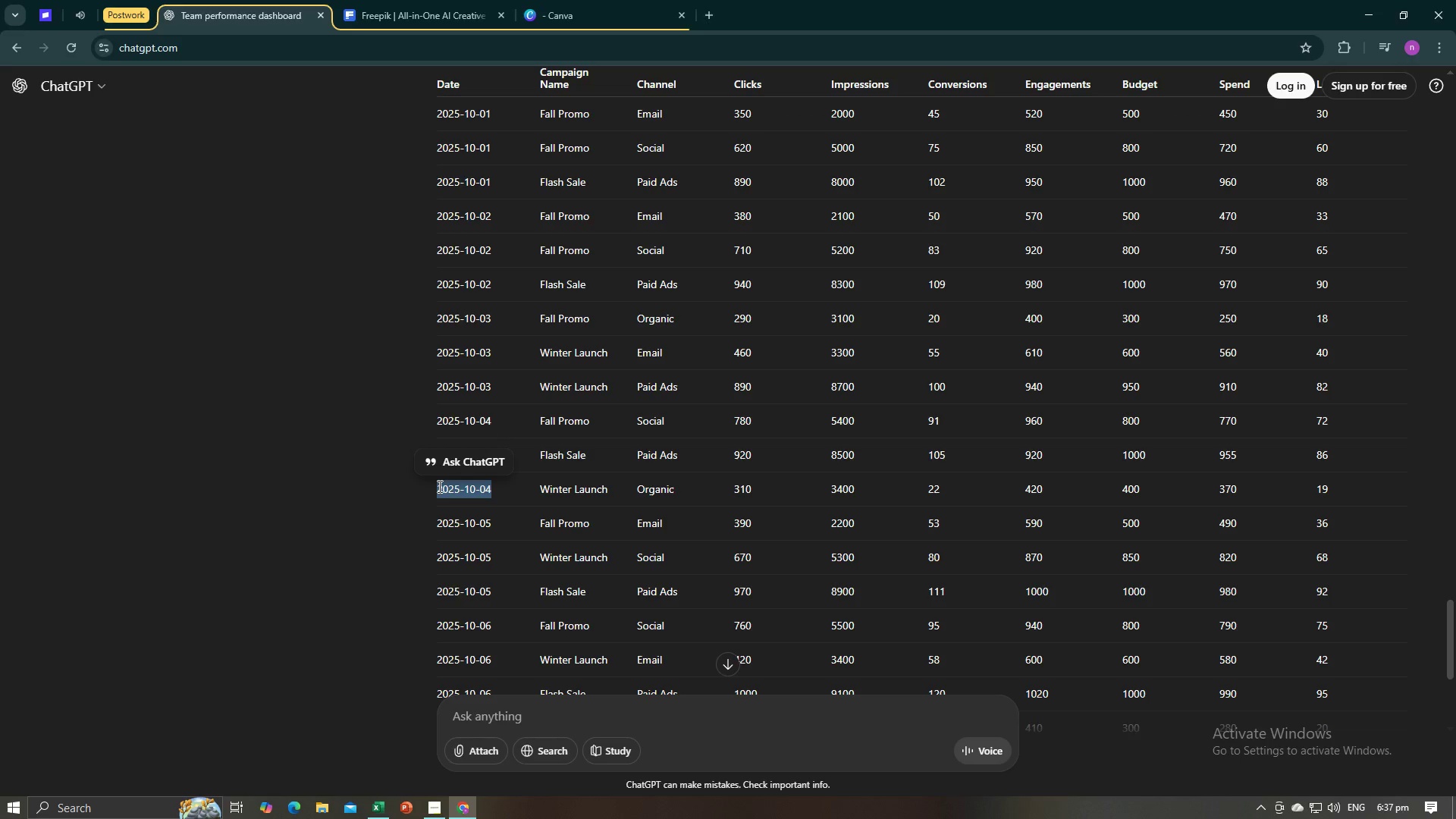 
key(Control+C)
 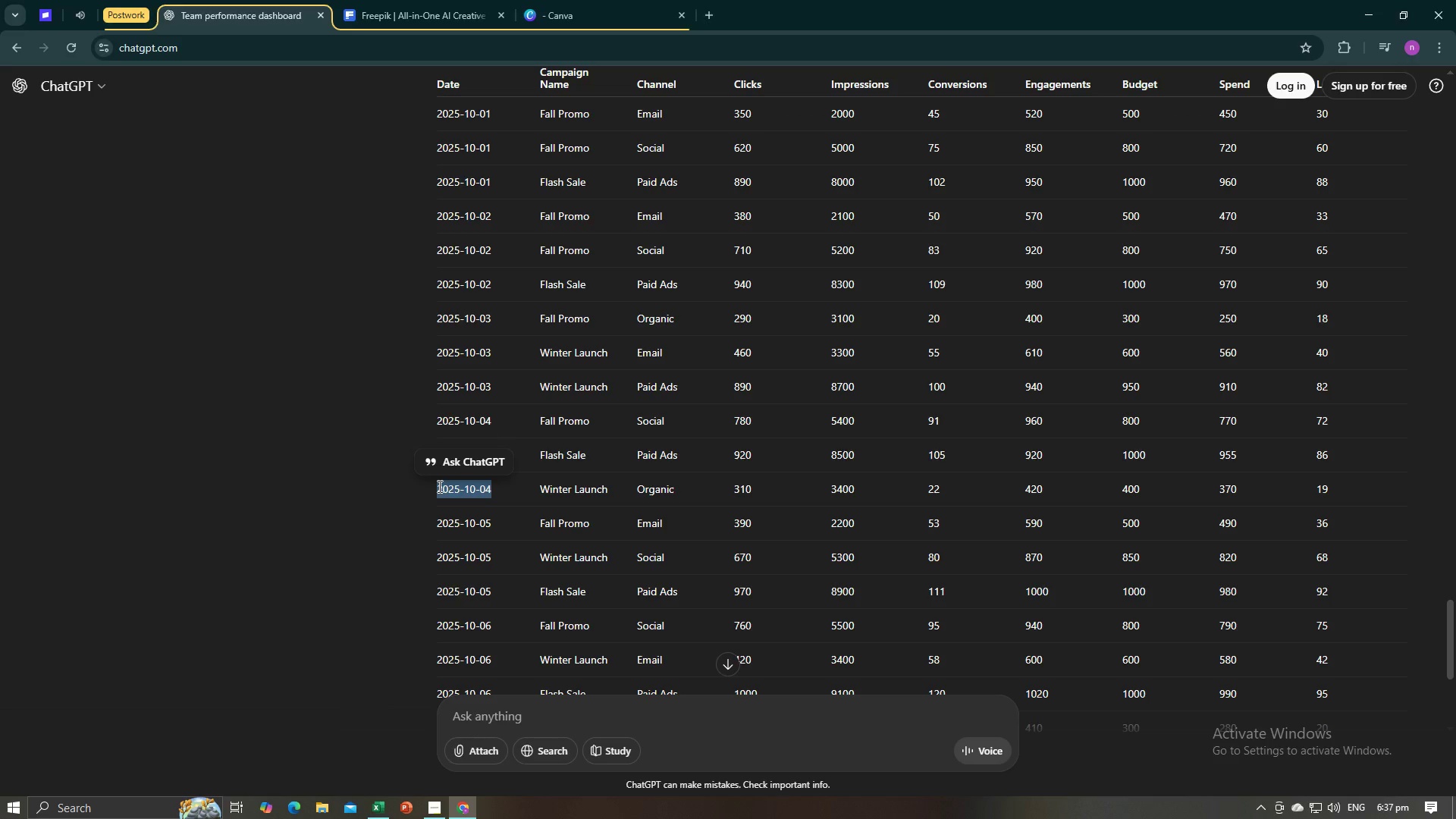 
key(Alt+AltLeft)
 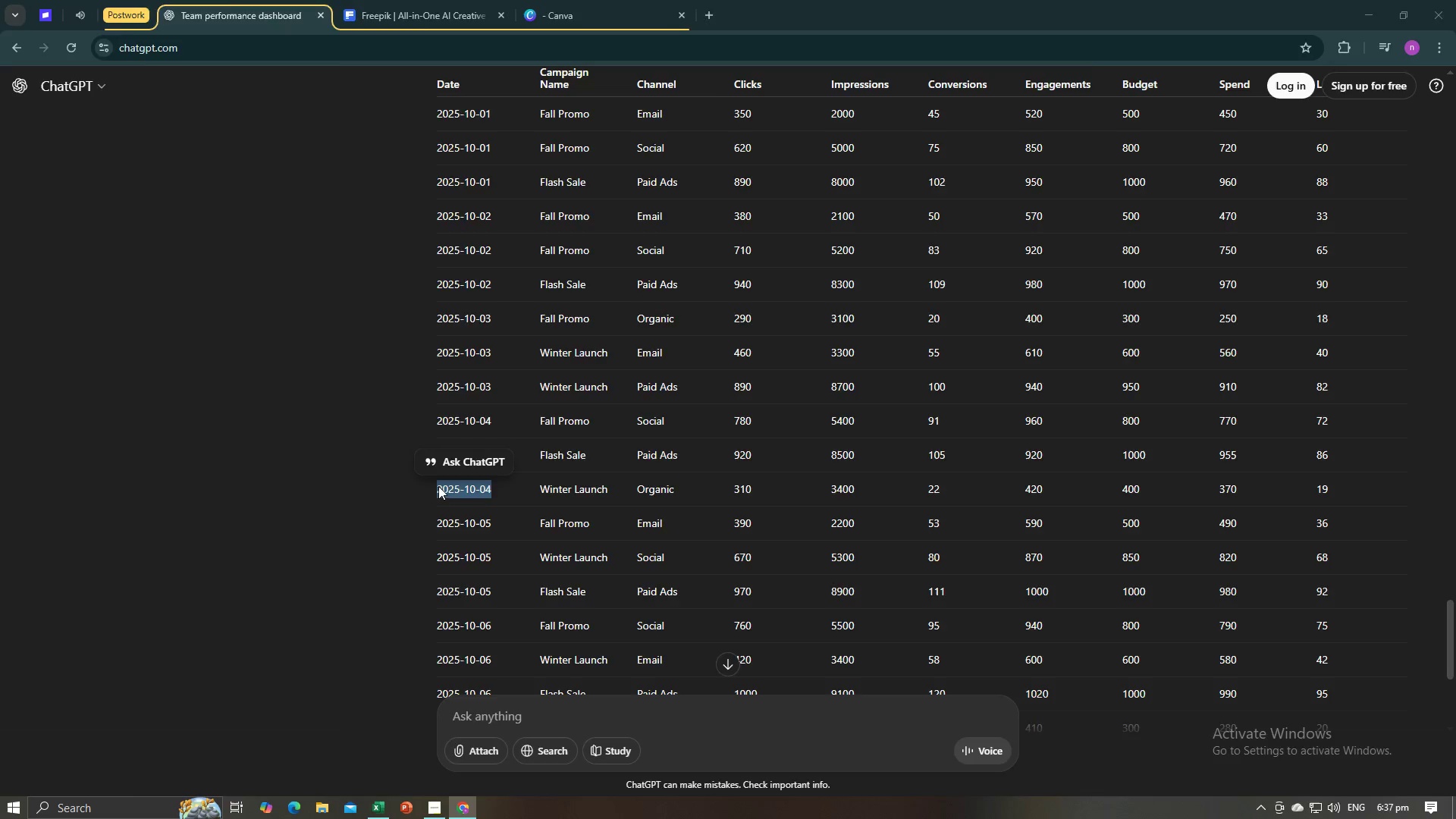 
key(Alt+Tab)
 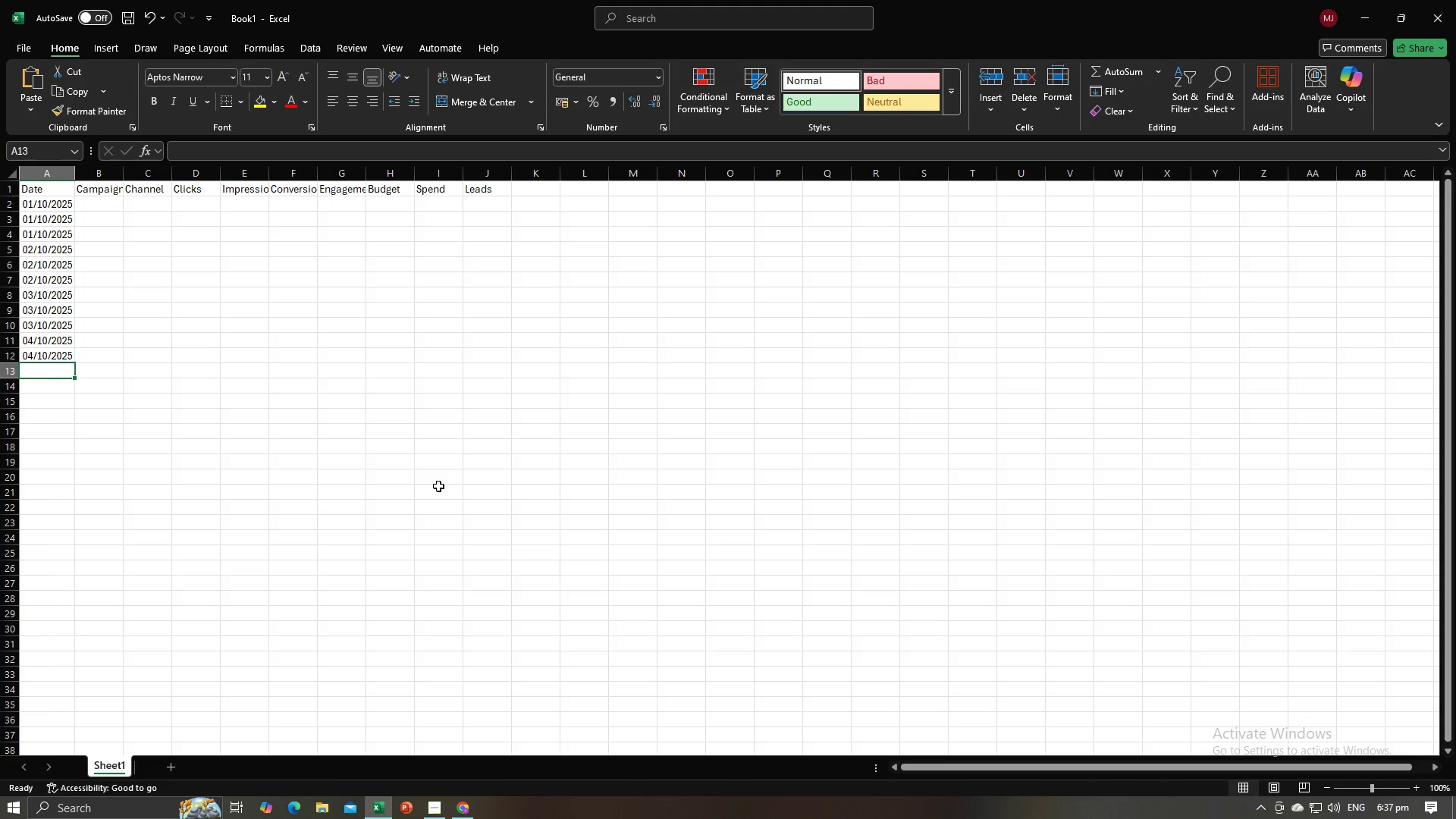 
key(Control+V)
 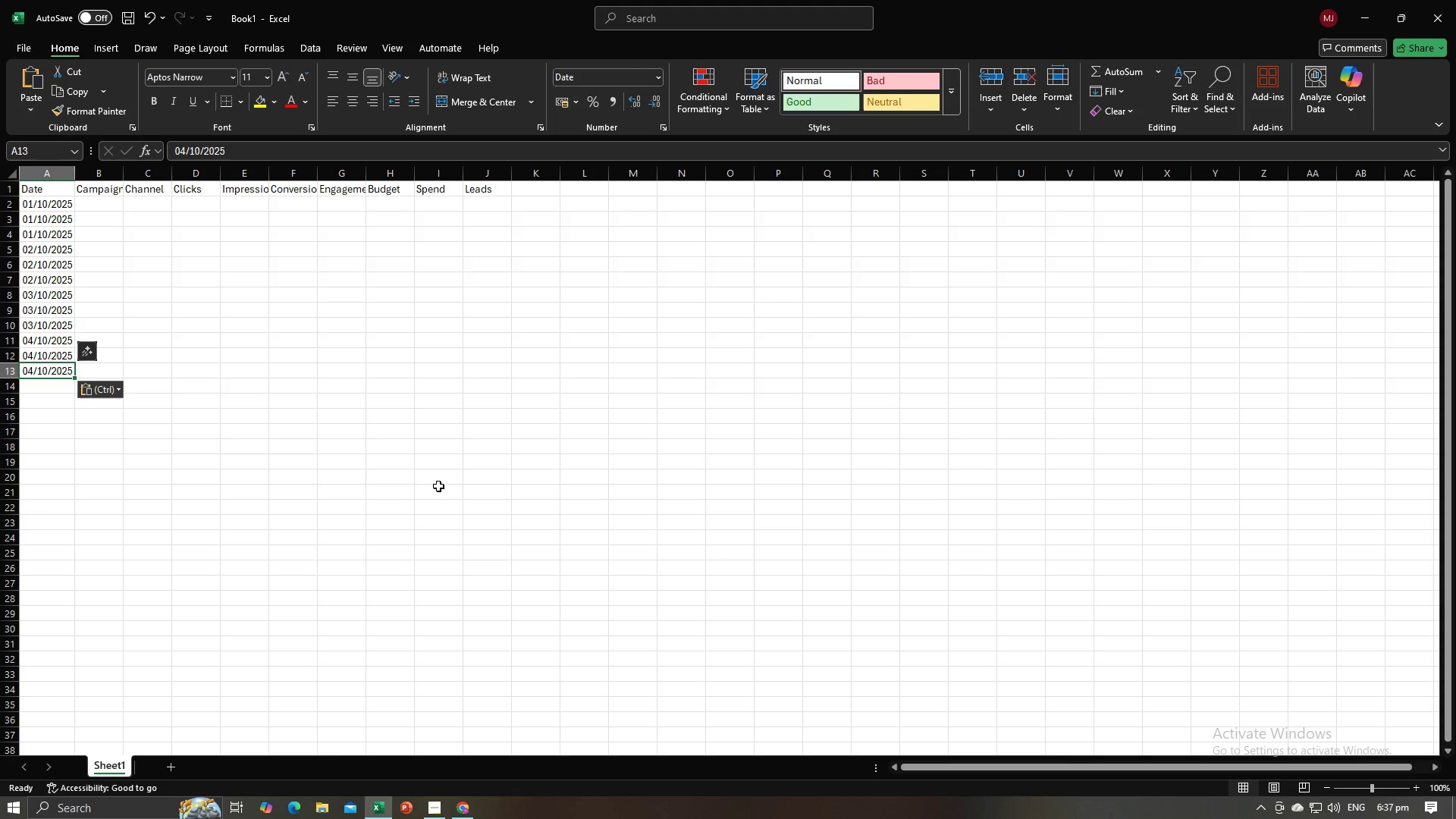 
key(NumpadEnter)
 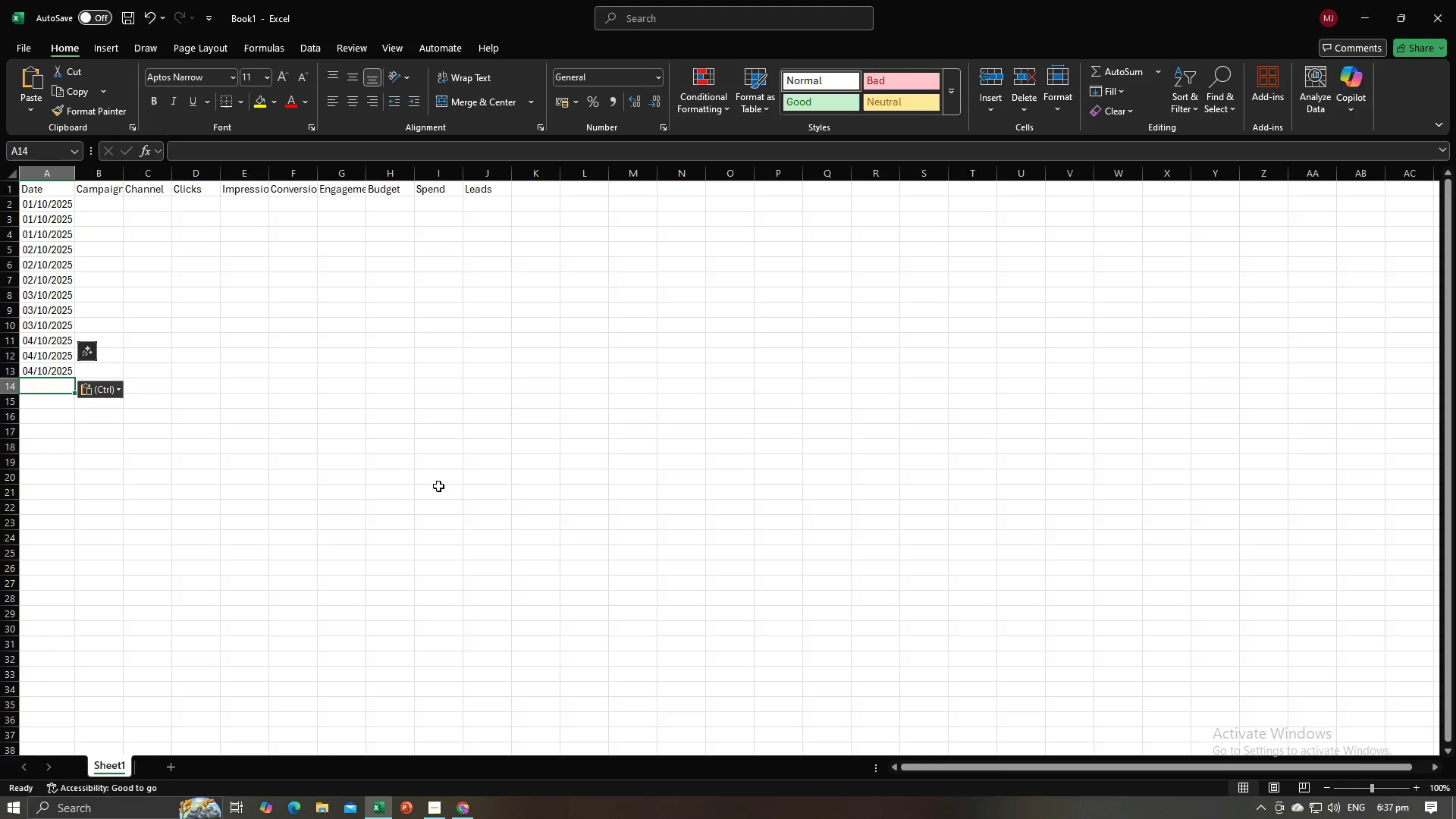 
key(Alt+AltLeft)
 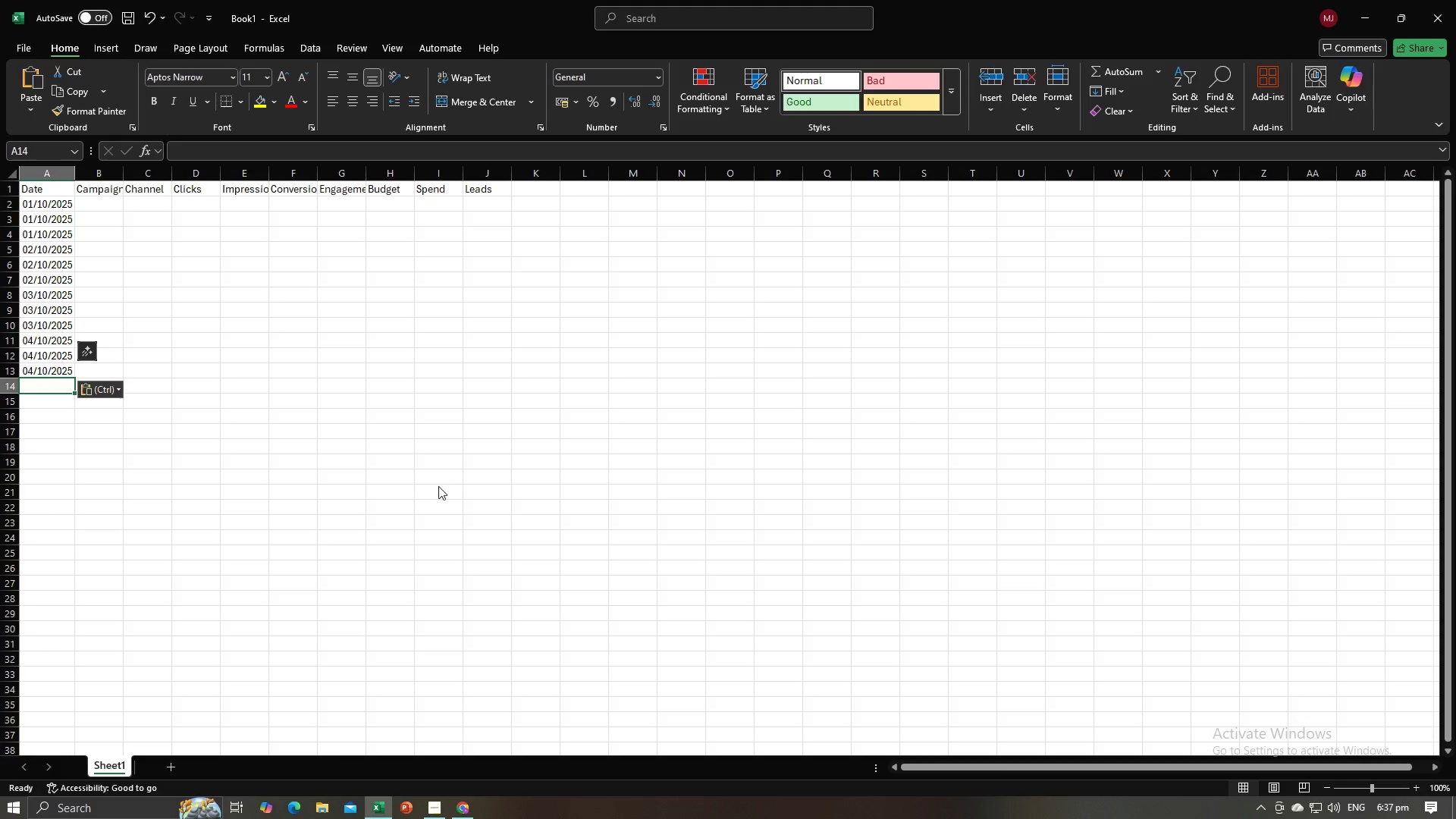 
key(Alt+Tab)
 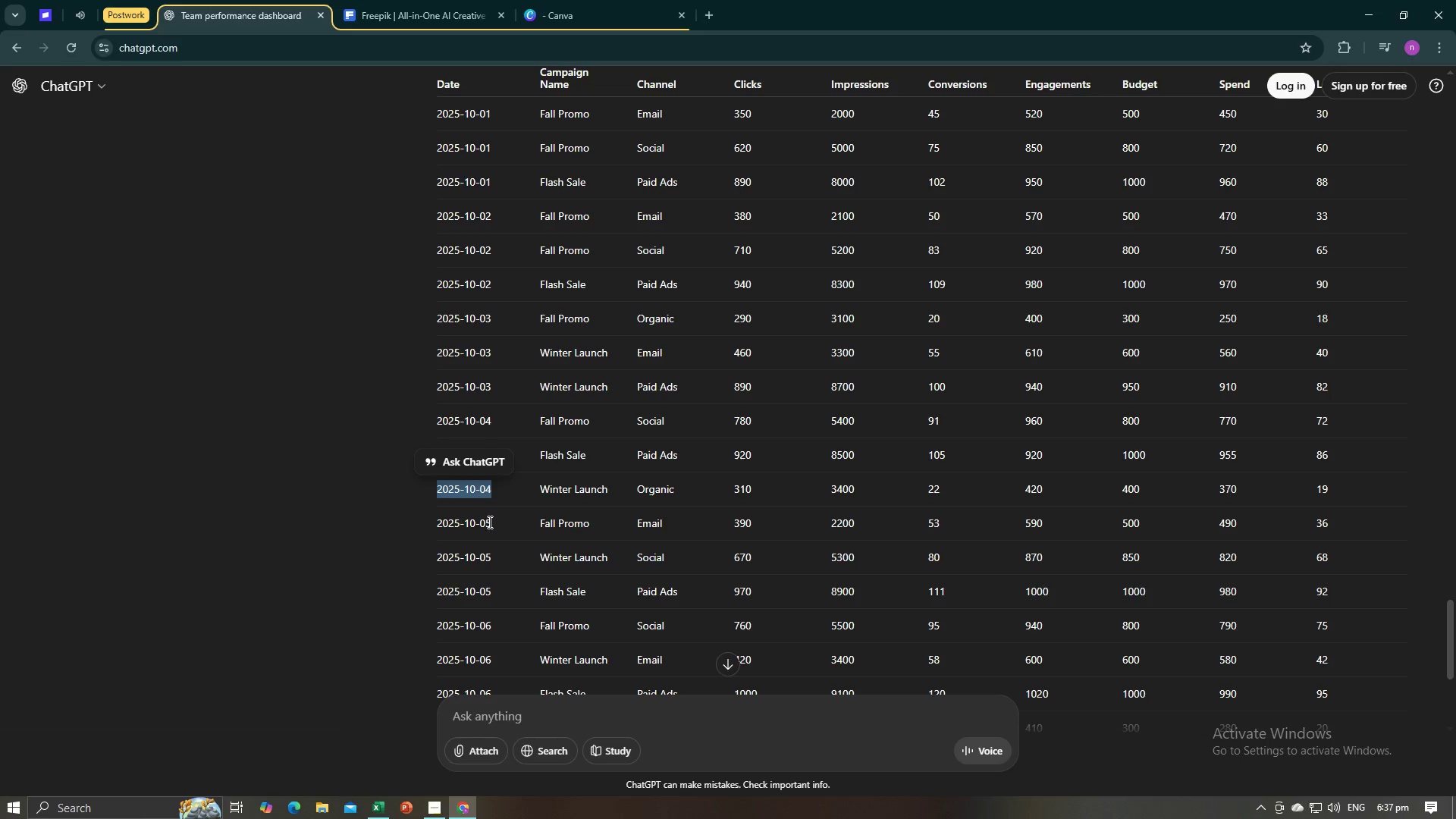 
left_click_drag(start_coordinate=[490, 522], to_coordinate=[437, 520])
 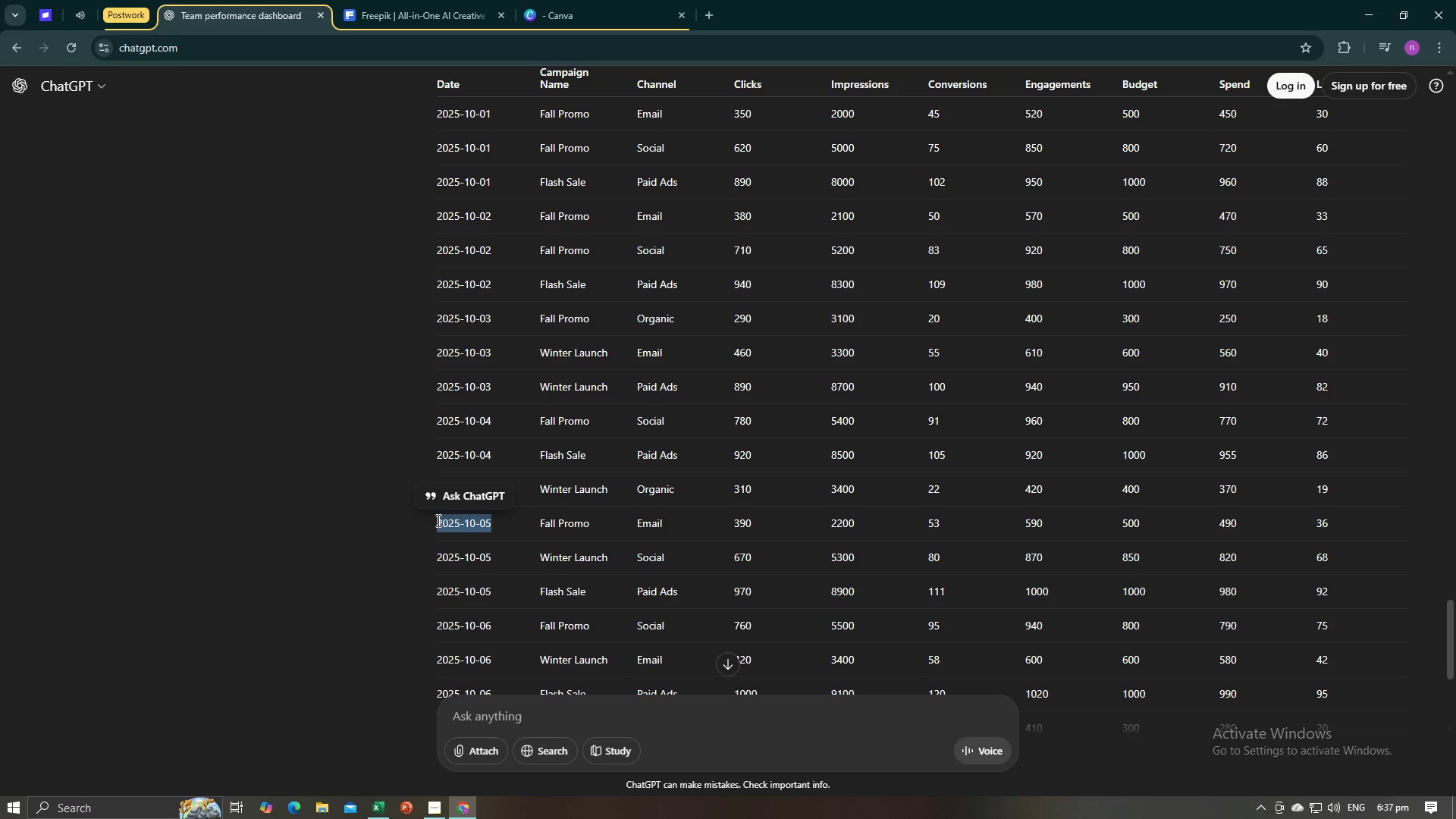 
key(Control+C)
 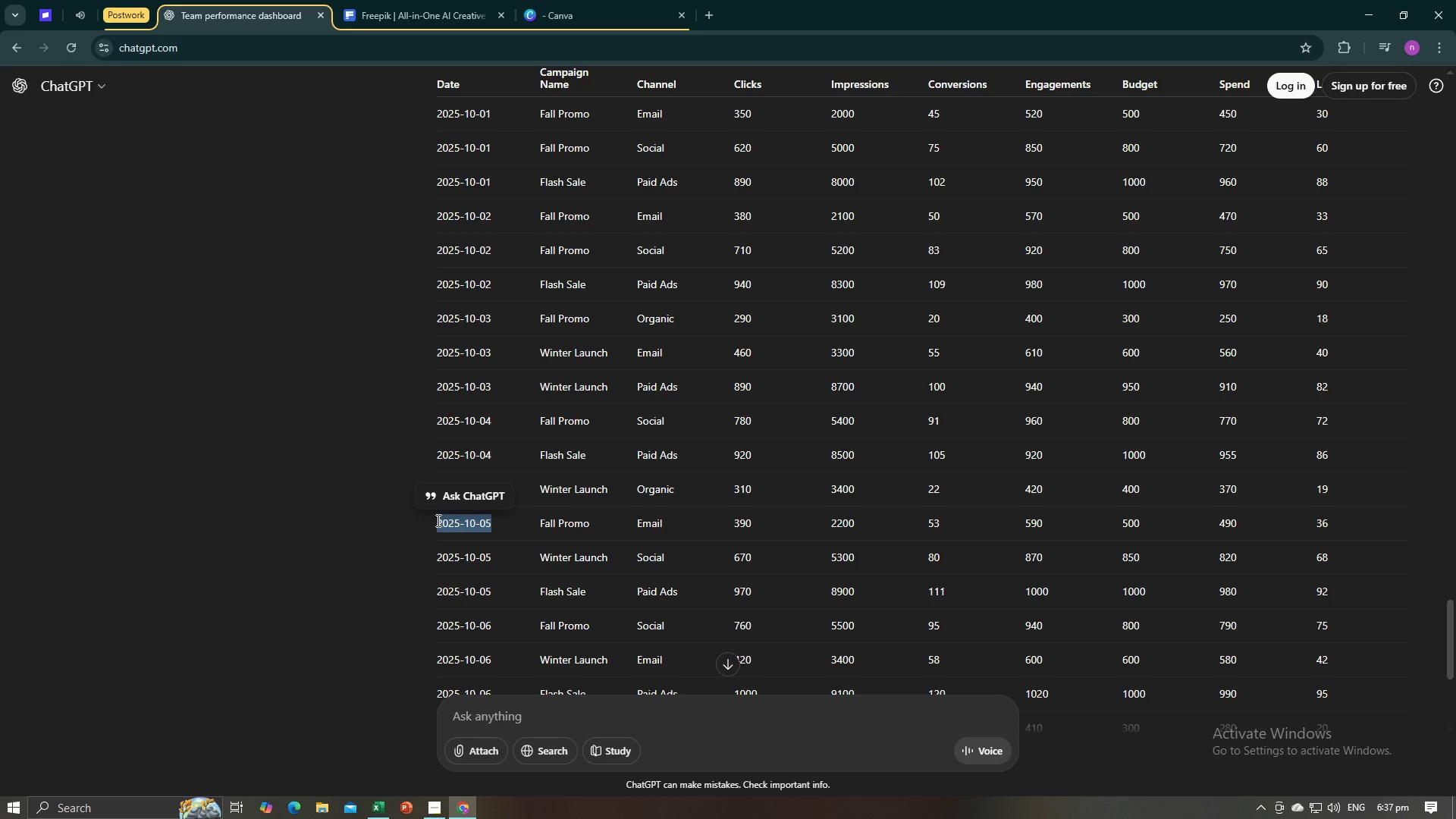 
key(Alt+Tab)
 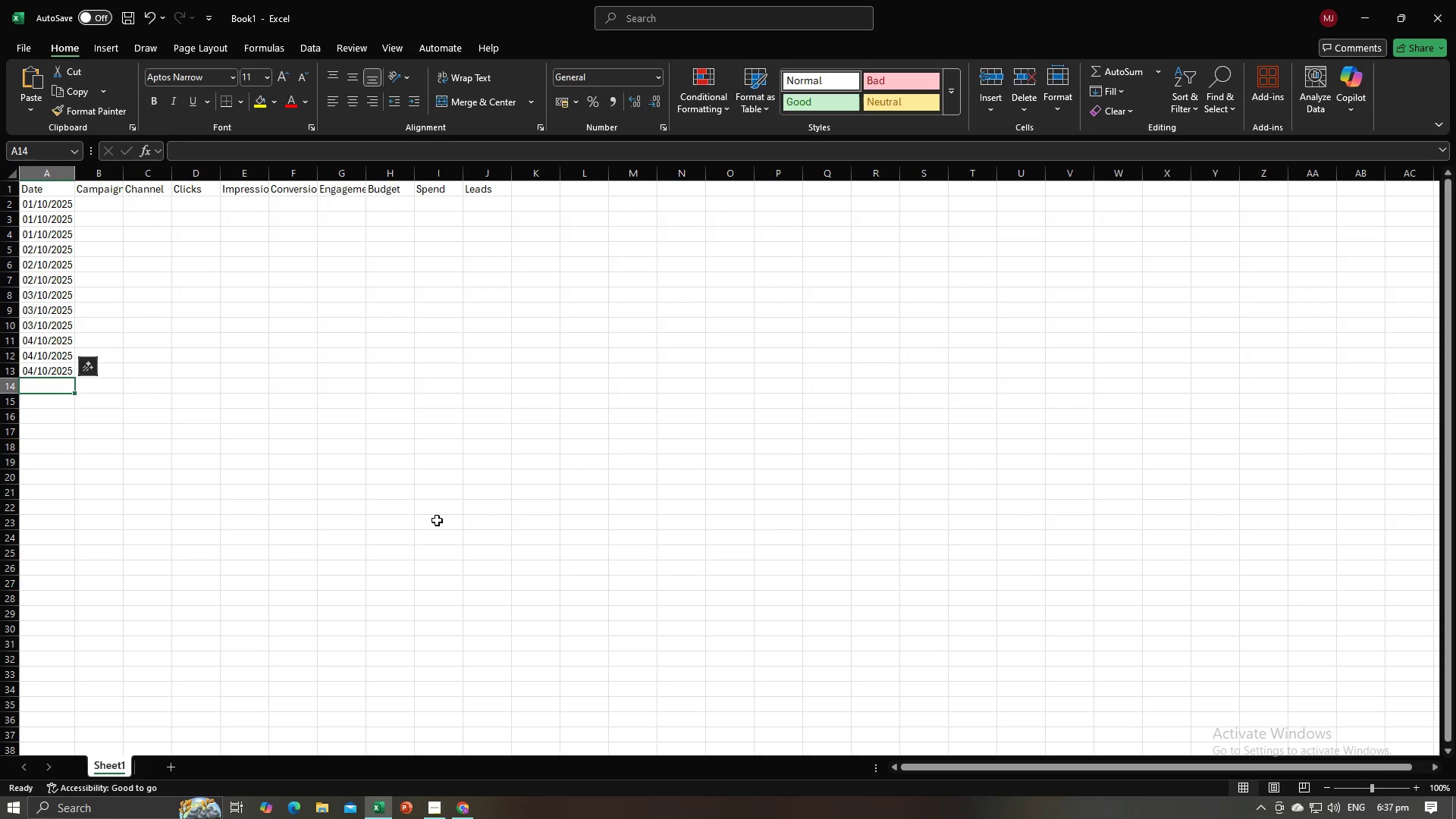 
key(Control+V)
 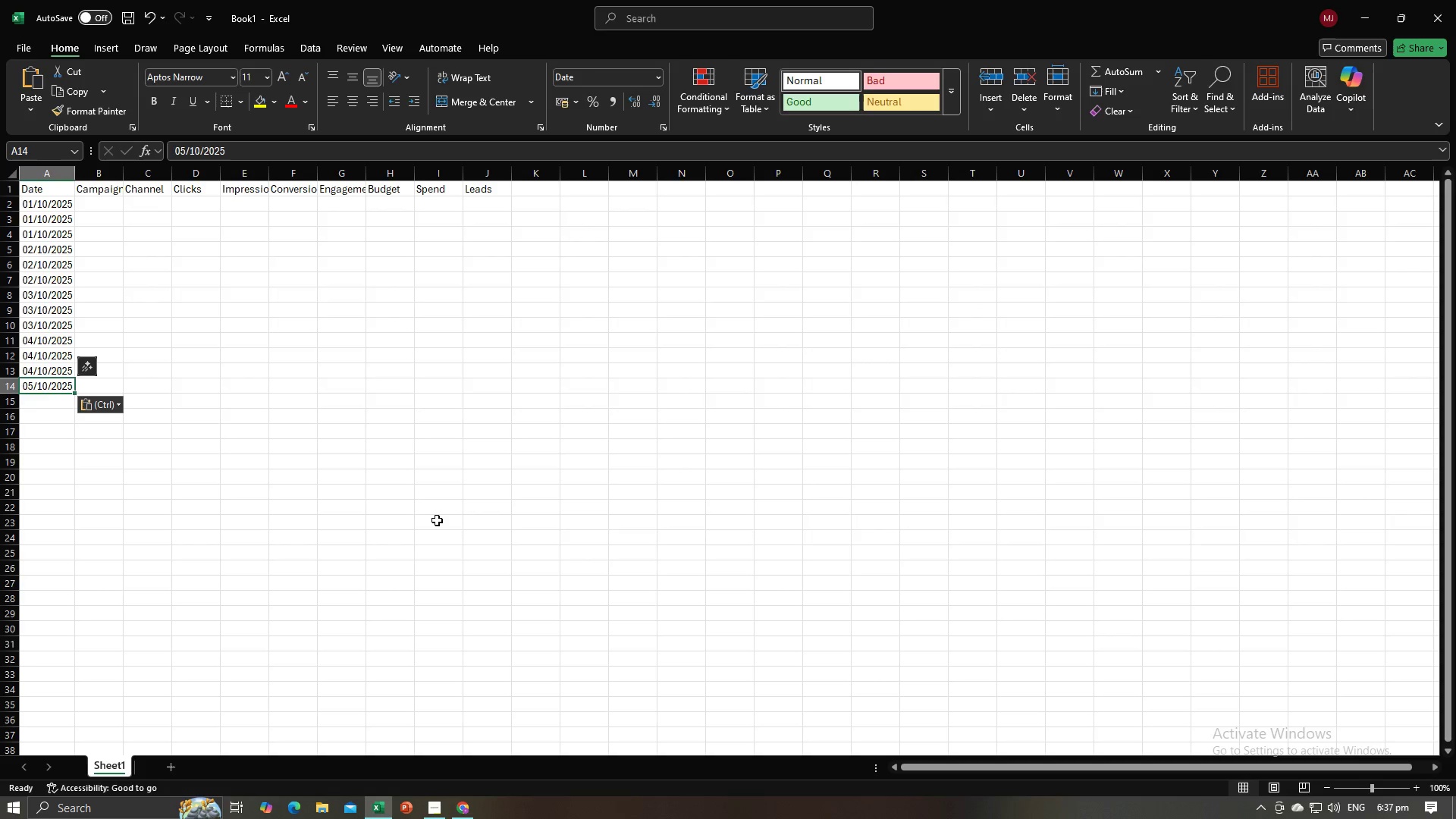 
key(NumpadEnter)
 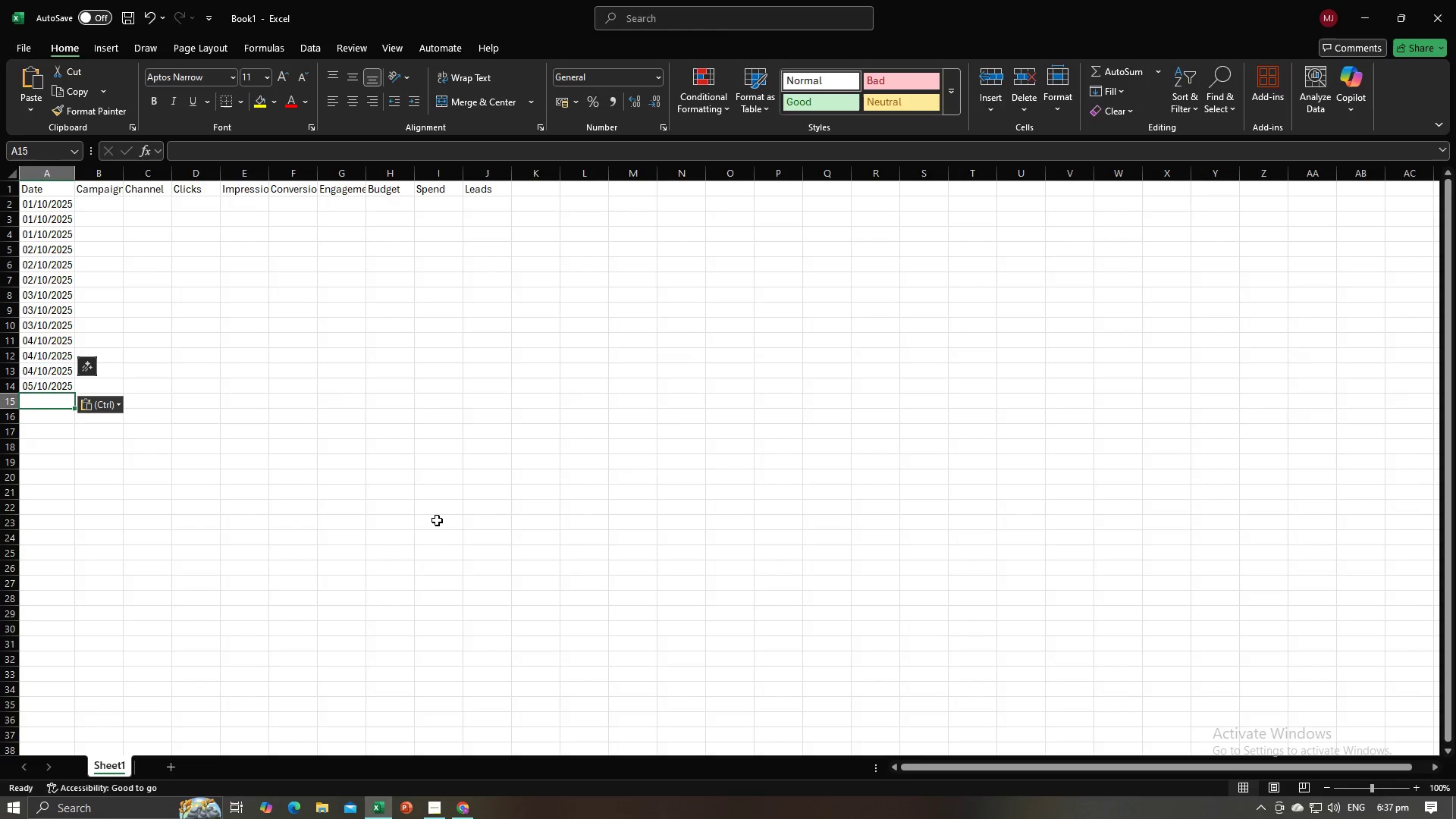 
key(Alt+AltLeft)
 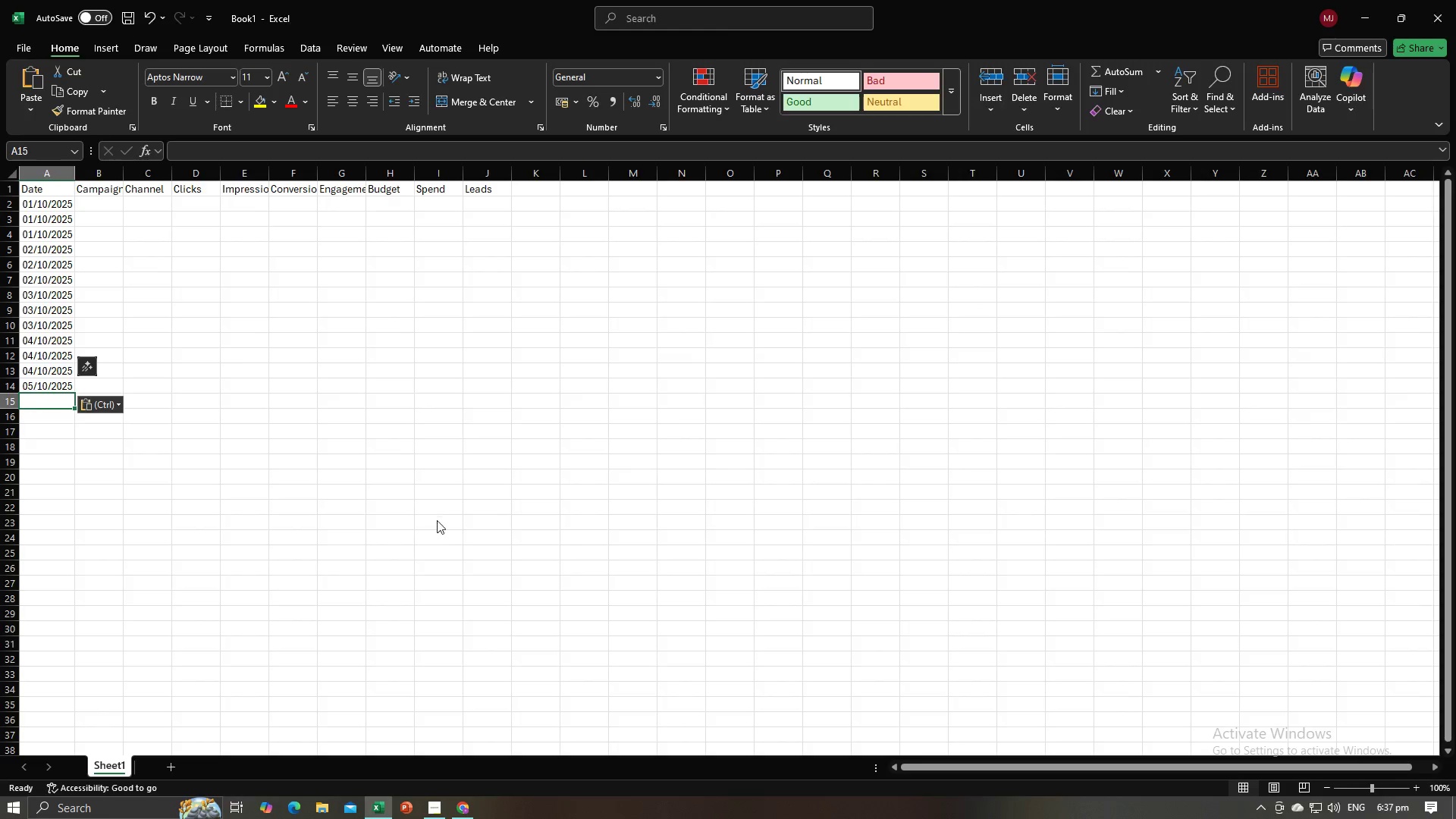 
key(Alt+Tab)
 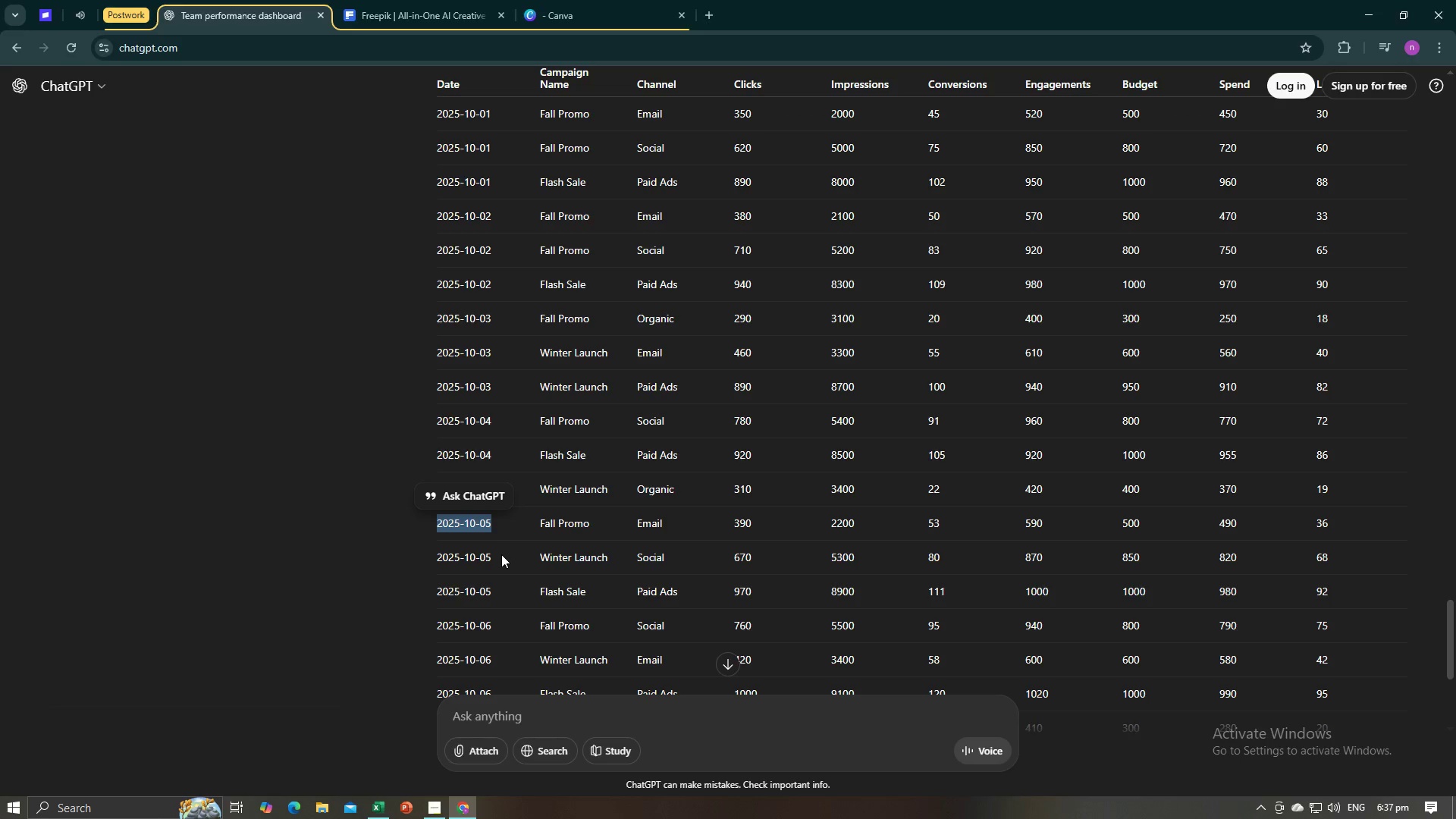 
left_click_drag(start_coordinate=[499, 555], to_coordinate=[438, 557])
 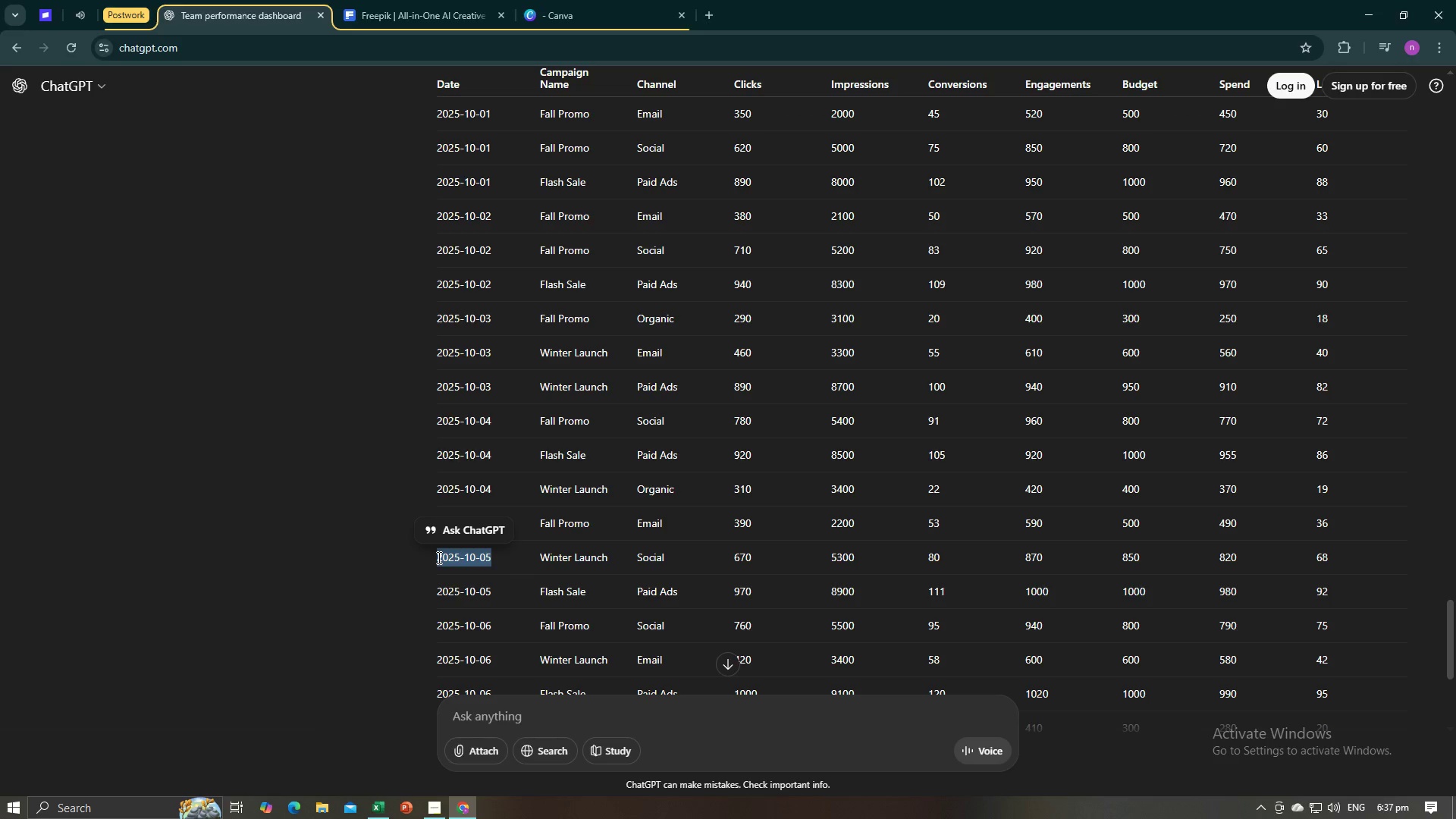 
key(Control+C)
 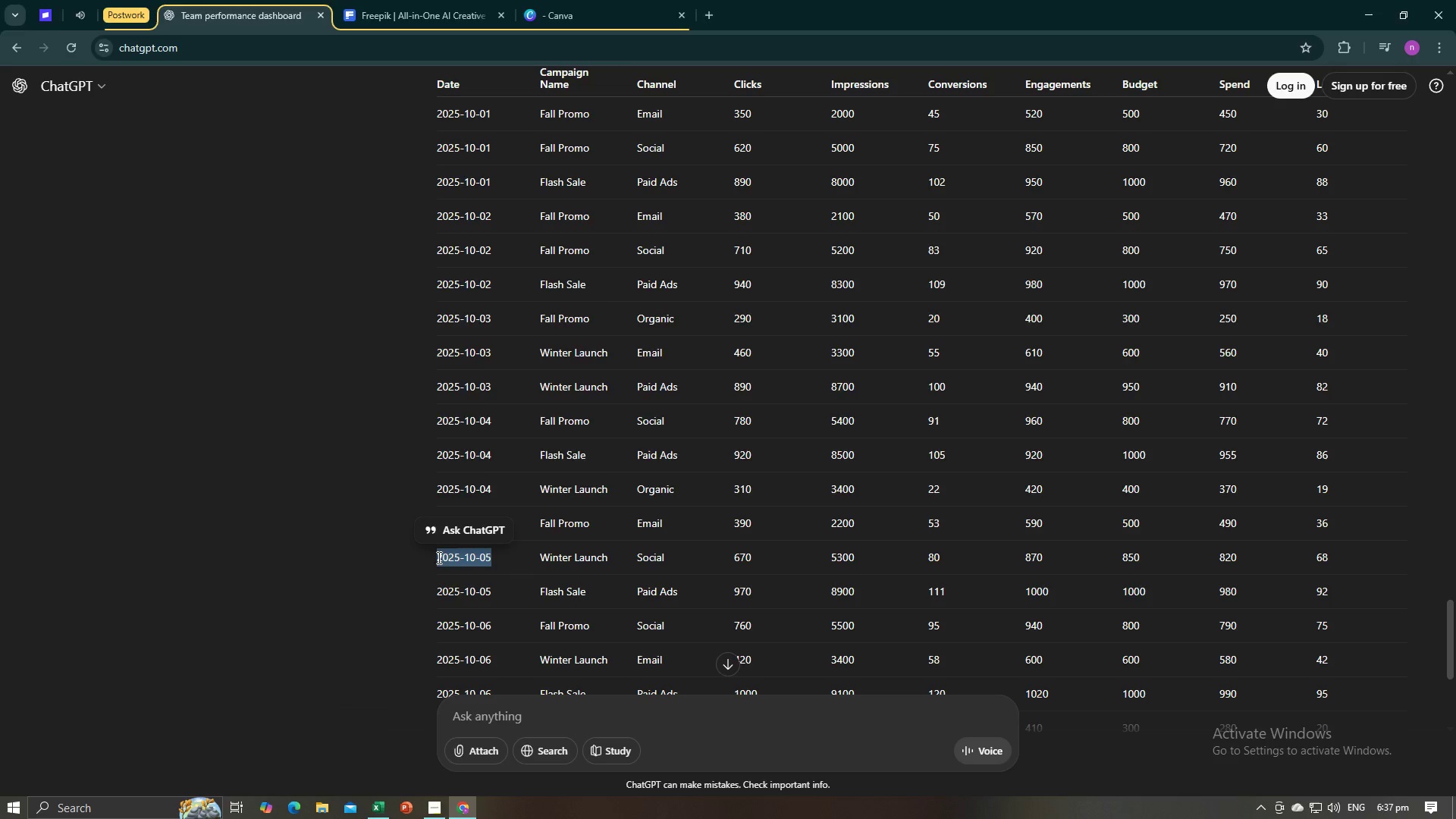 
key(Alt+AltLeft)
 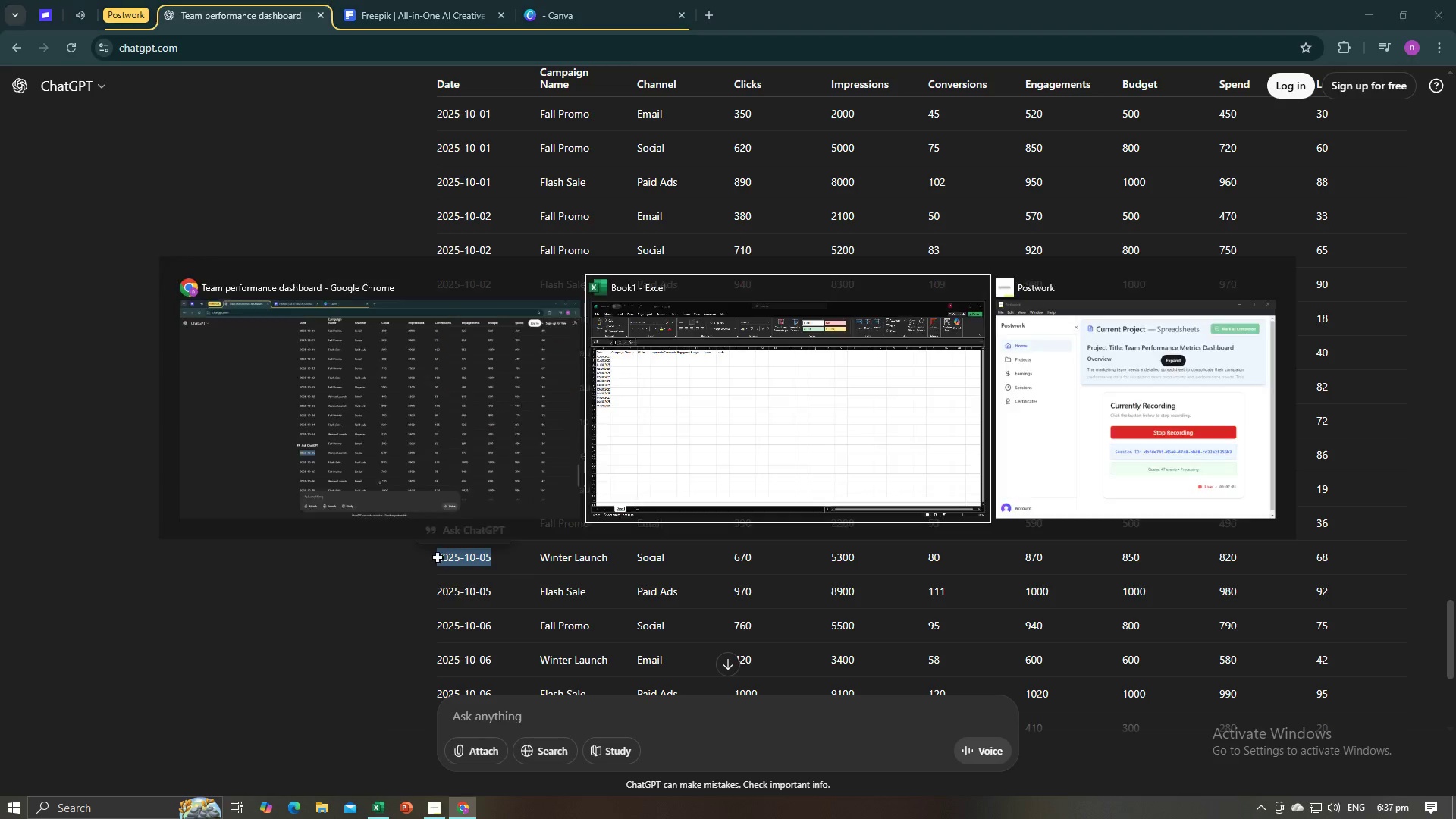 
key(Alt+Tab)
 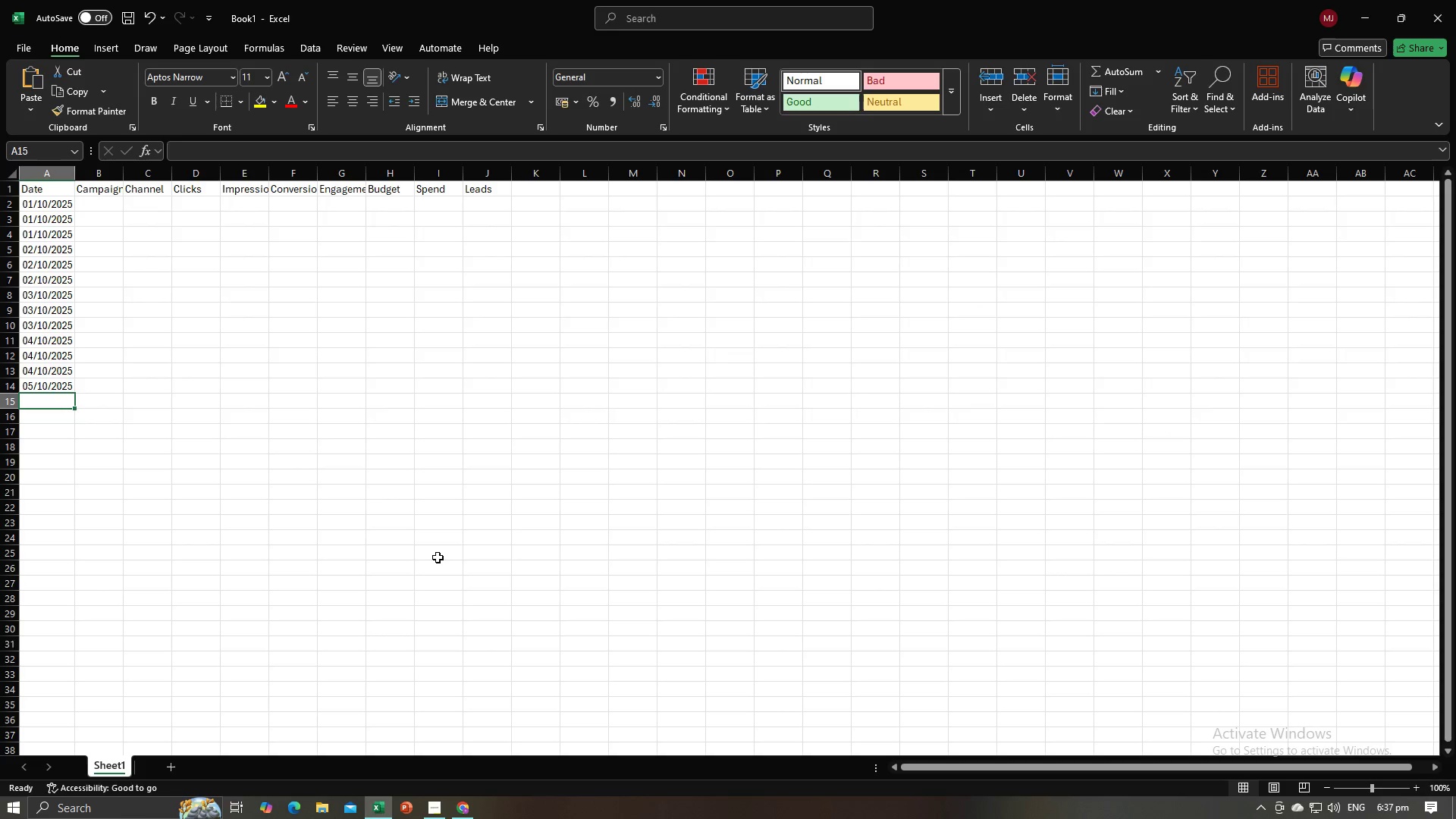 
key(Control+V)
 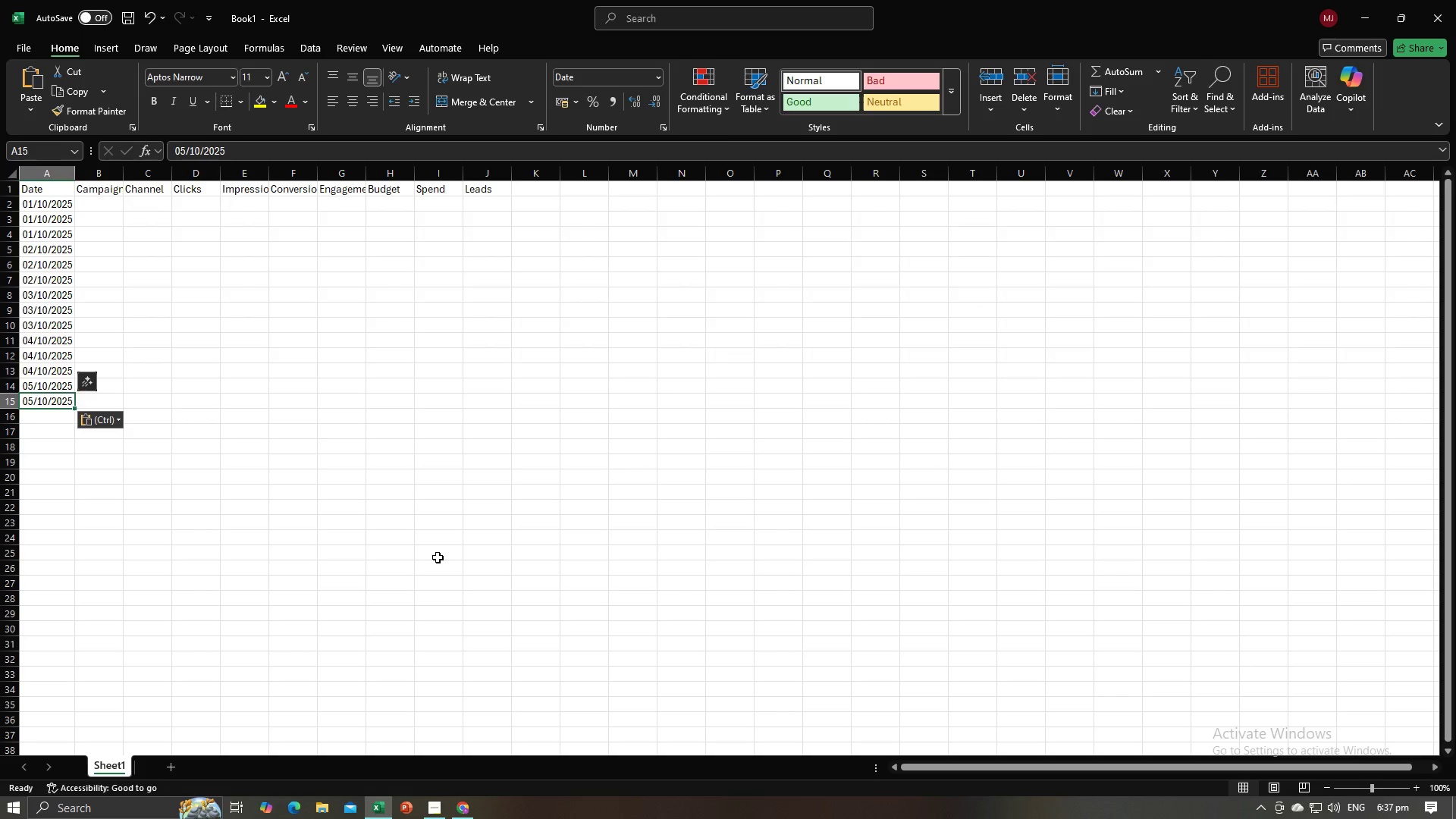 
key(NumpadEnter)
 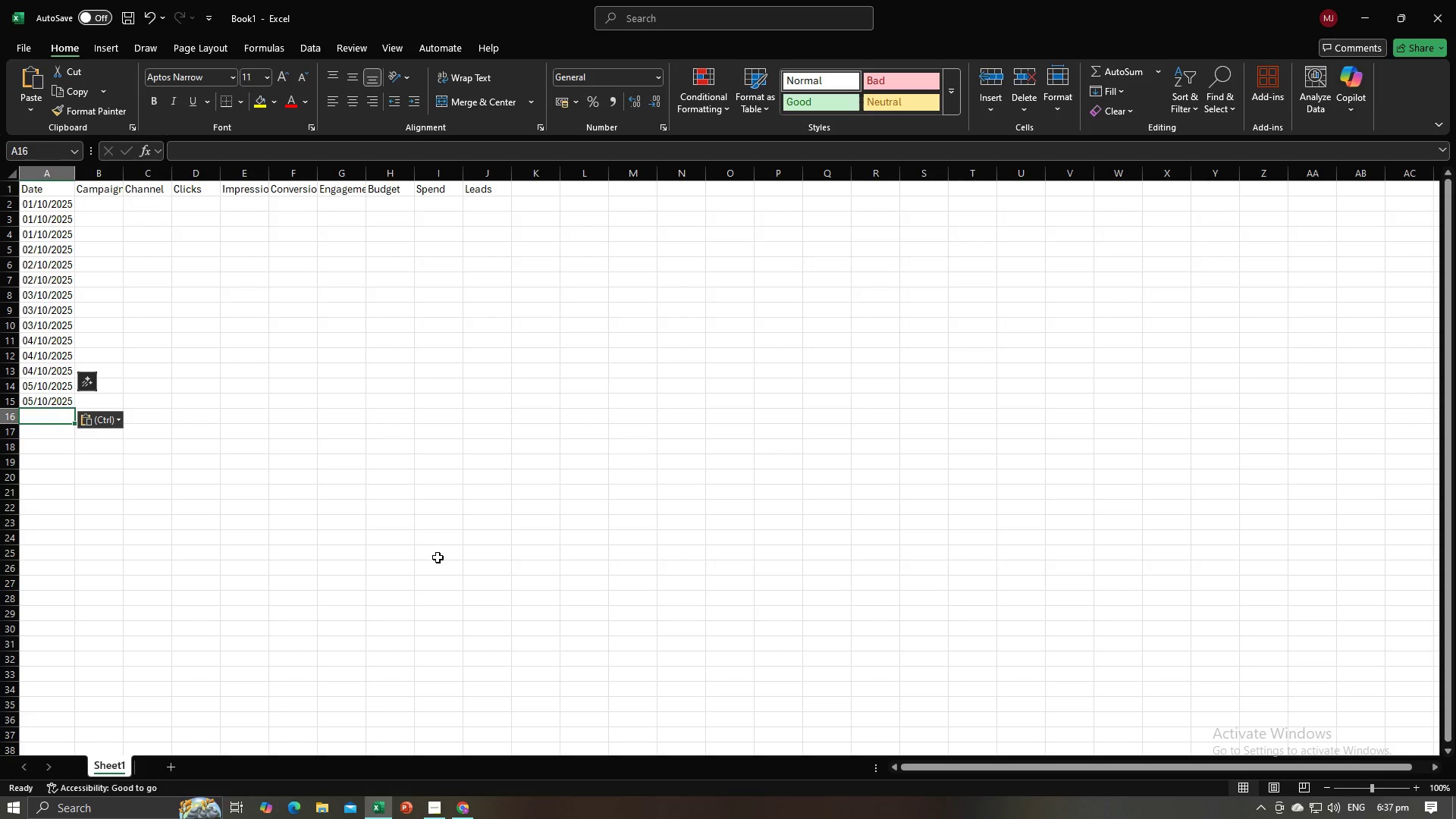 
key(Alt+AltLeft)
 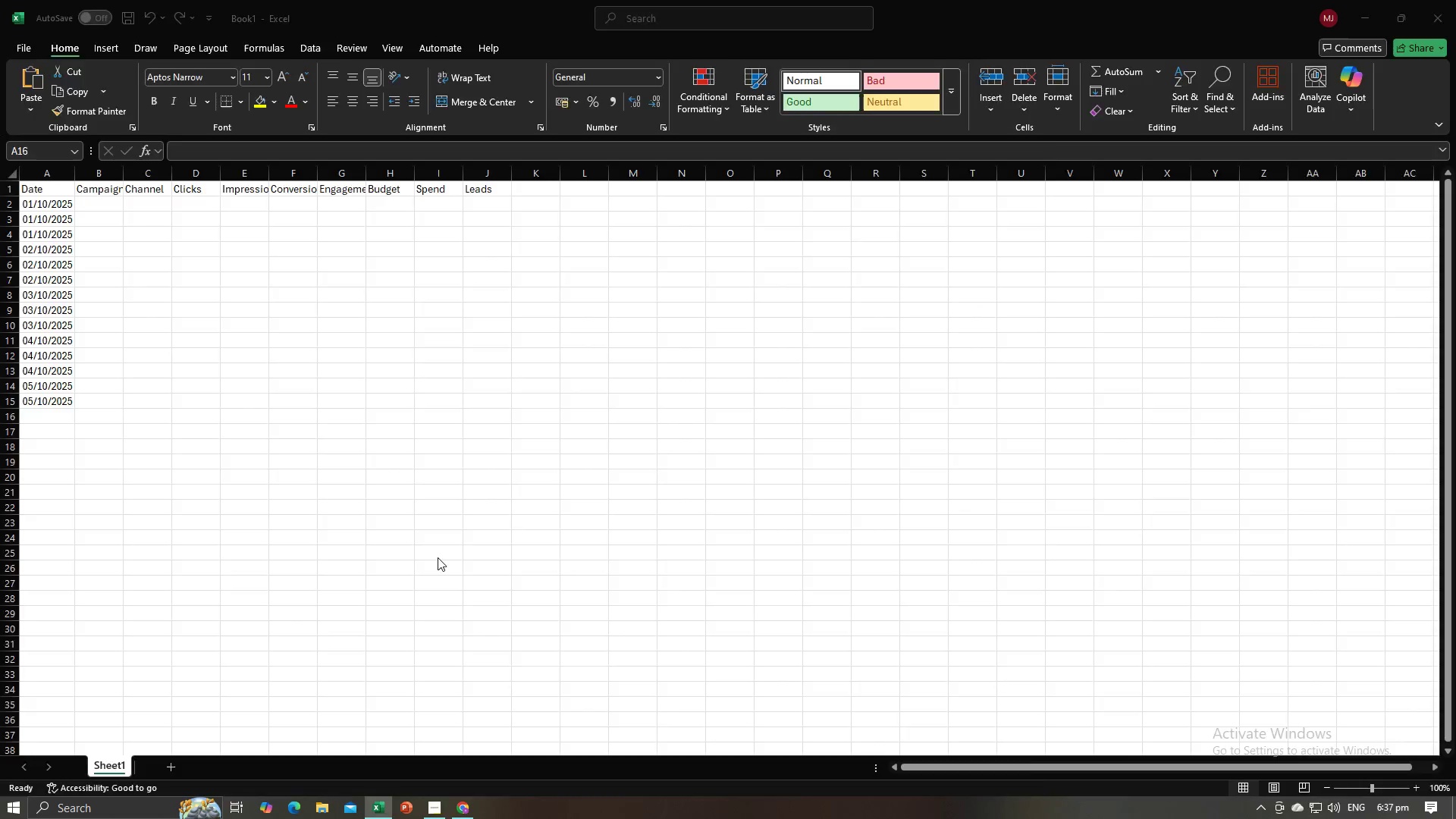 
key(Alt+Tab)
 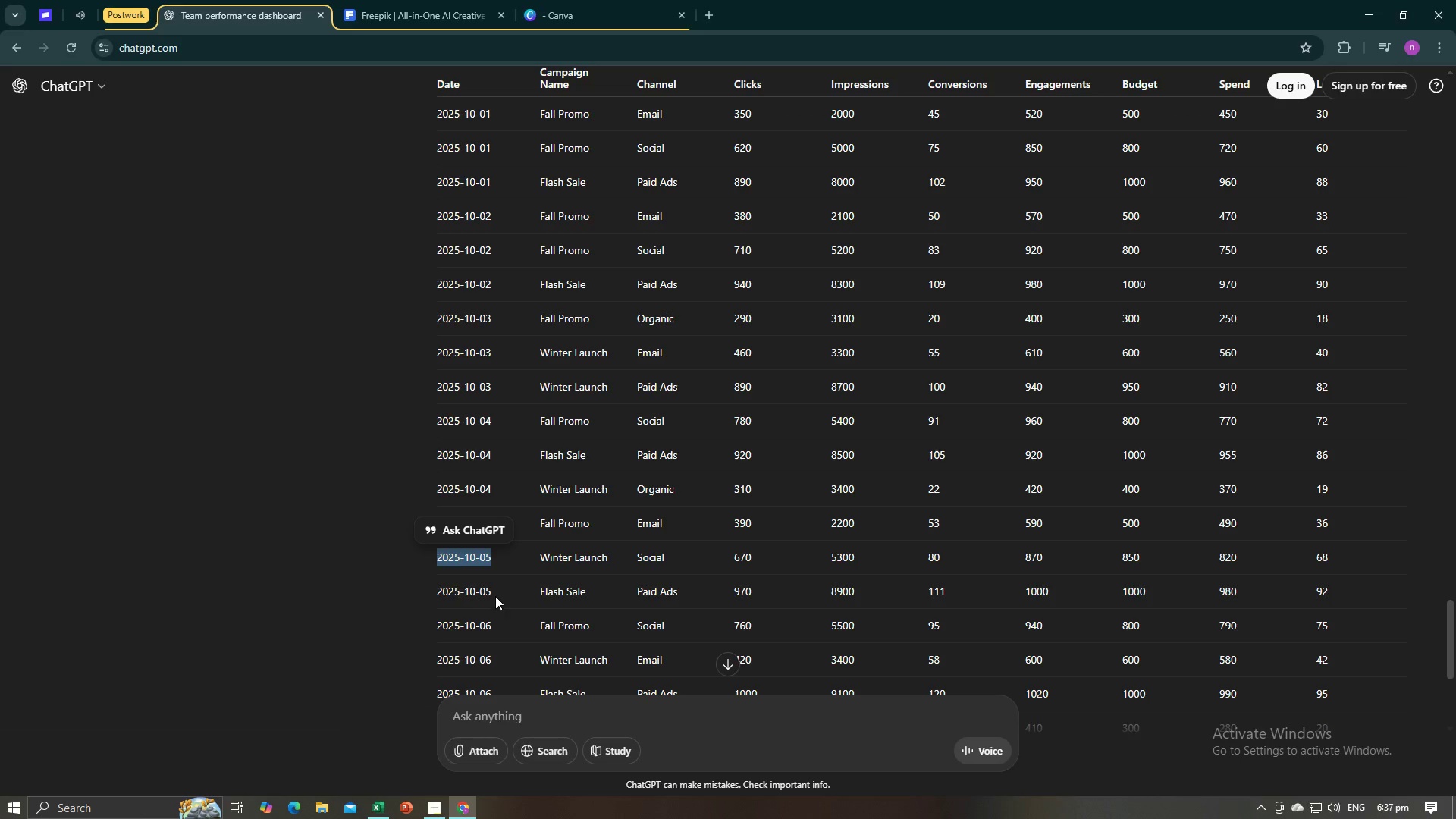 
left_click_drag(start_coordinate=[496, 591], to_coordinate=[439, 592])
 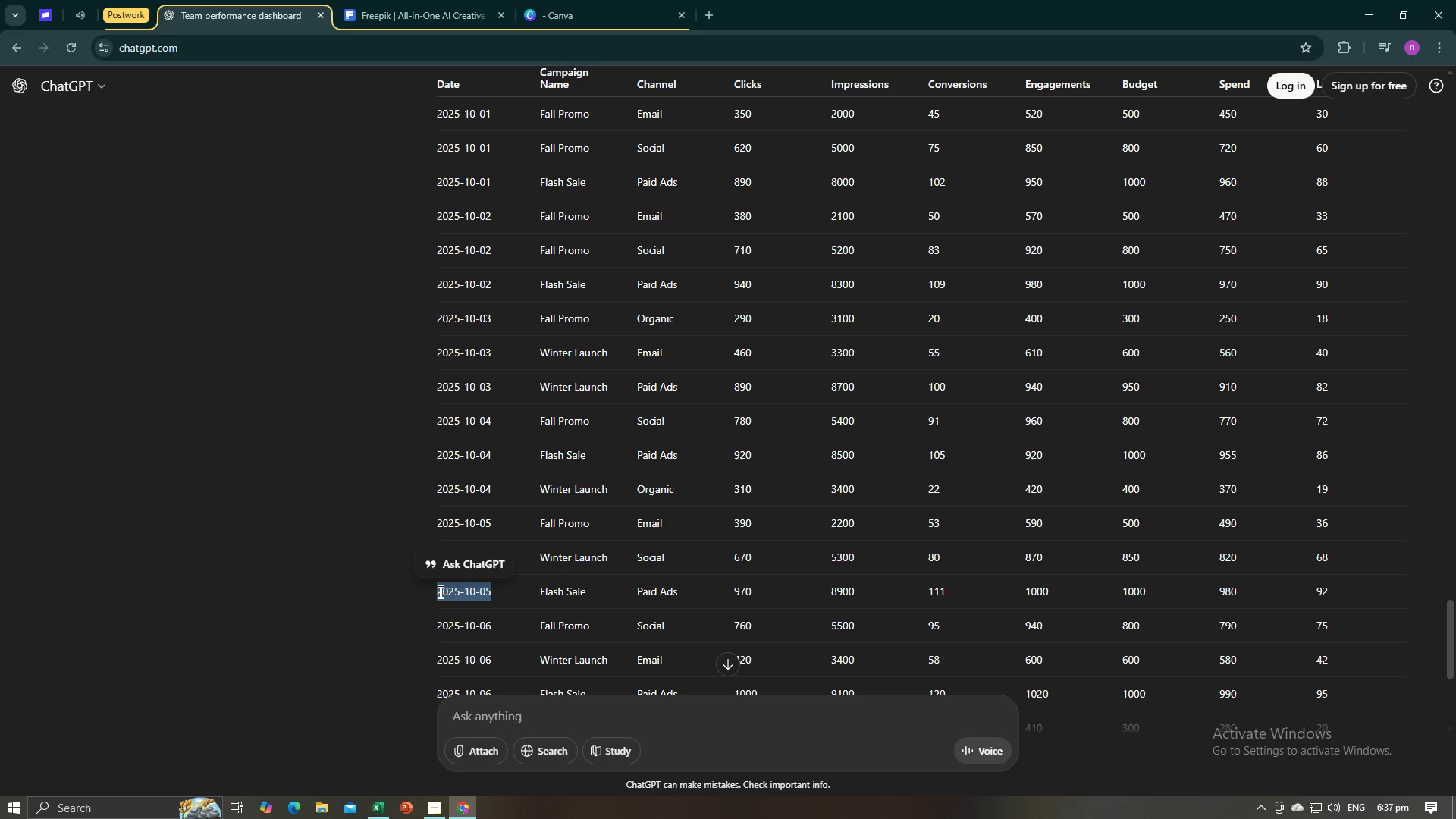 
key(Control+C)
 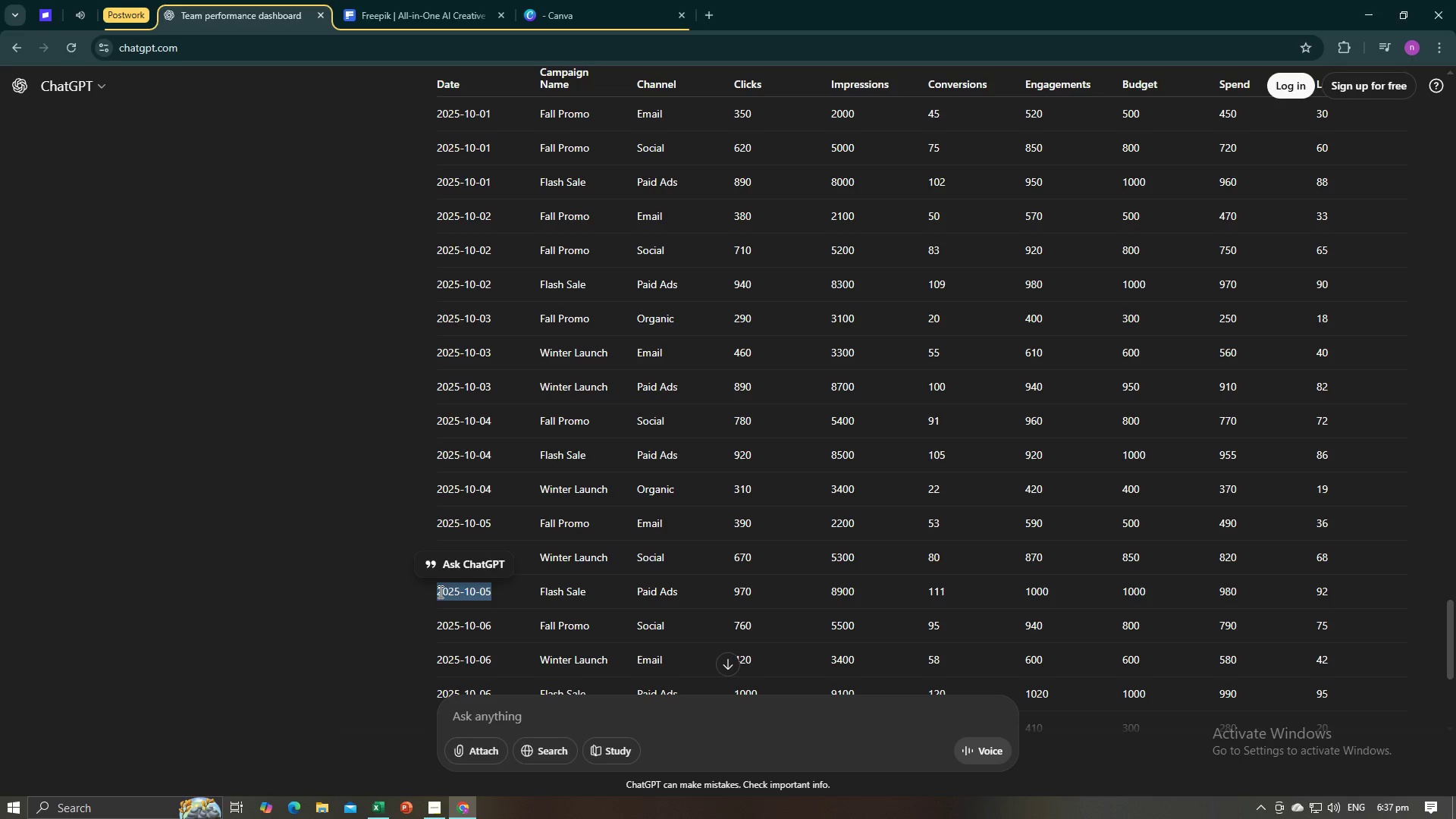 
key(Alt+AltLeft)
 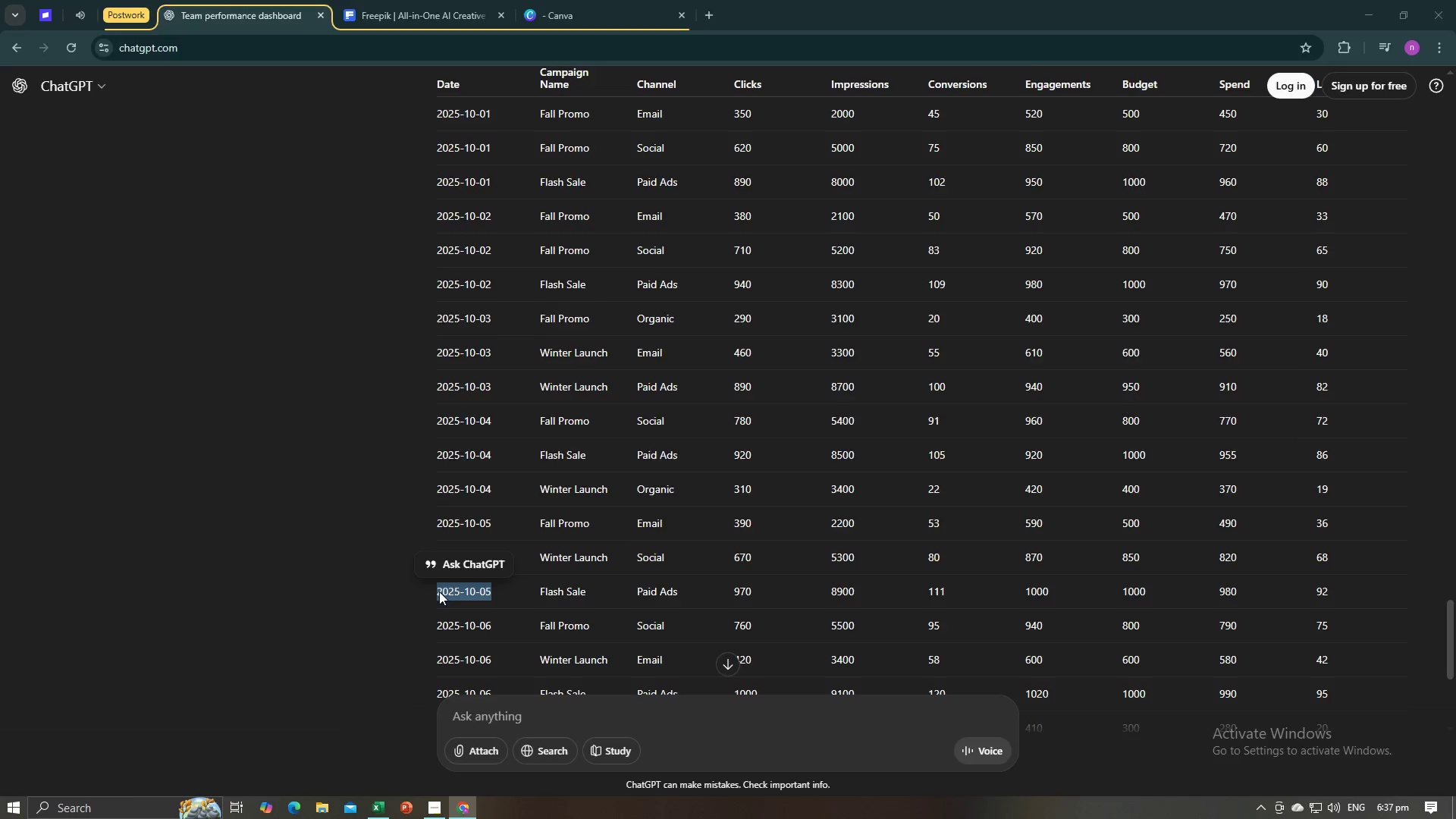 
key(Alt+Tab)
 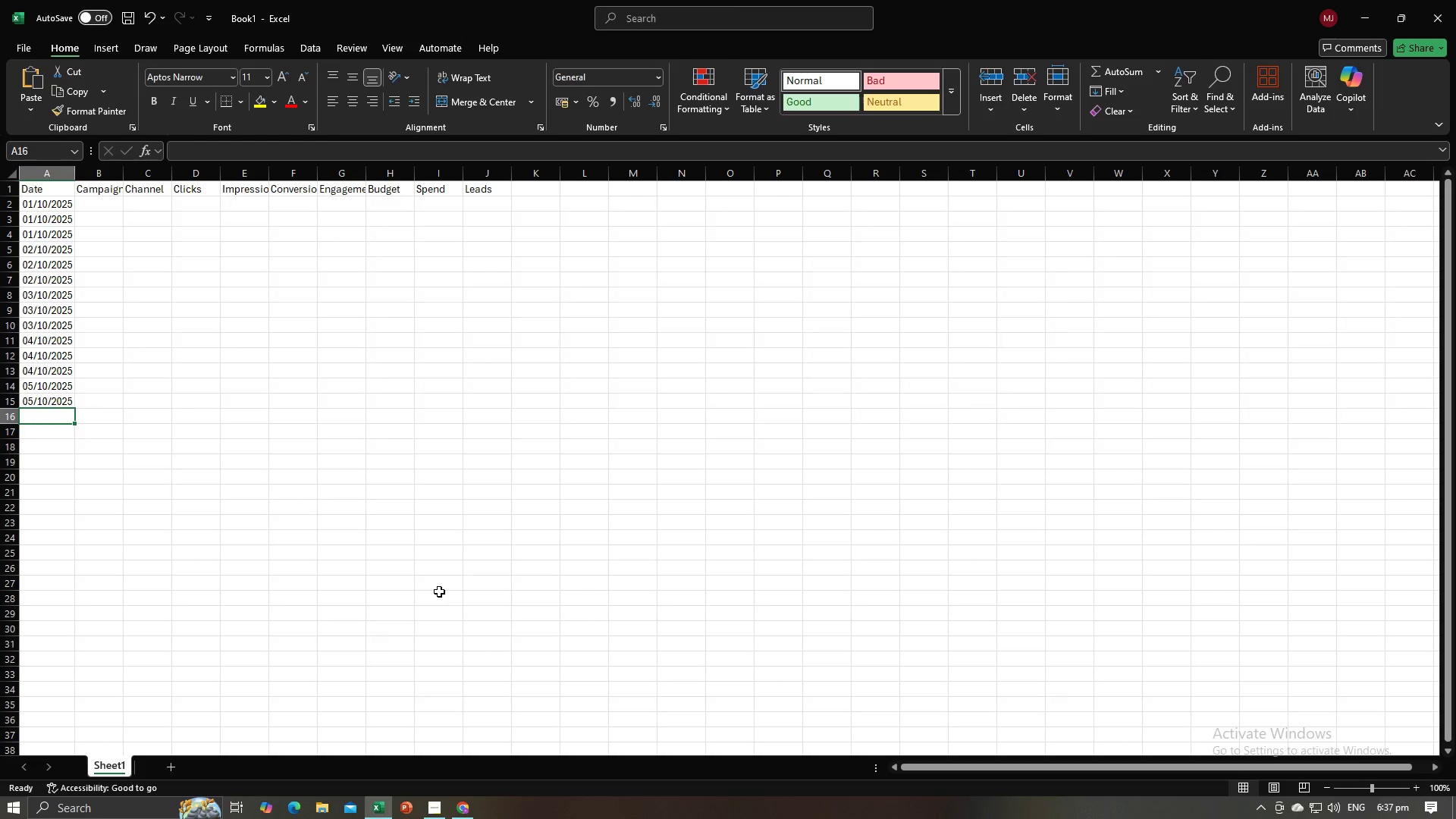 
key(Control+V)
 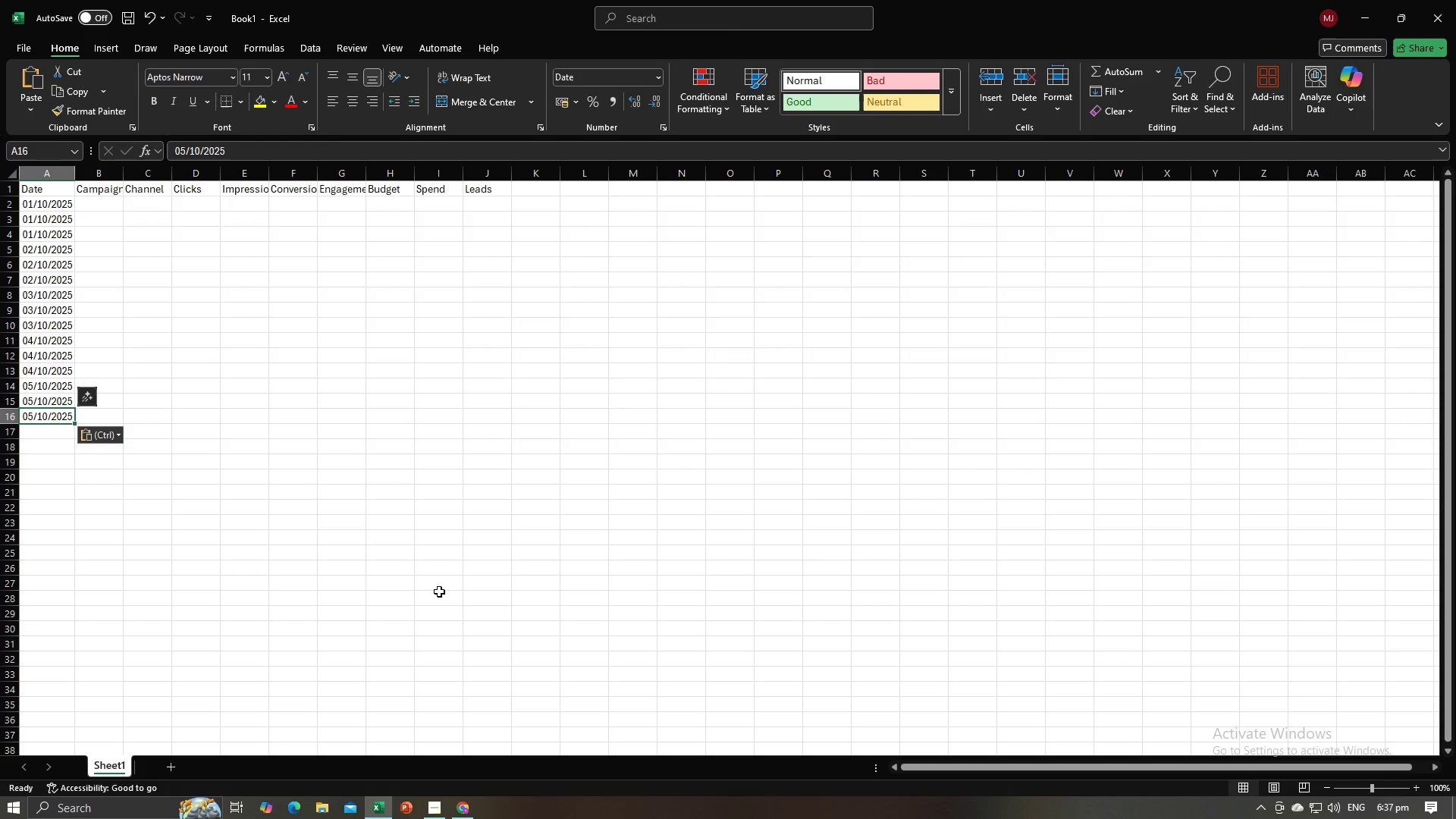 
key(NumpadEnter)
 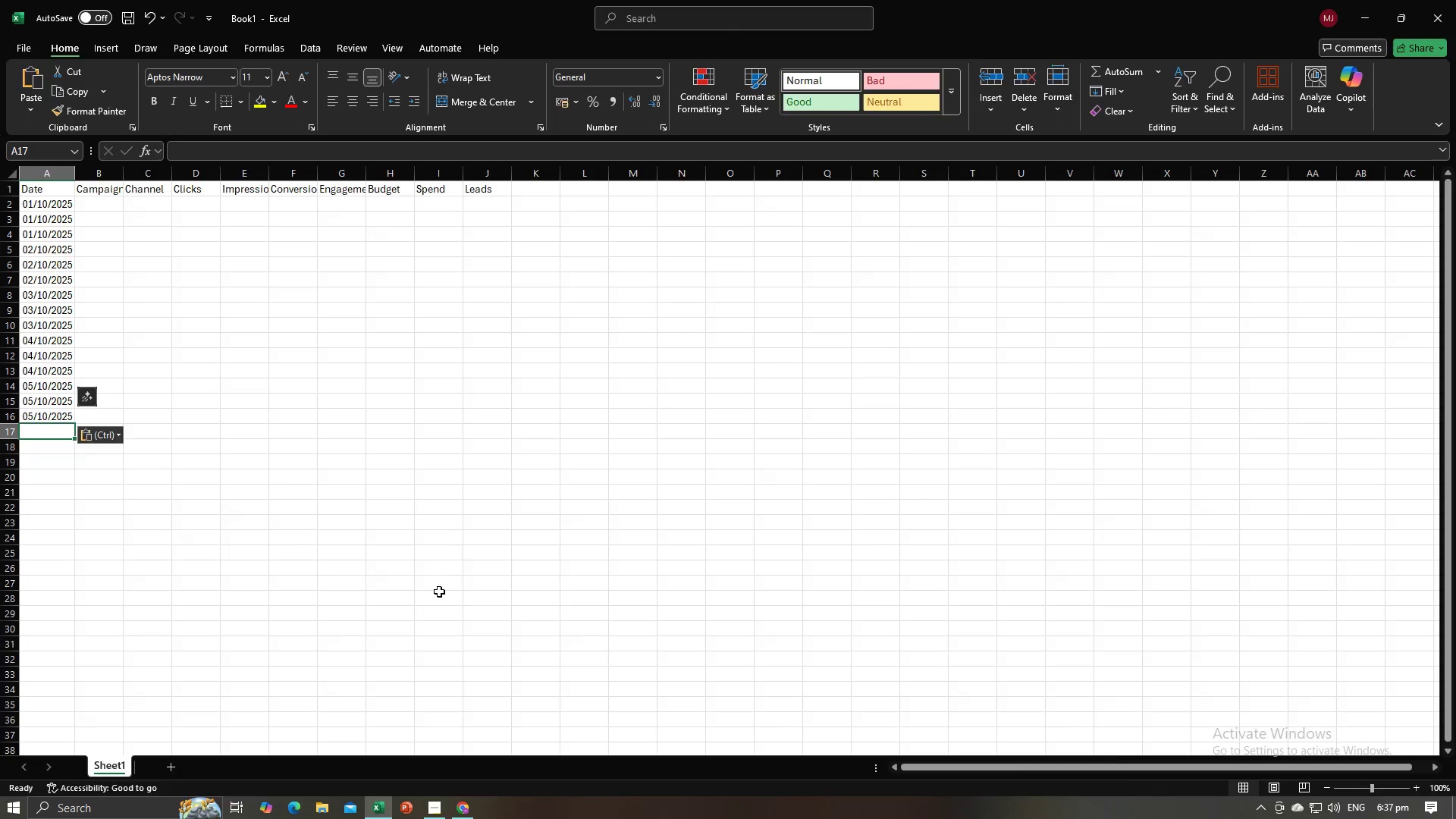 
key(Alt+AltLeft)
 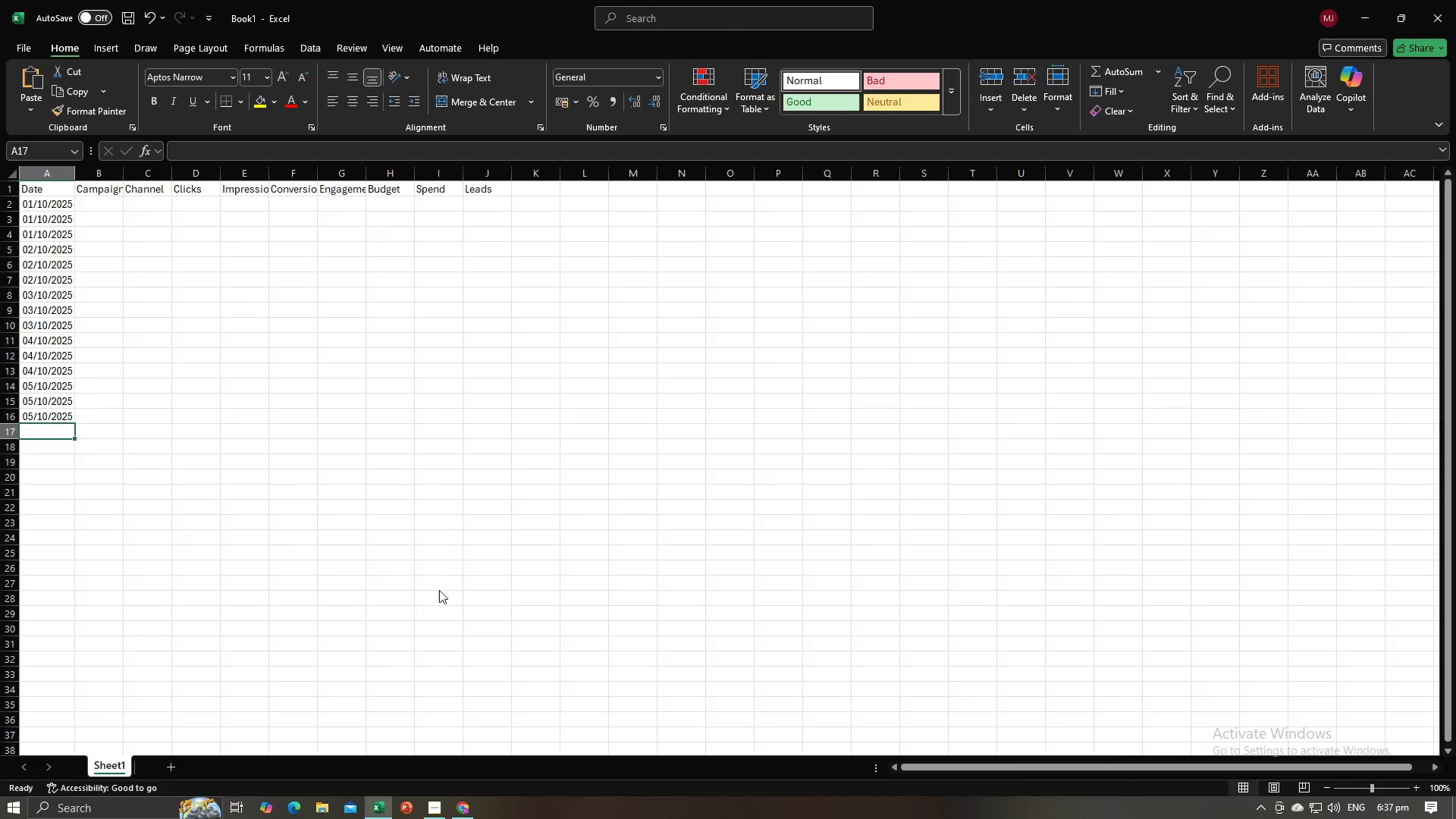 
key(Alt+Tab)
 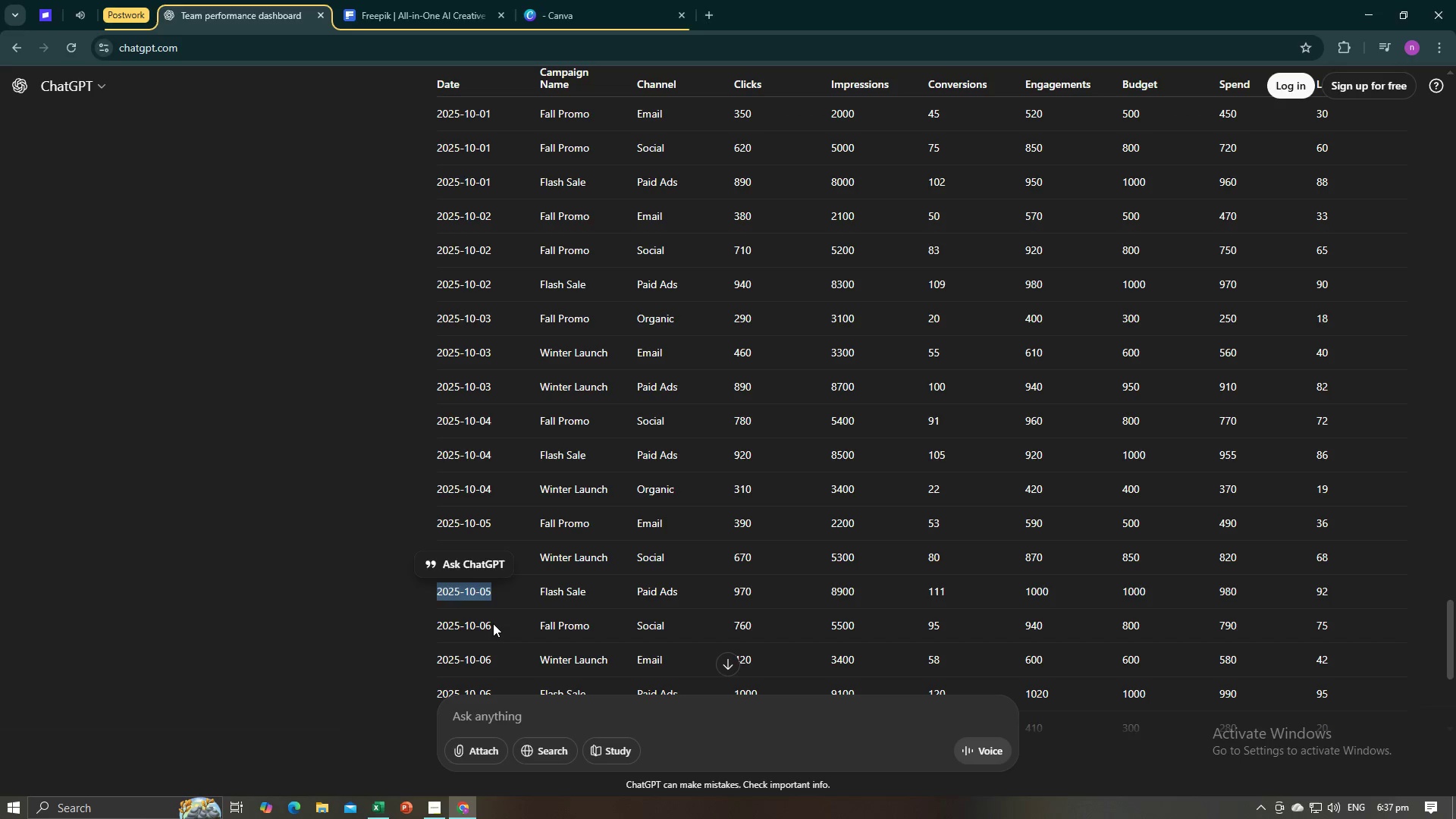 
left_click_drag(start_coordinate=[493, 626], to_coordinate=[439, 628])
 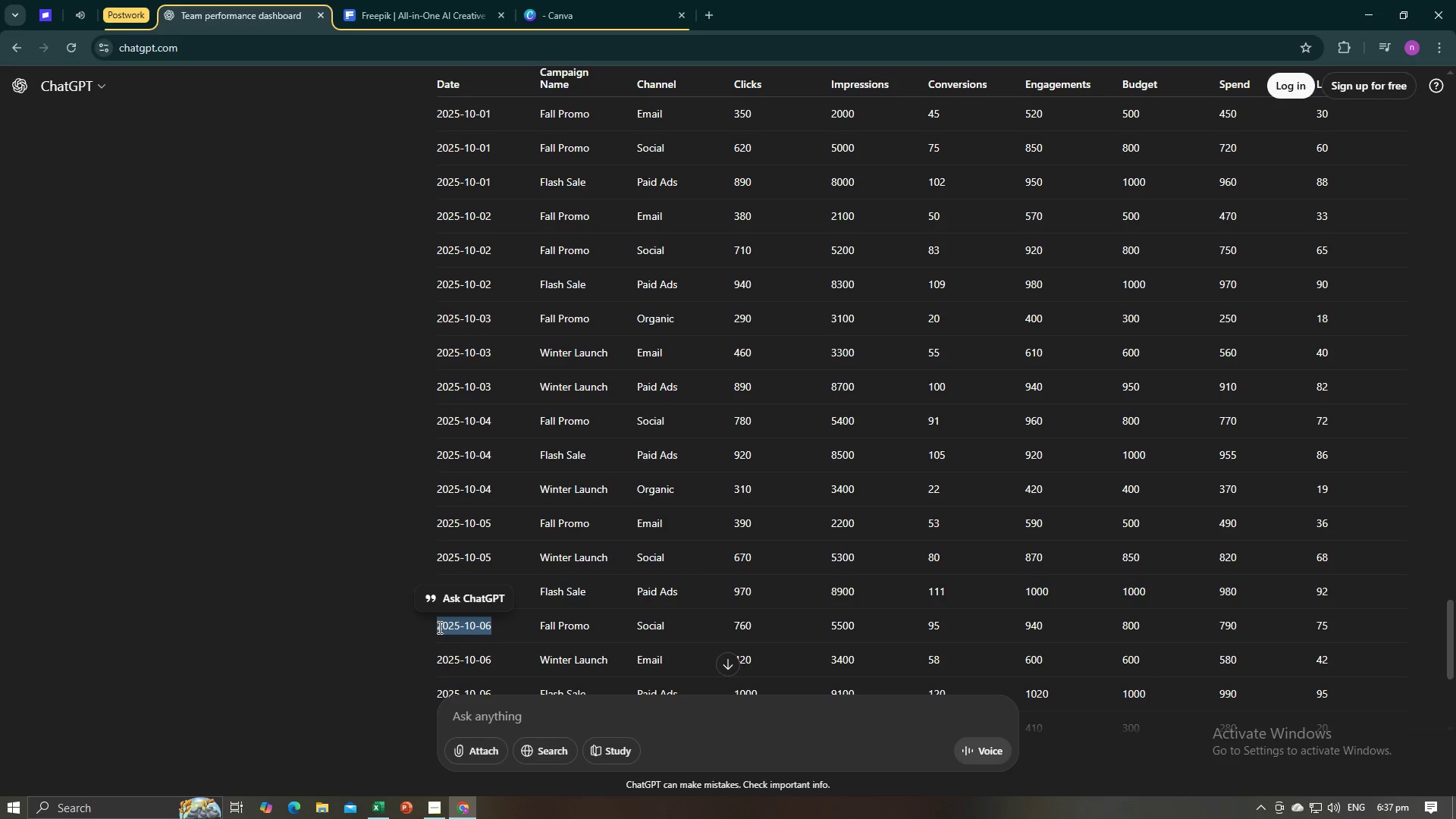 
key(Control+C)
 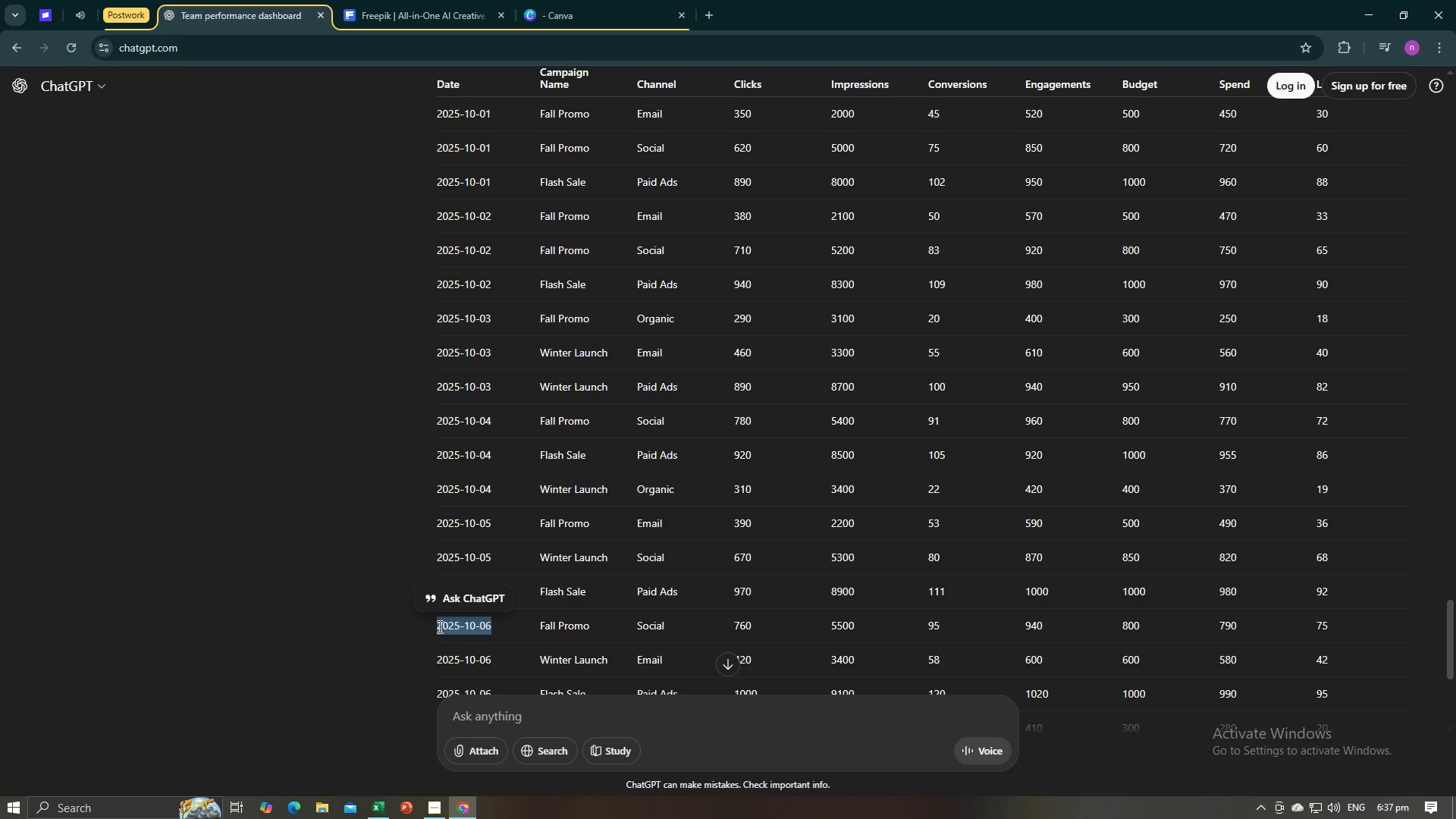 
key(Control+C)
 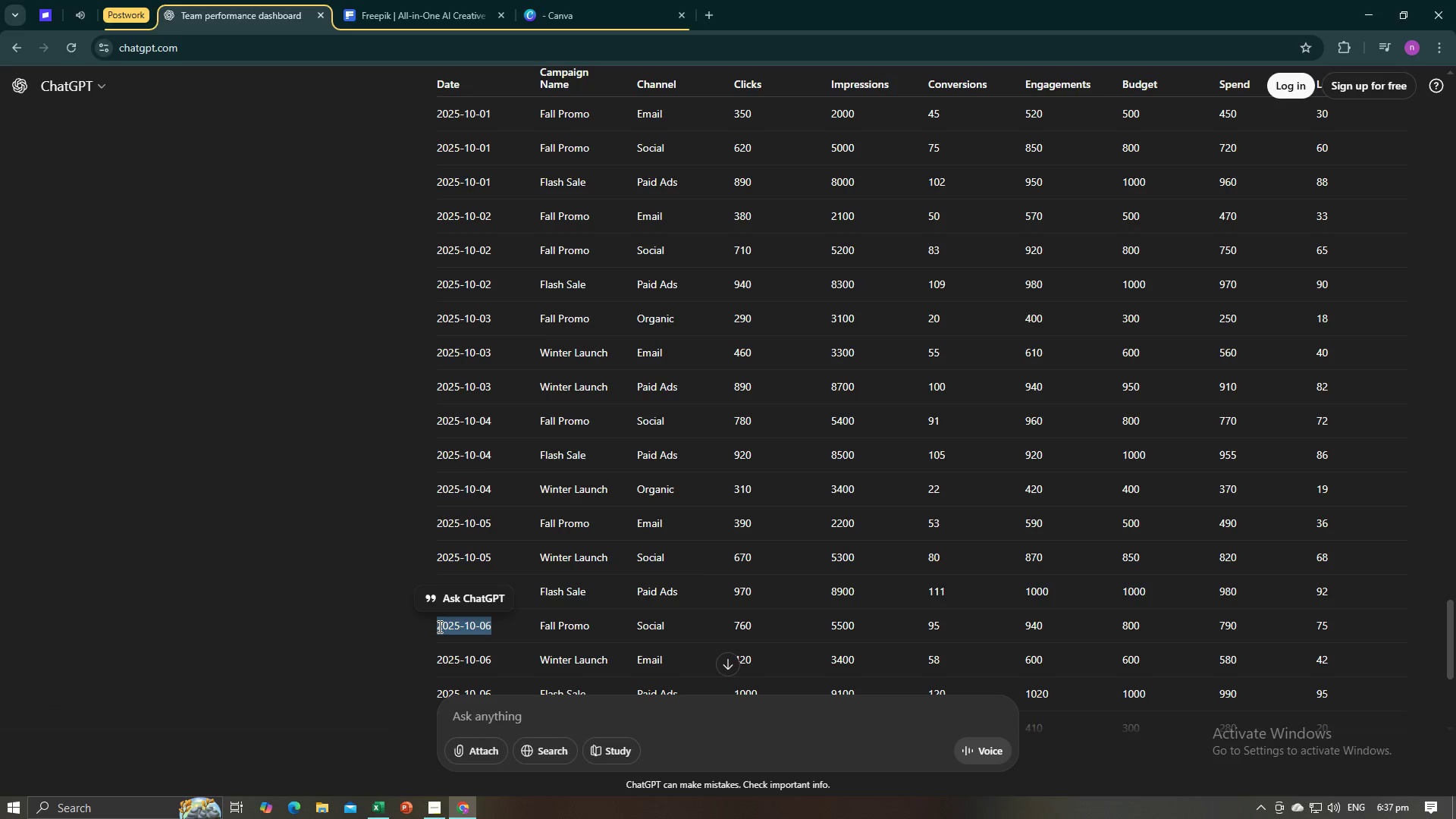 
key(Alt+AltLeft)
 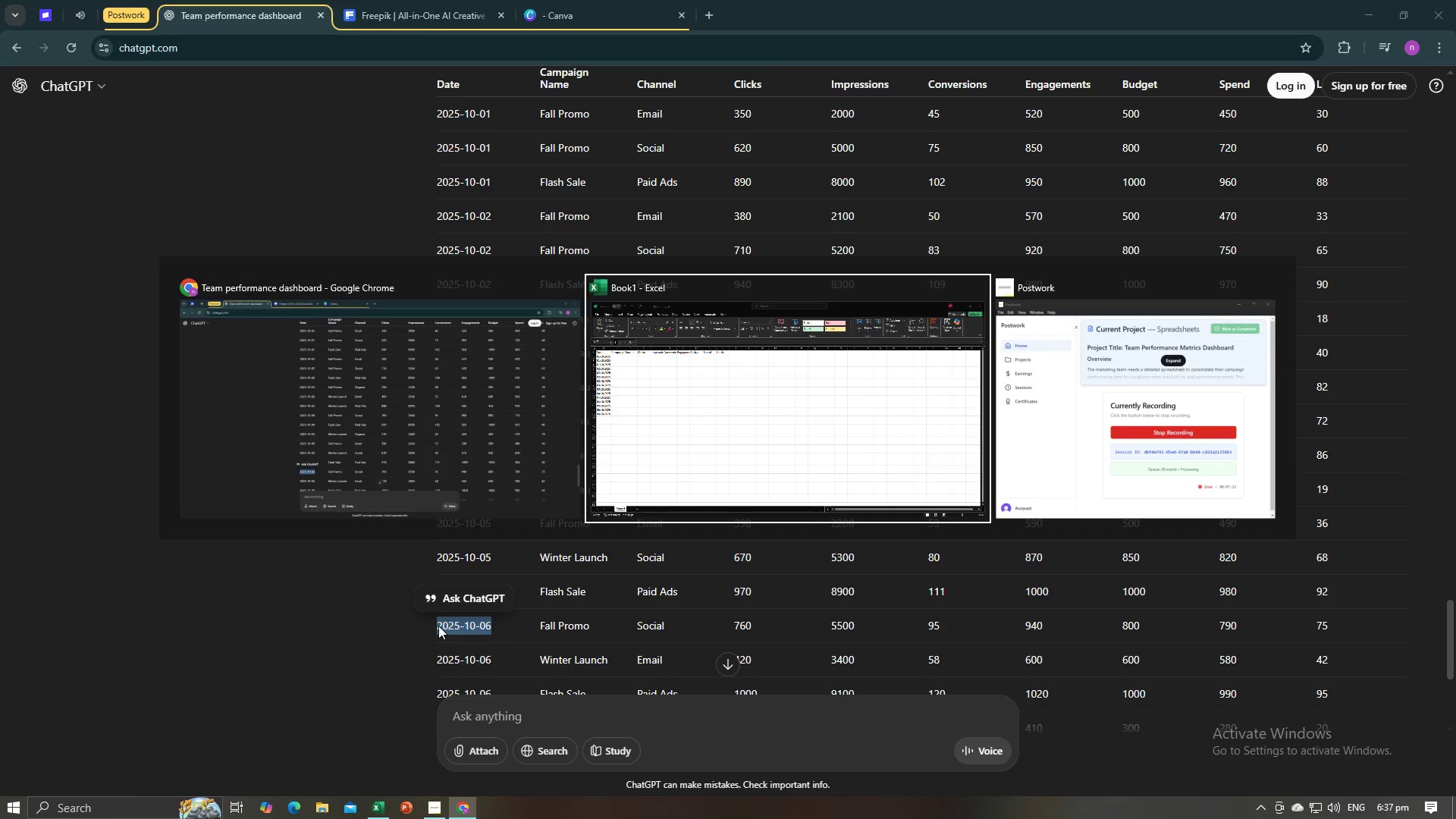 
key(Alt+Tab)
 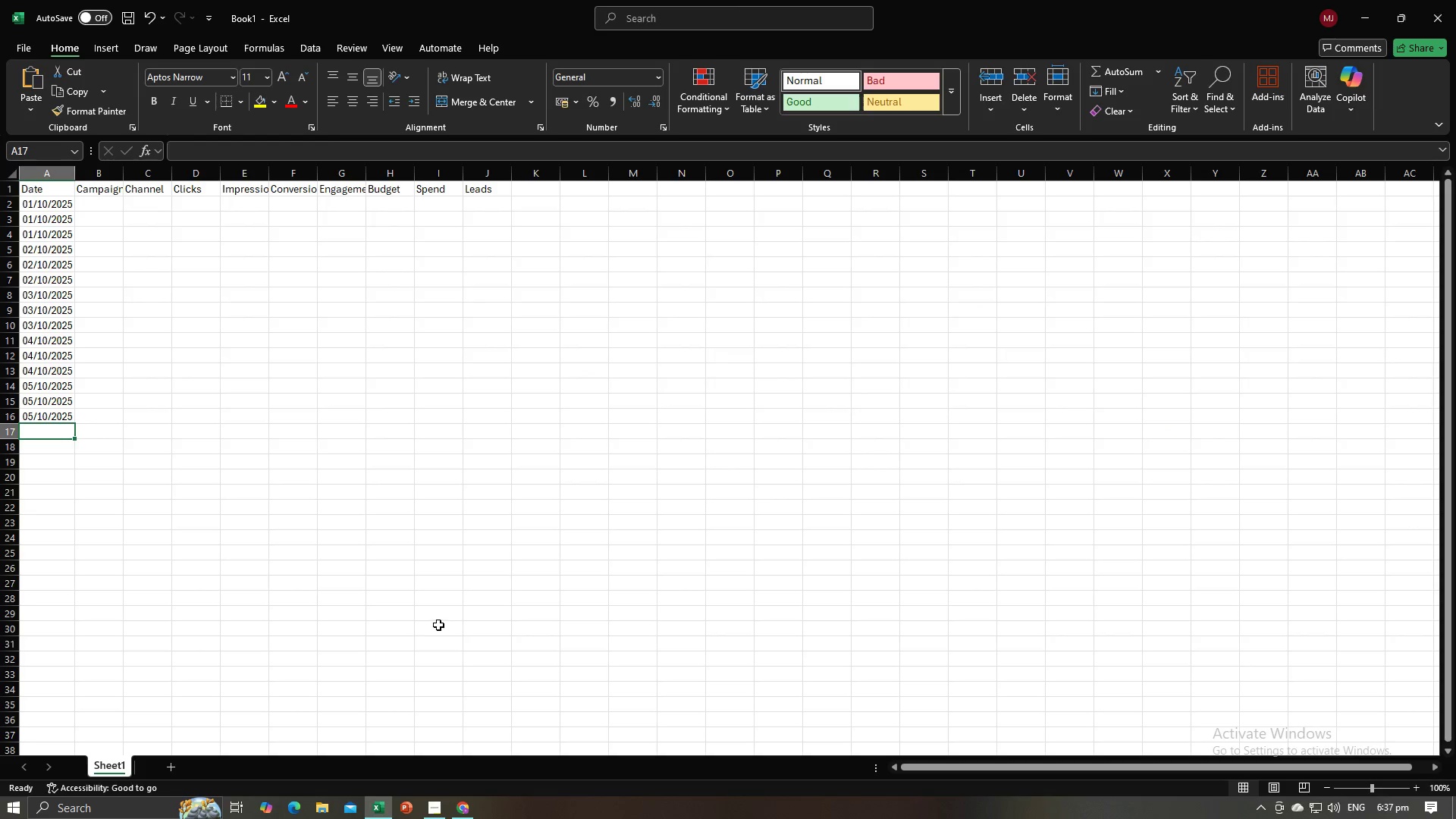 
key(Control+V)
 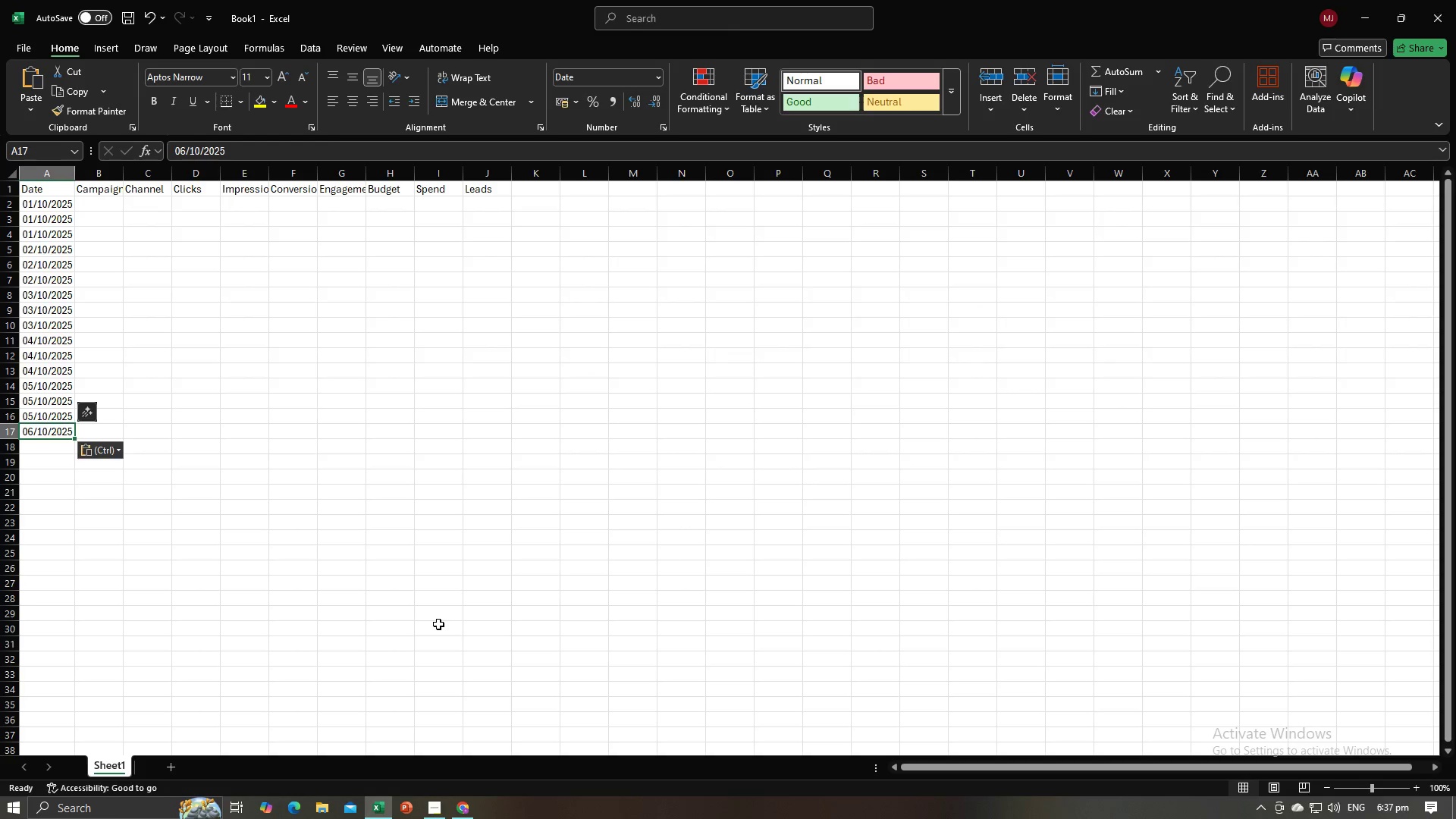 
key(NumpadEnter)
 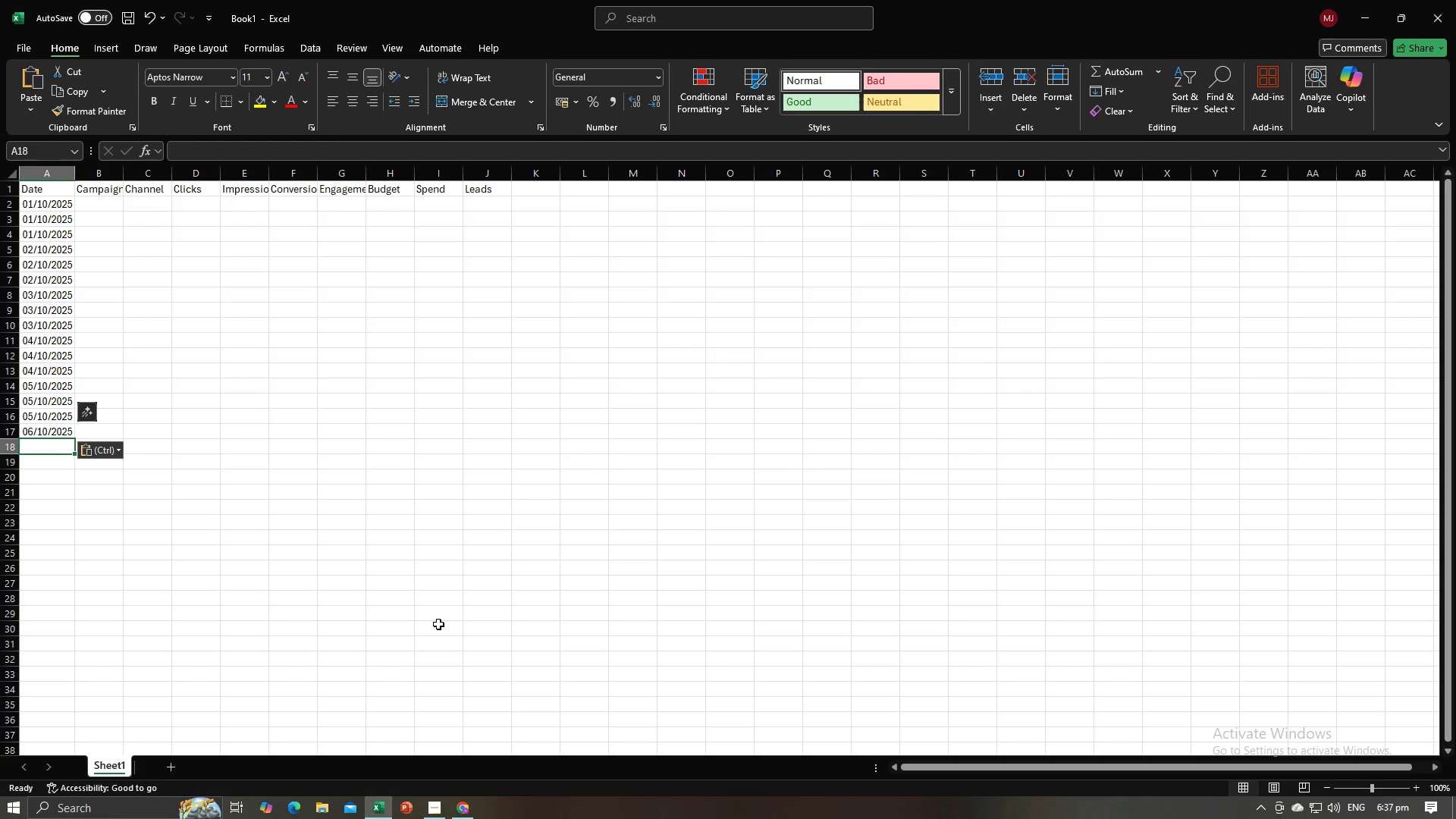 
key(Alt+AltLeft)
 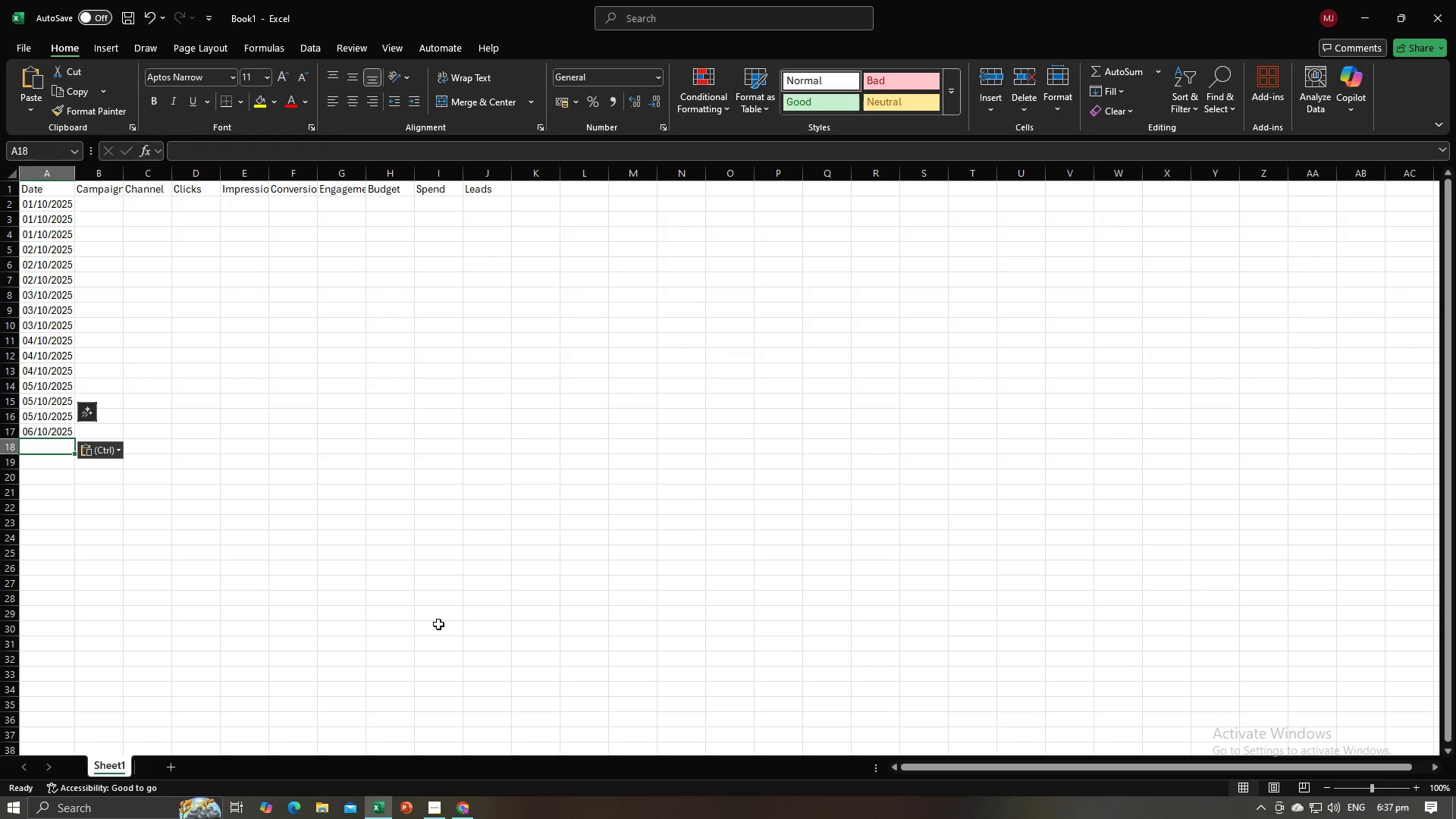 
key(Alt+Tab)
 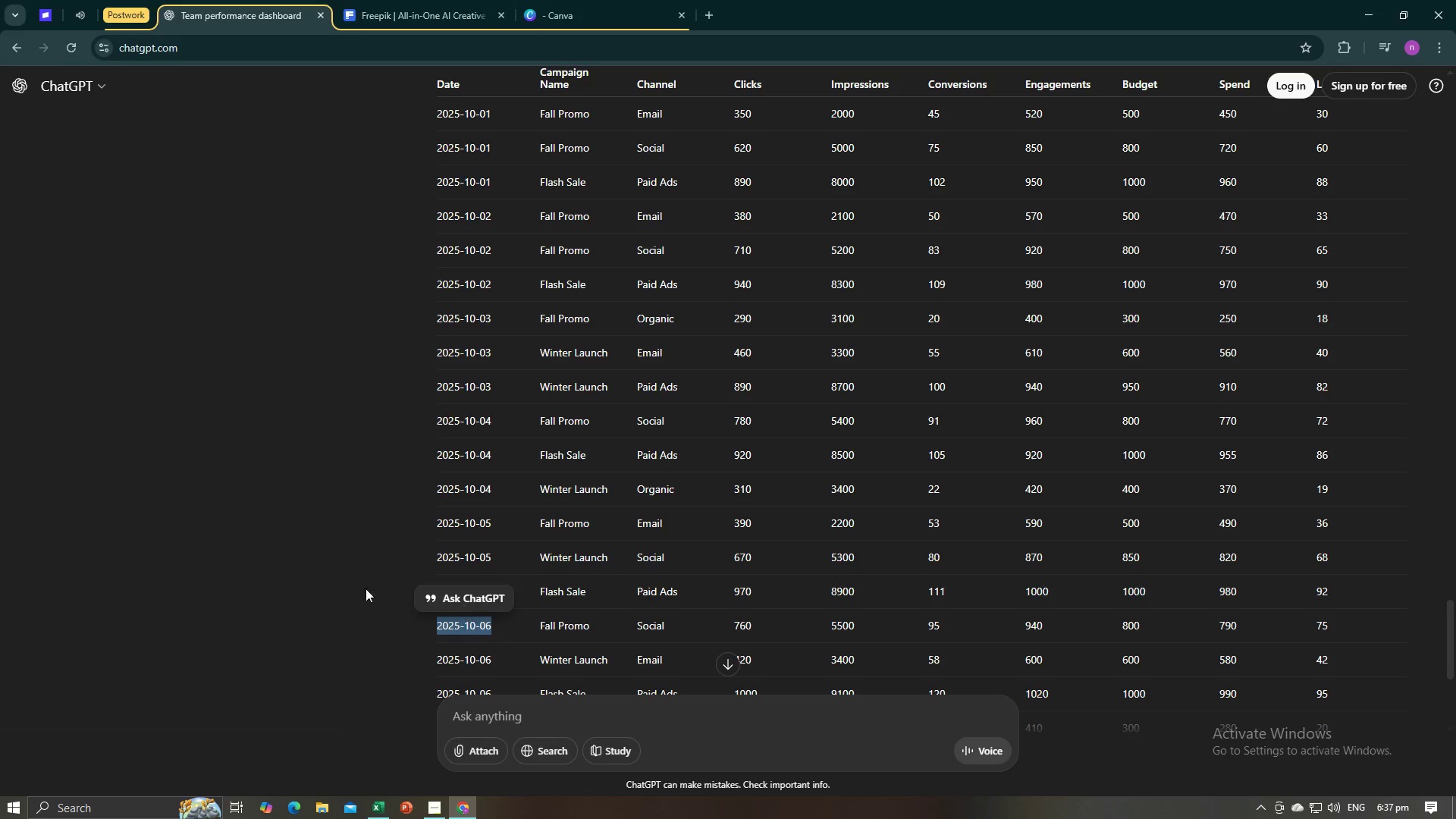 
scroll: coordinate [271, 538], scroll_direction: down, amount: 3.0
 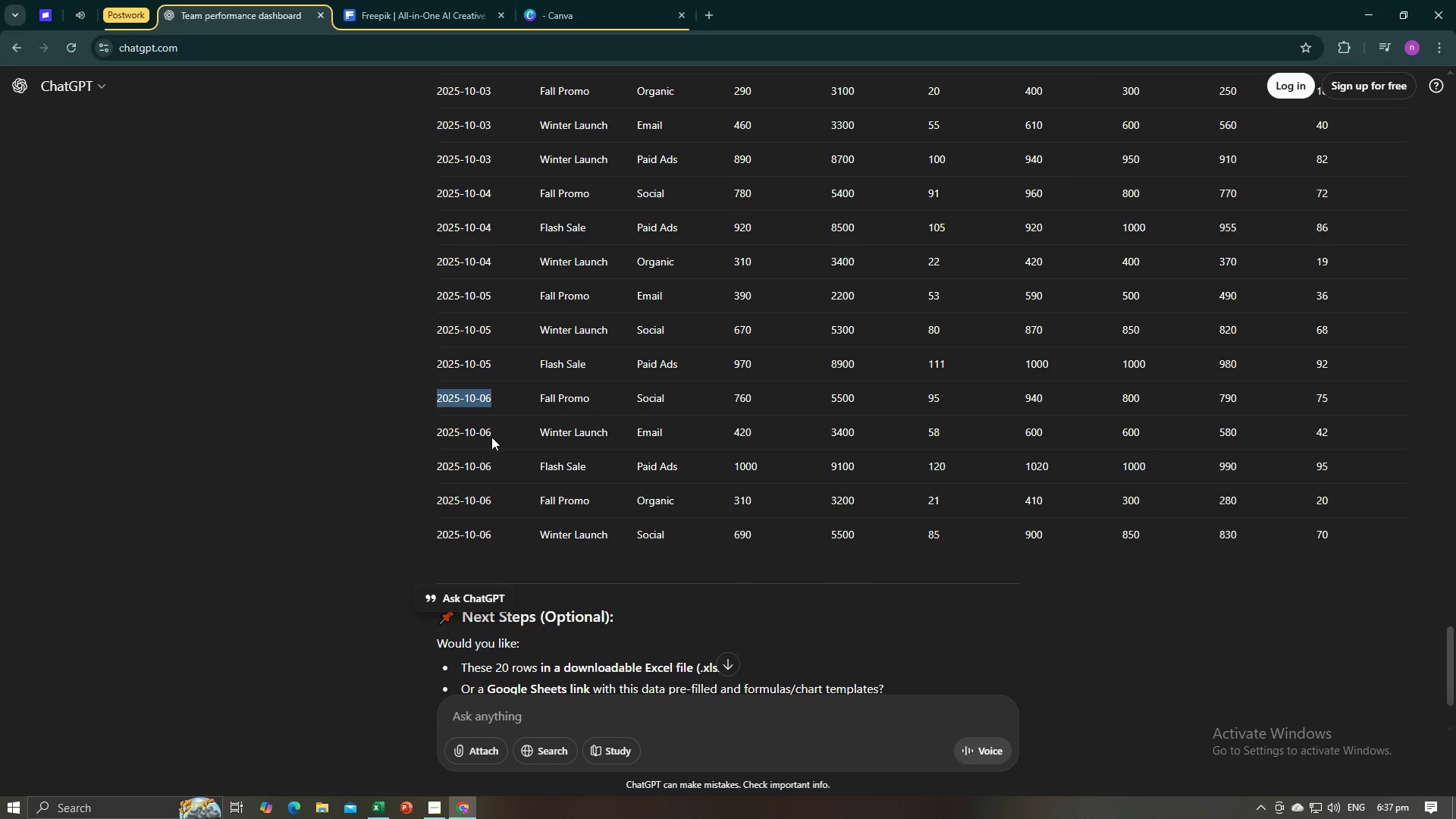 
left_click_drag(start_coordinate=[494, 437], to_coordinate=[436, 438])
 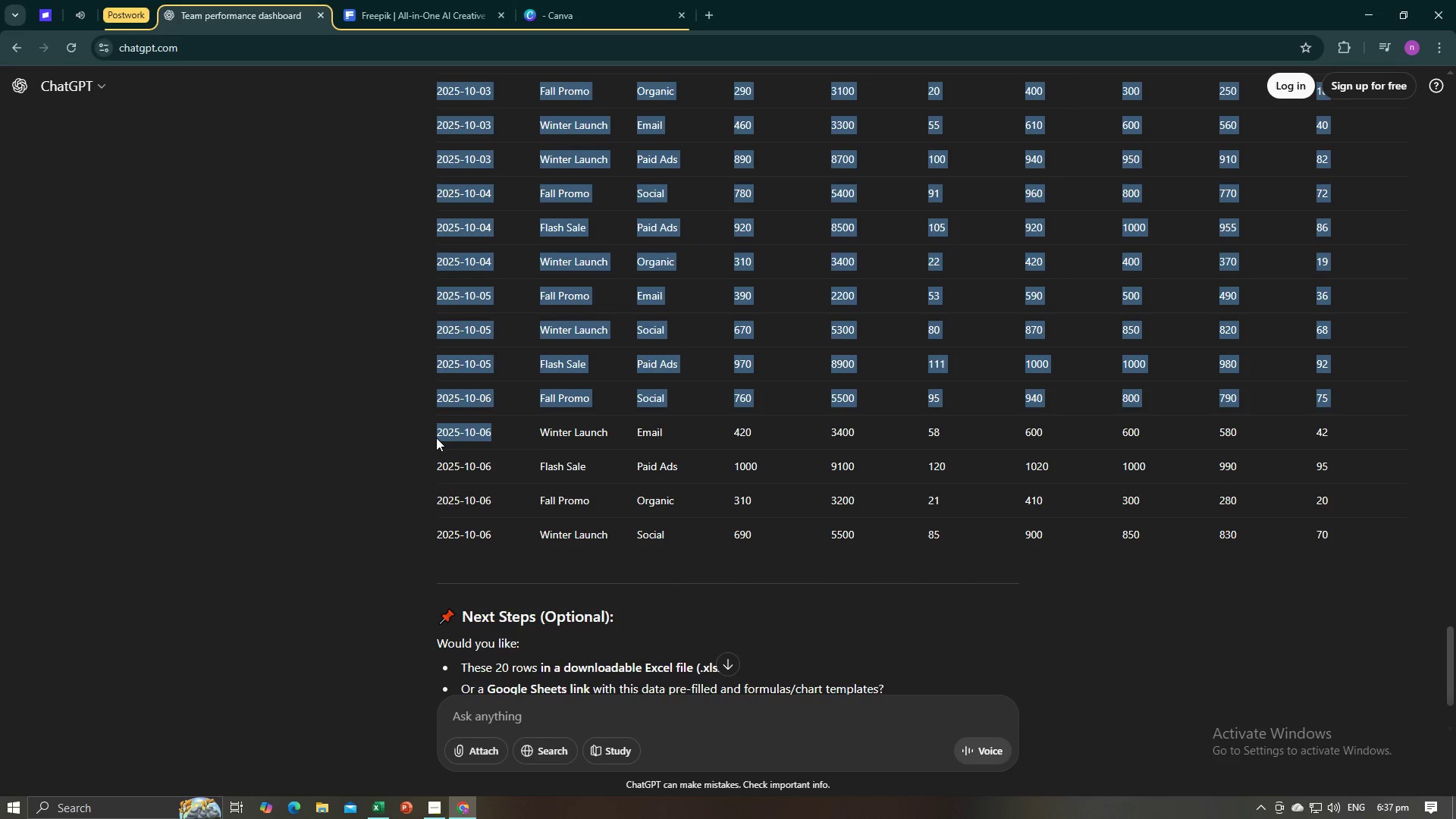 
key(Control+C)
 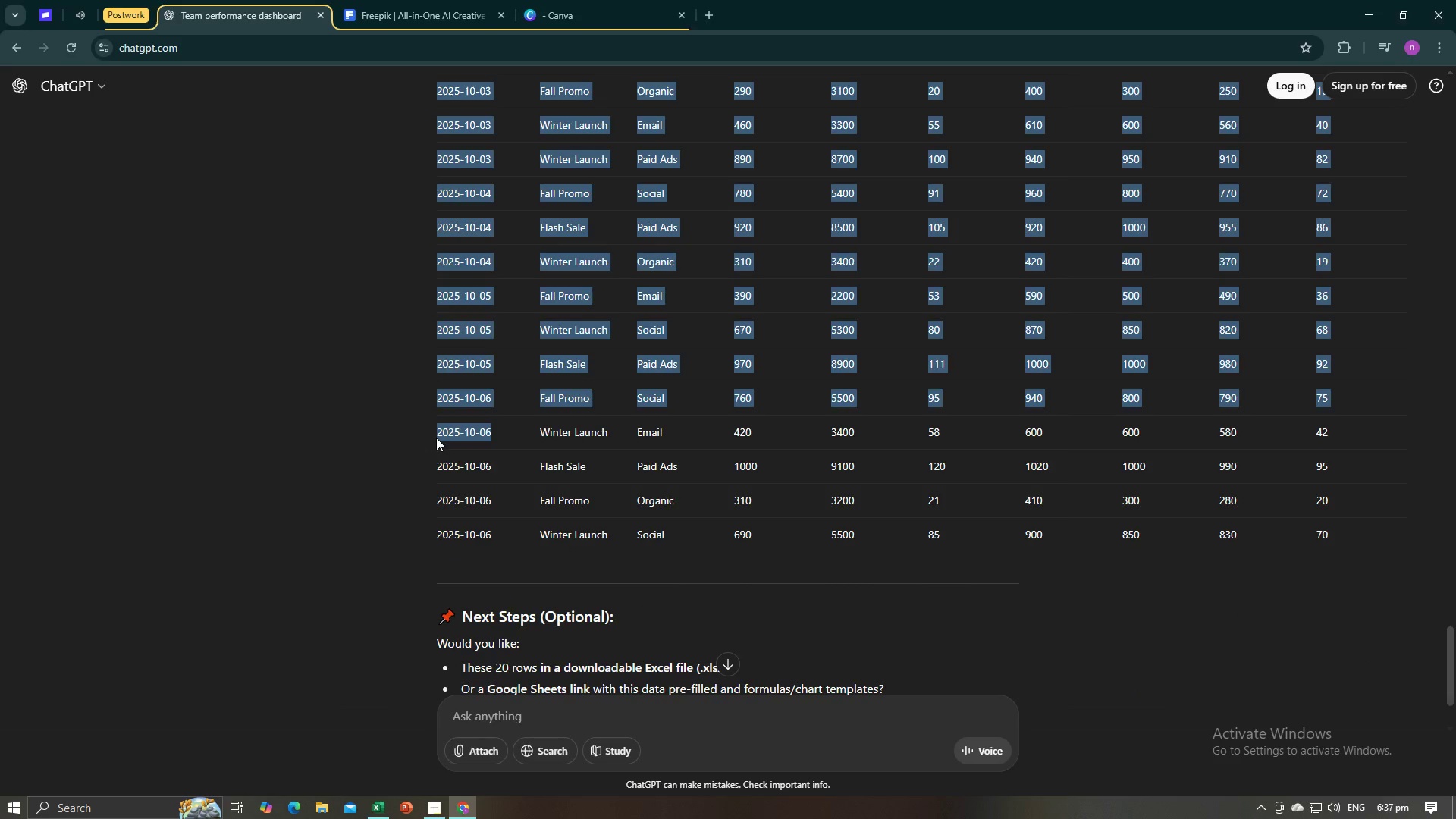 
key(Alt+AltLeft)
 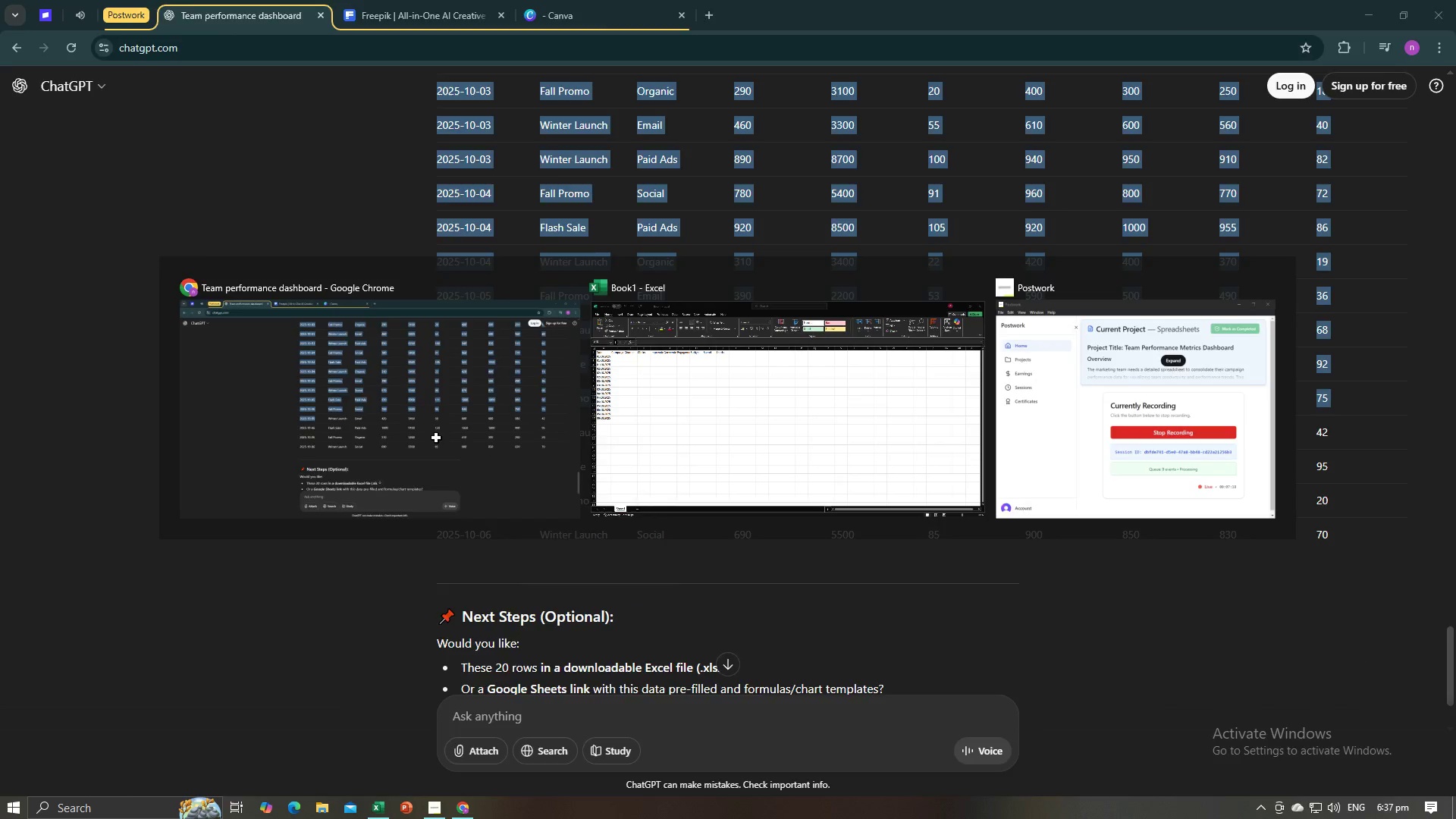 
key(Alt+Tab)
 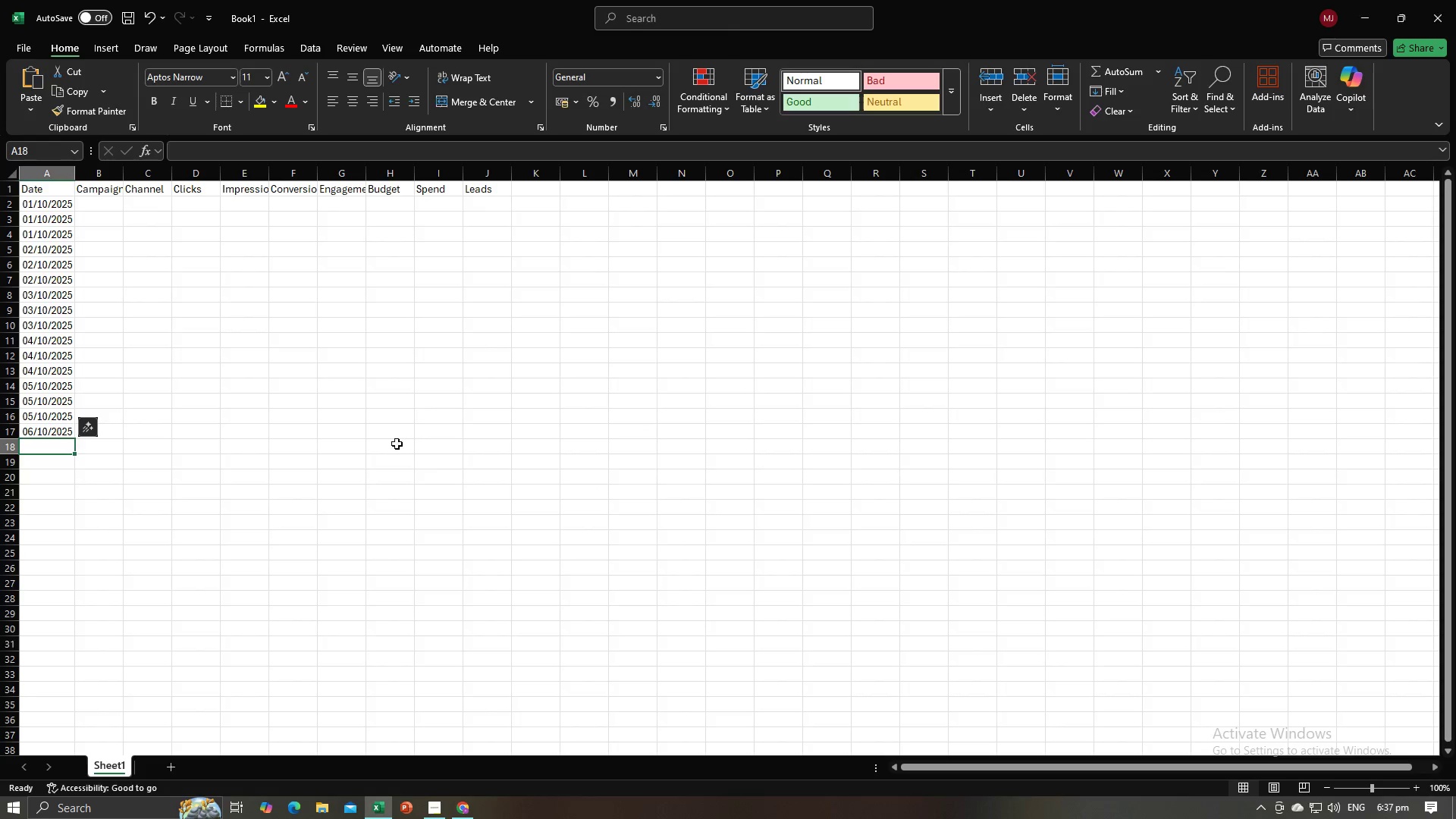 
key(Alt+AltLeft)
 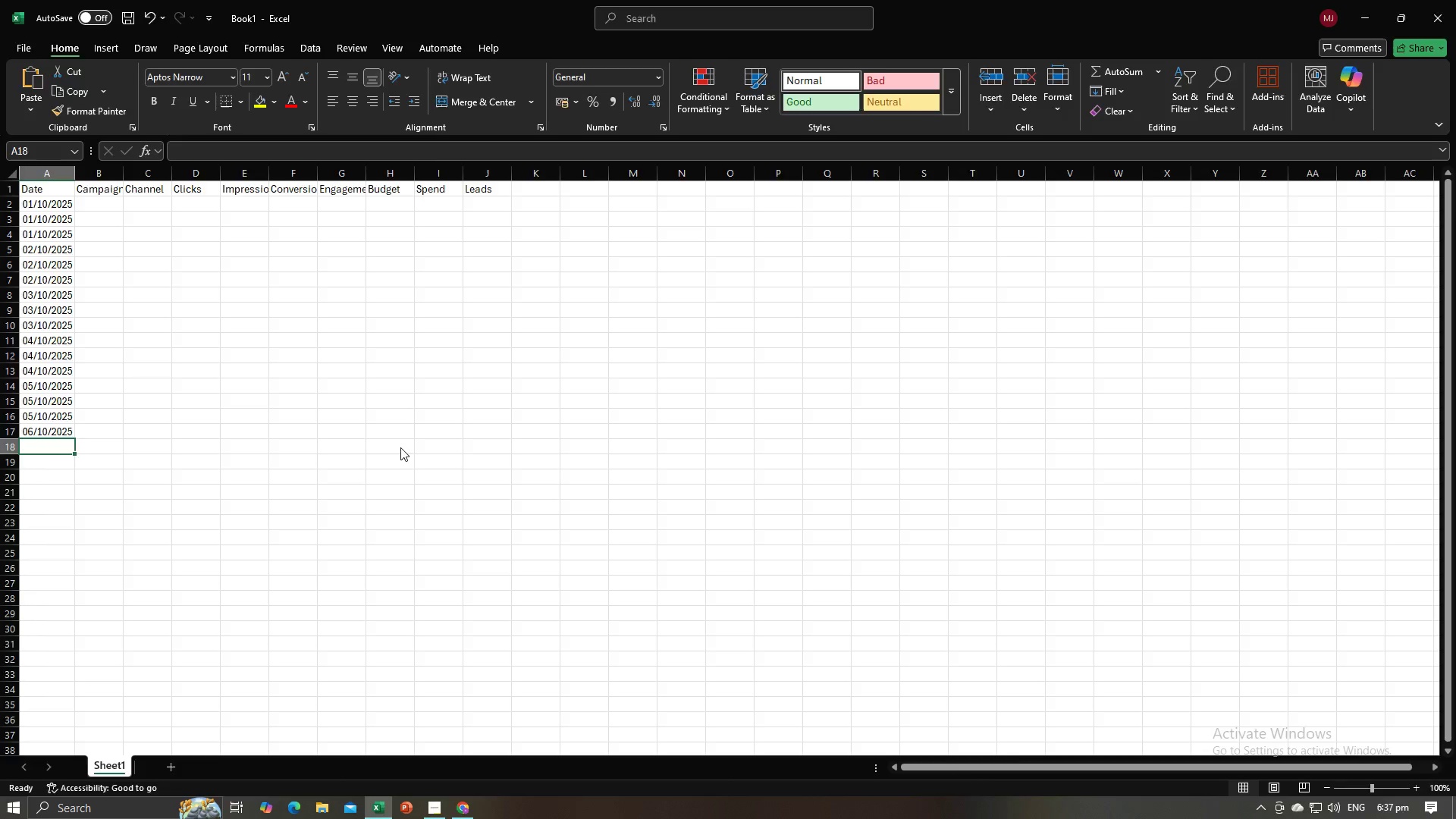 
key(Alt+Tab)
 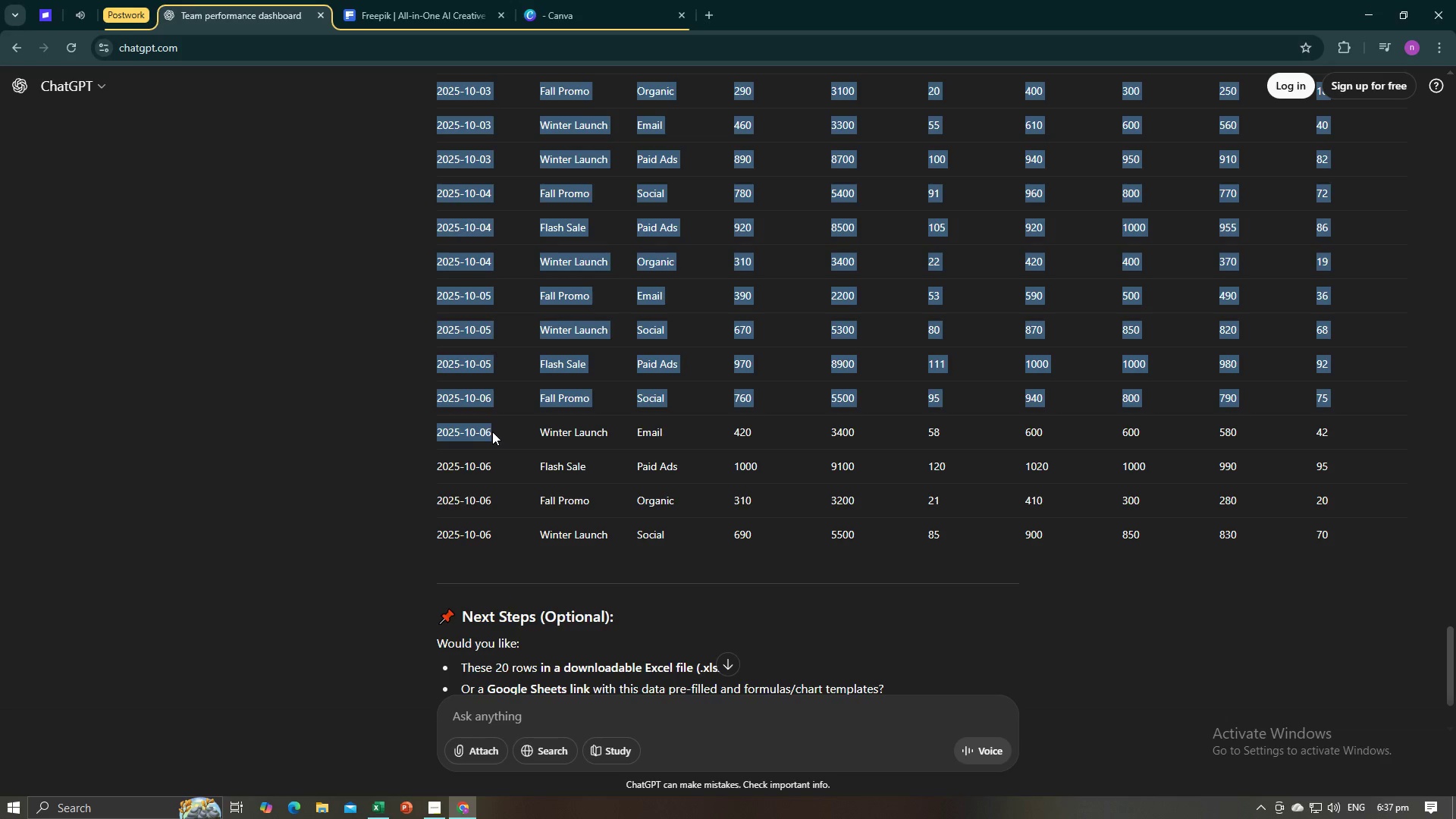 
double_click([501, 431])
 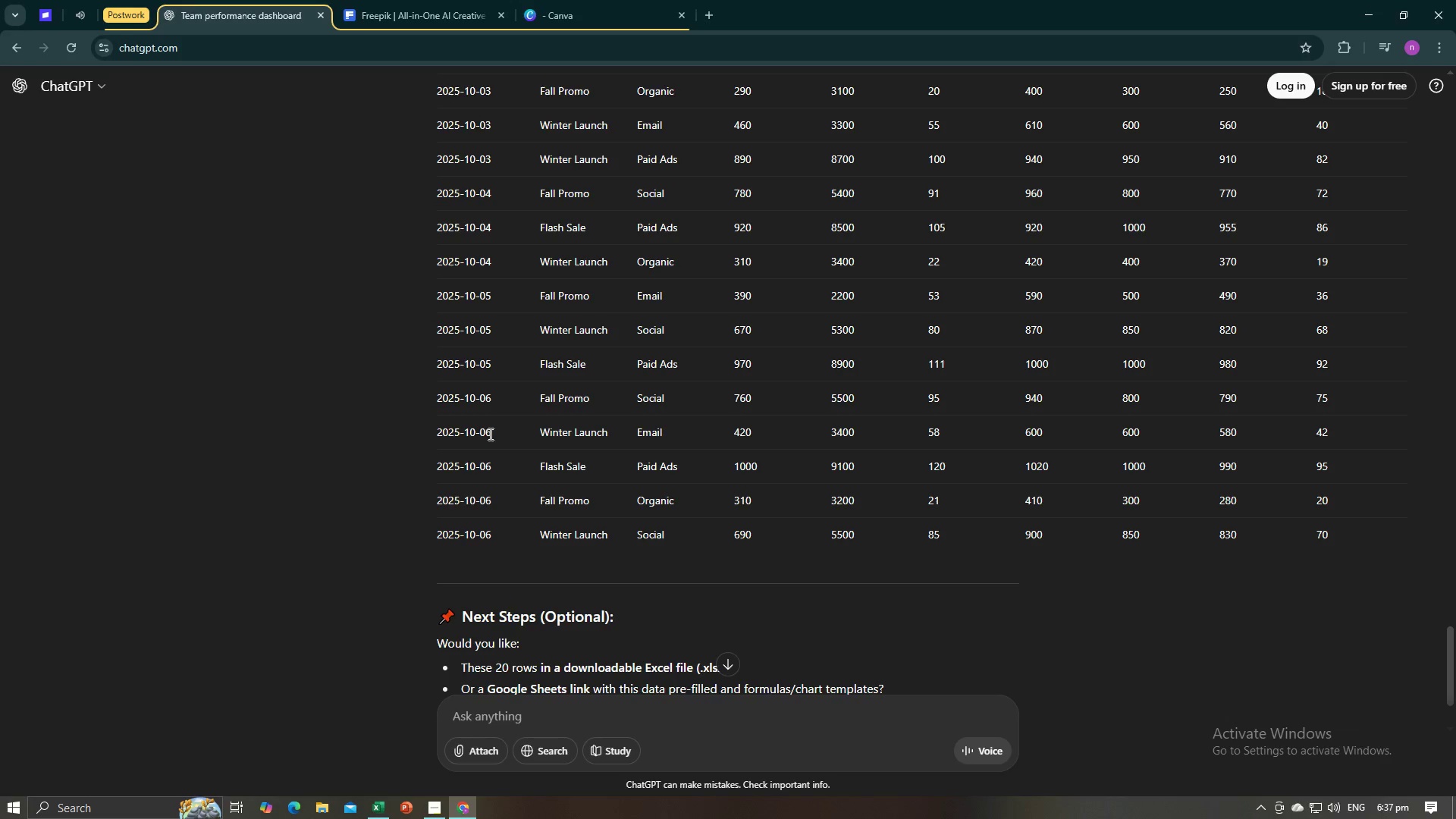 
left_click_drag(start_coordinate=[491, 434], to_coordinate=[439, 437])
 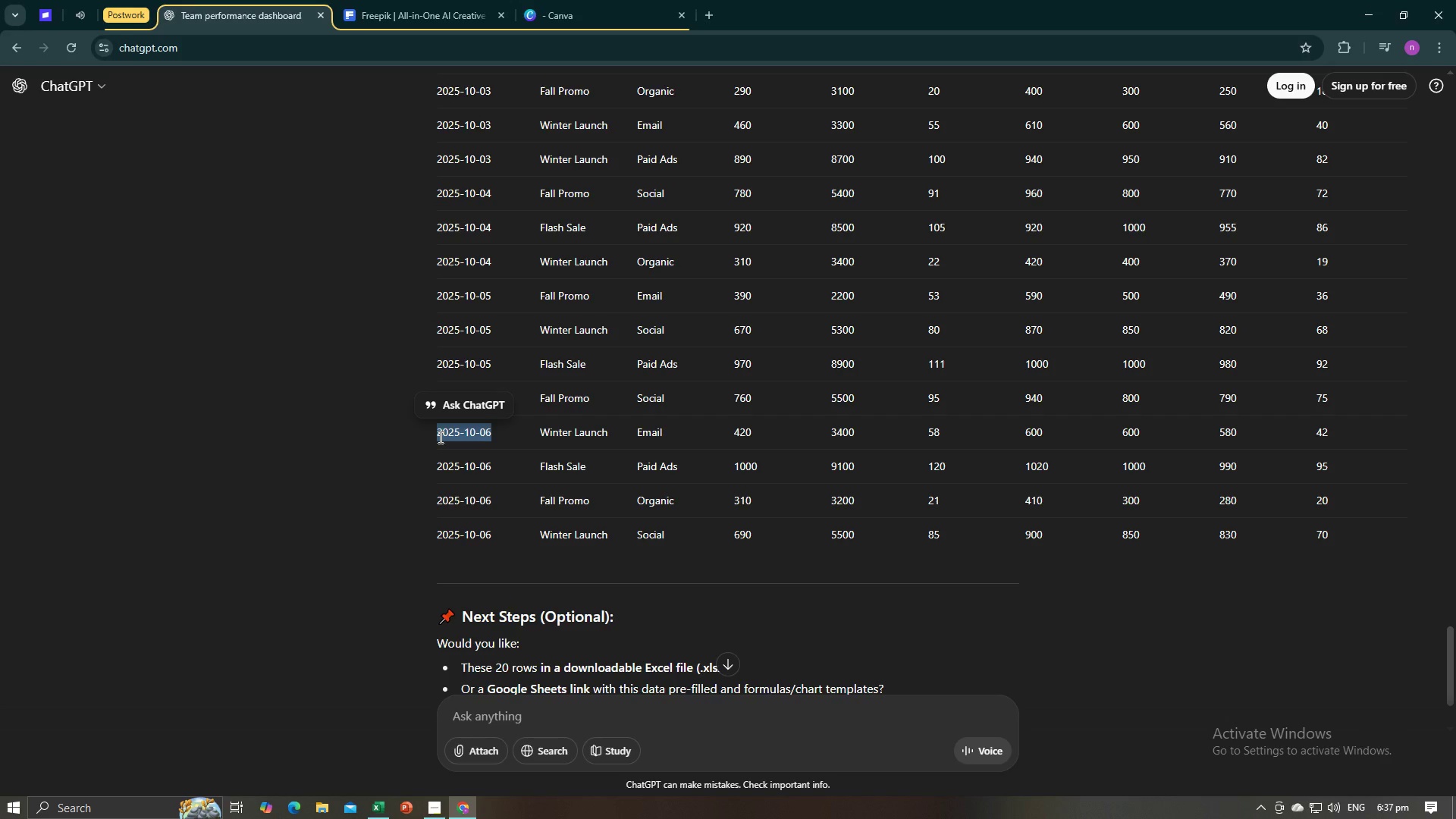 
key(Control+C)
 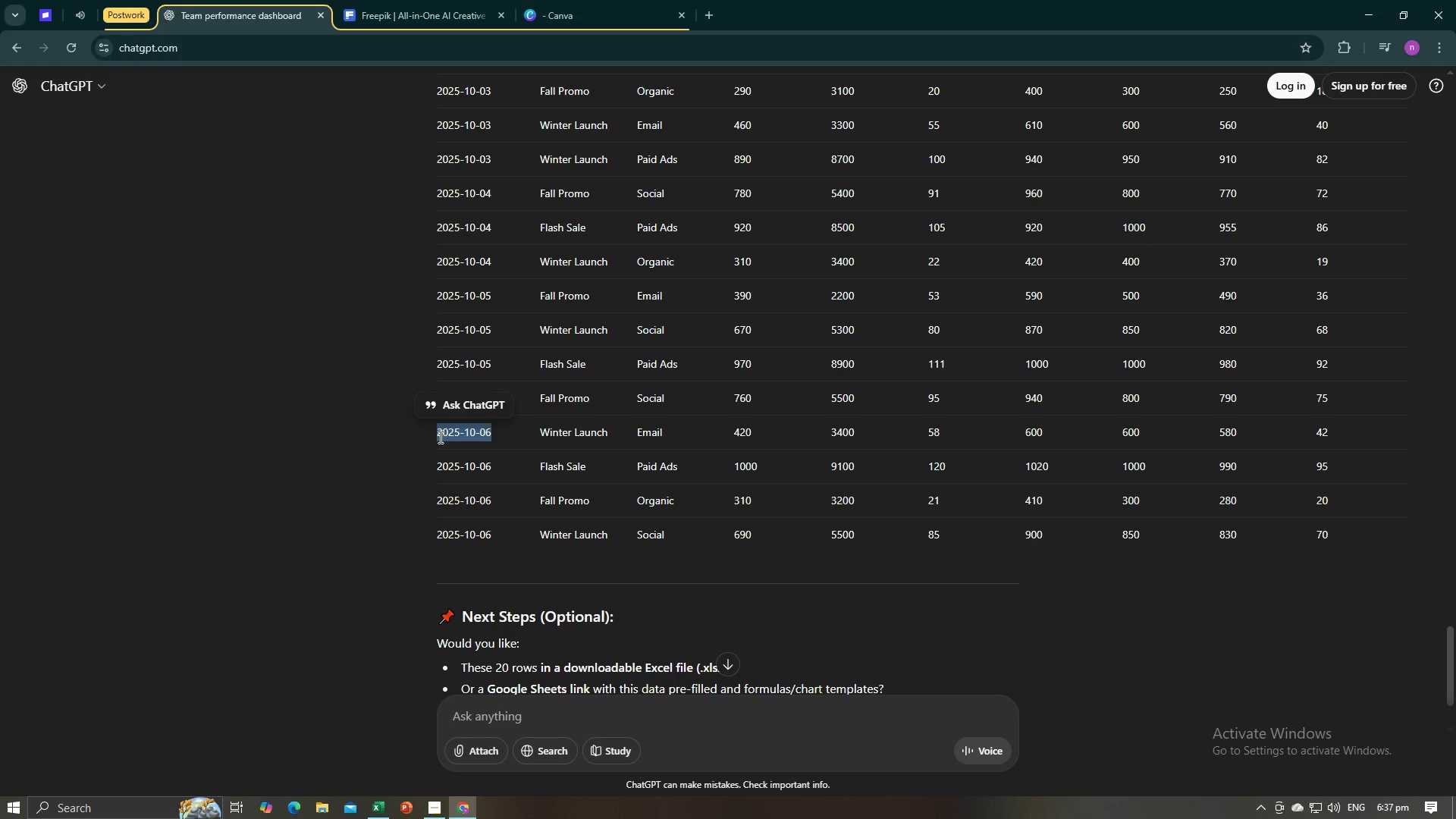 
key(Control+C)
 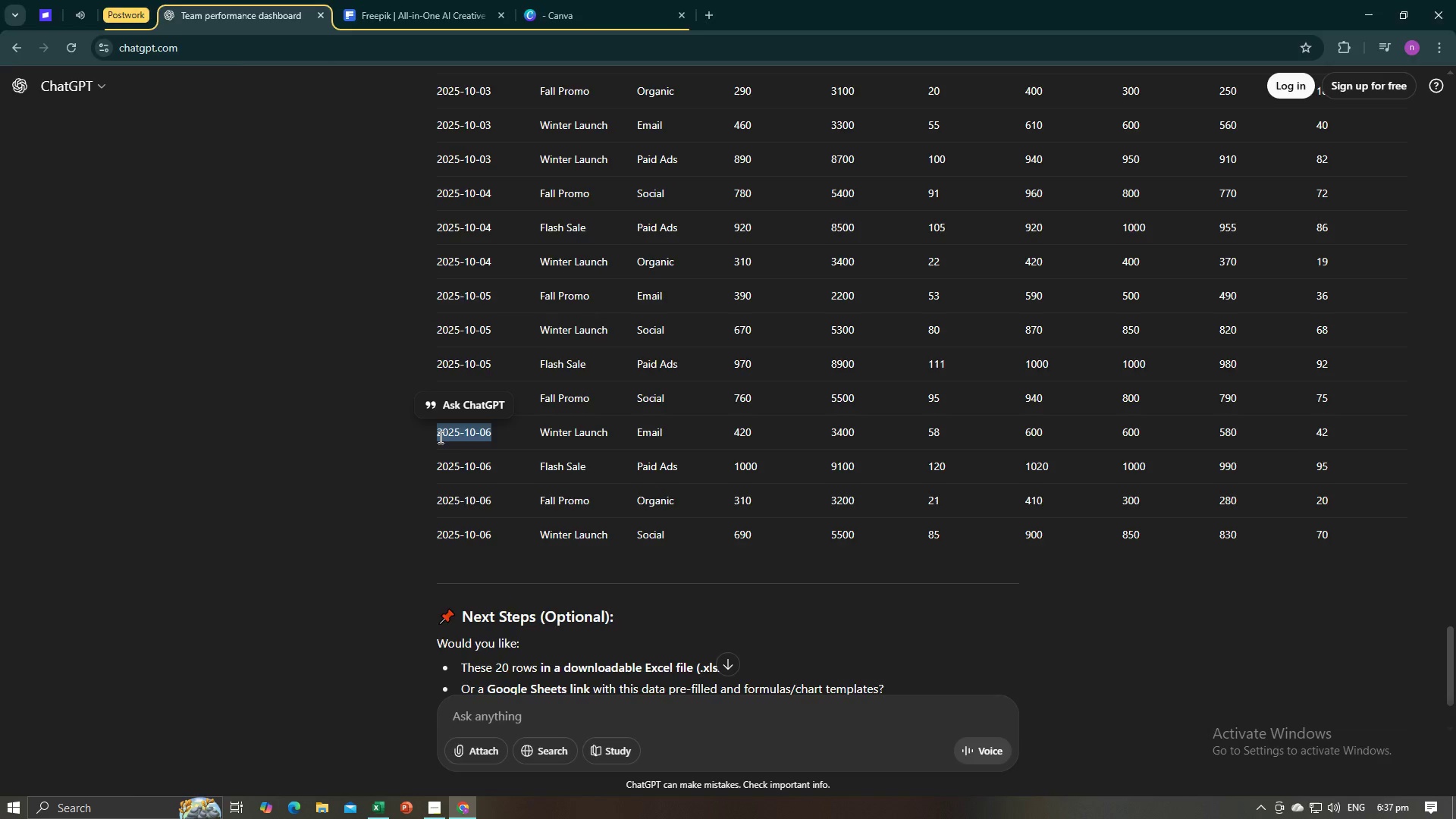 
key(Alt+AltLeft)
 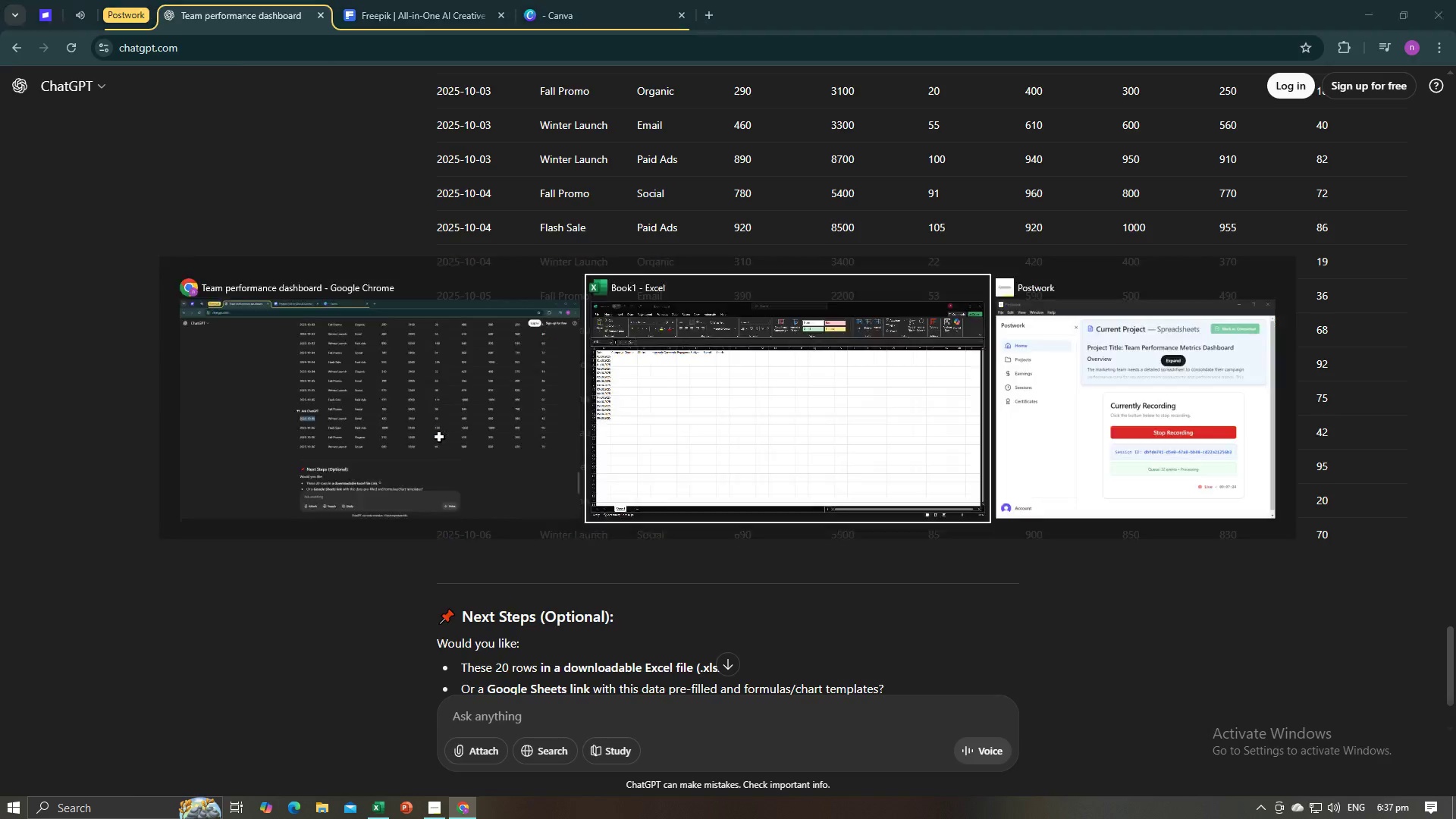 
key(Alt+Tab)
 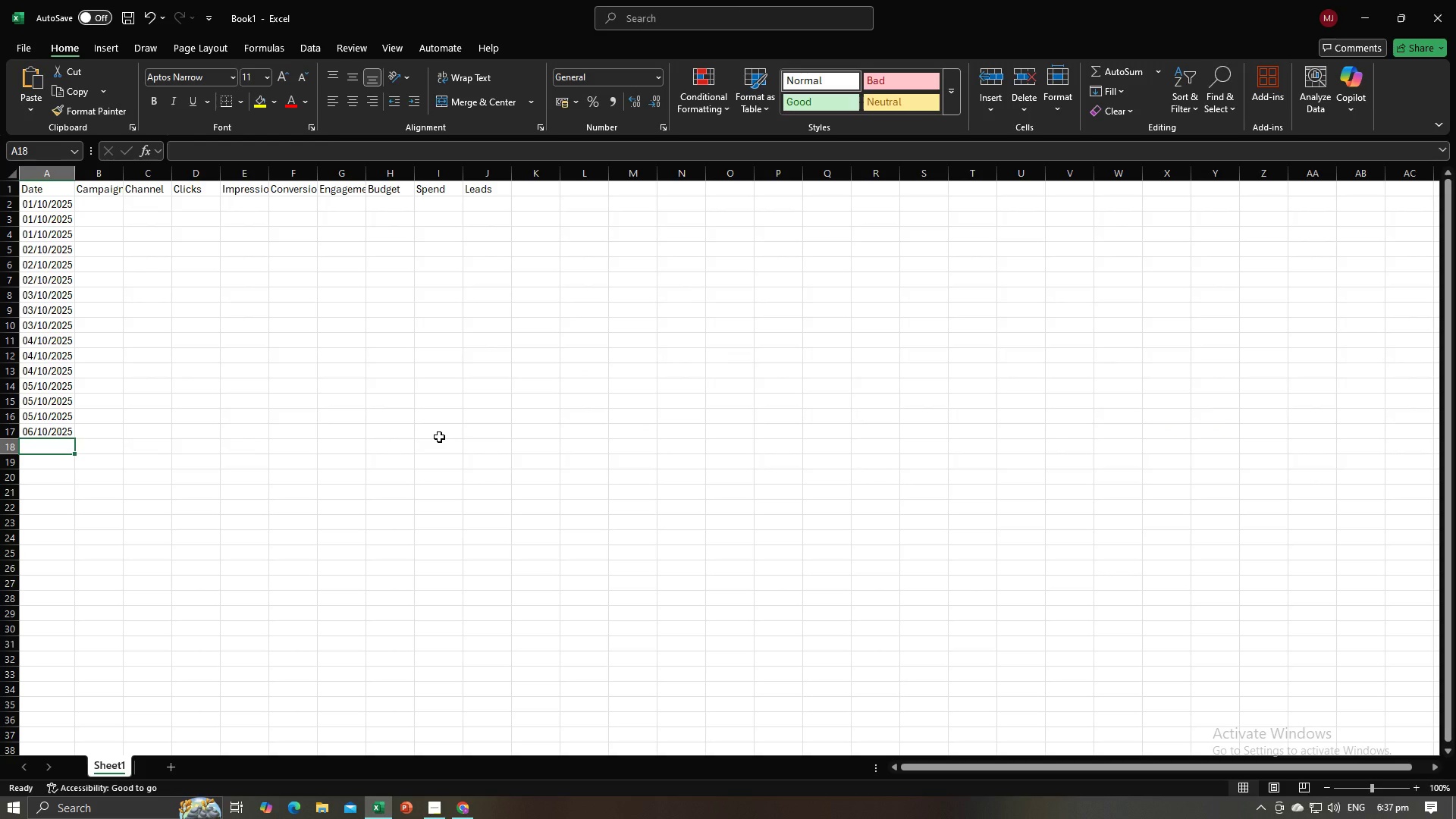 
key(Control+V)
 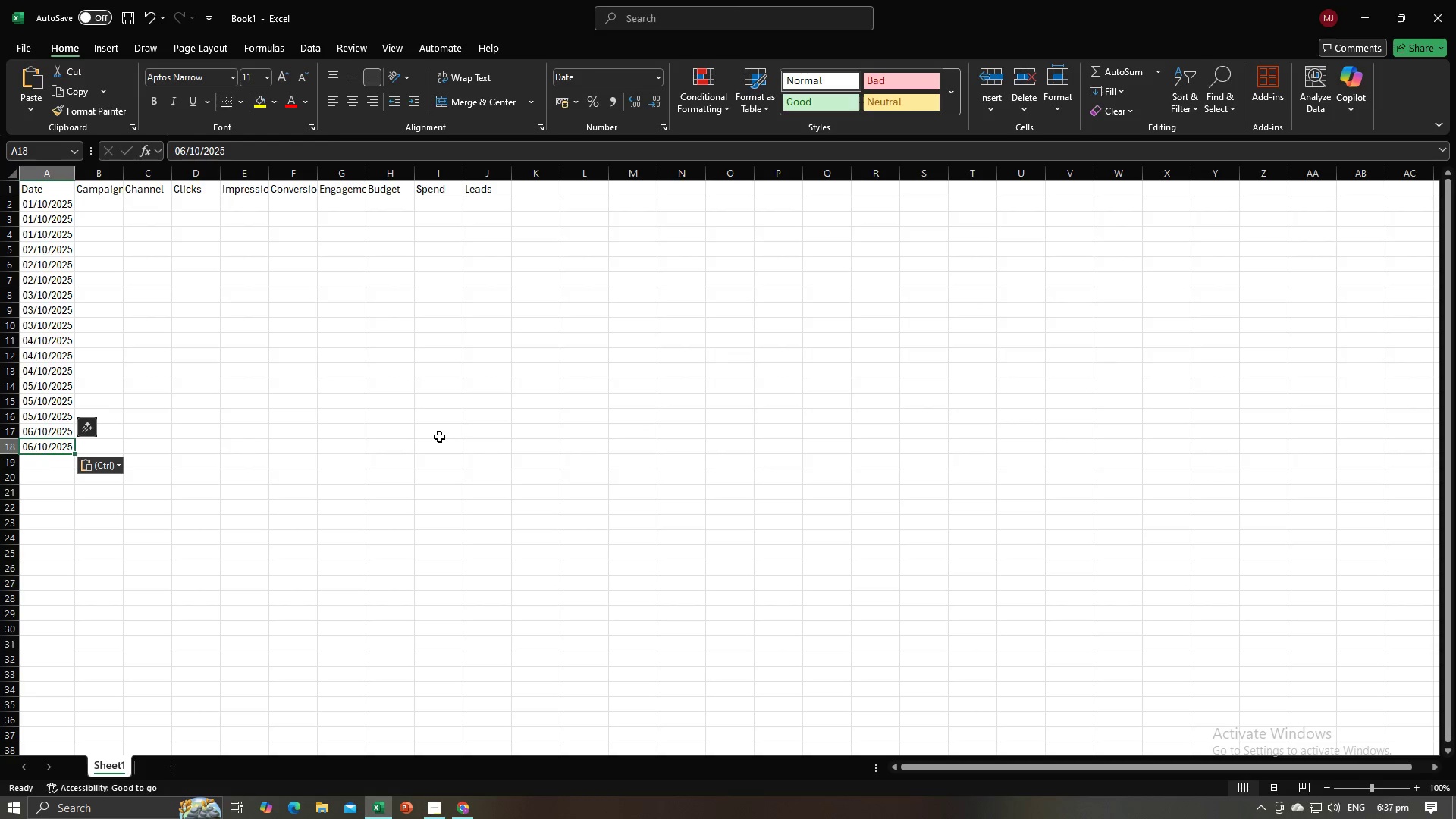 
key(NumpadEnter)
 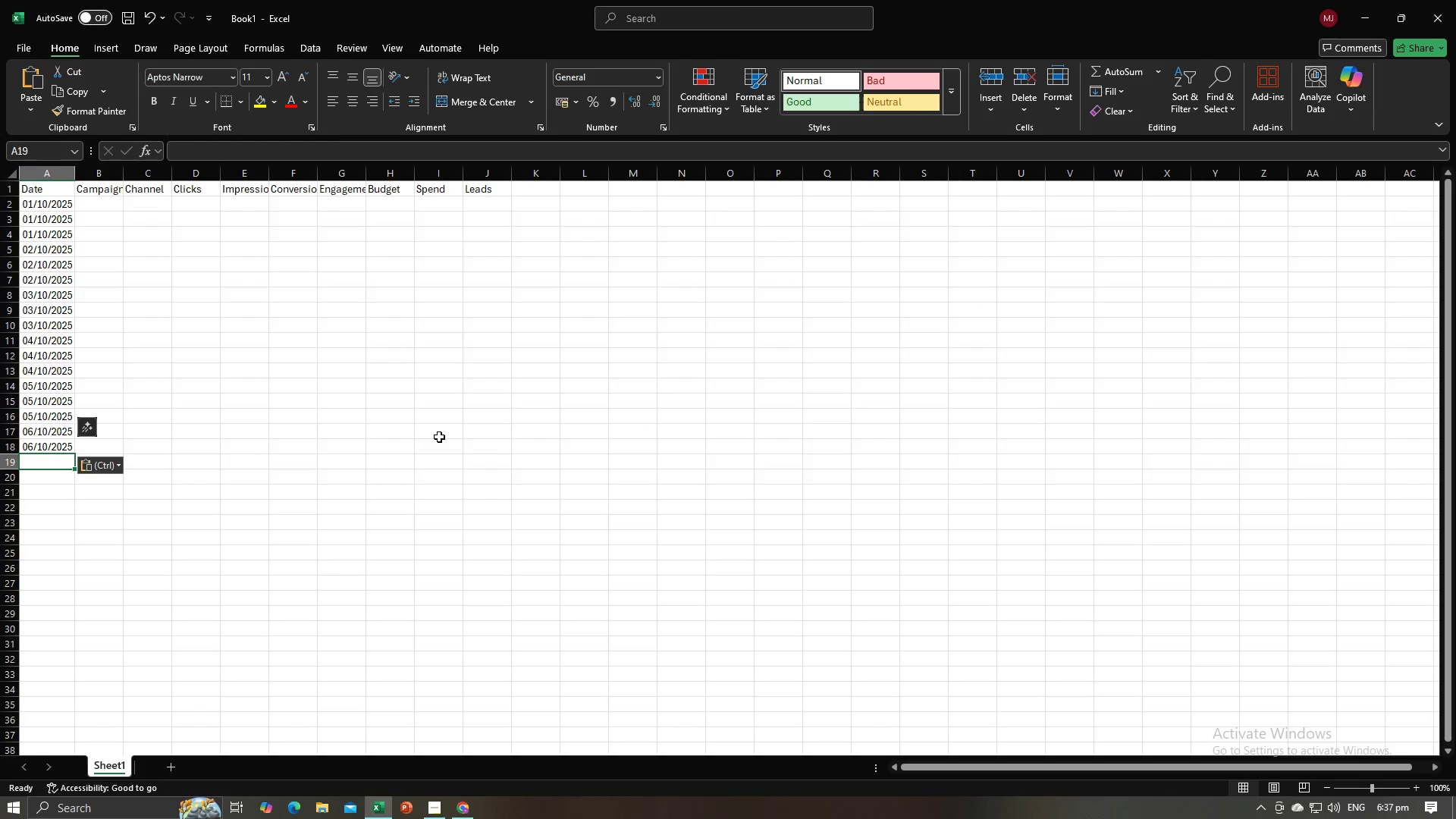 
key(Alt+AltLeft)
 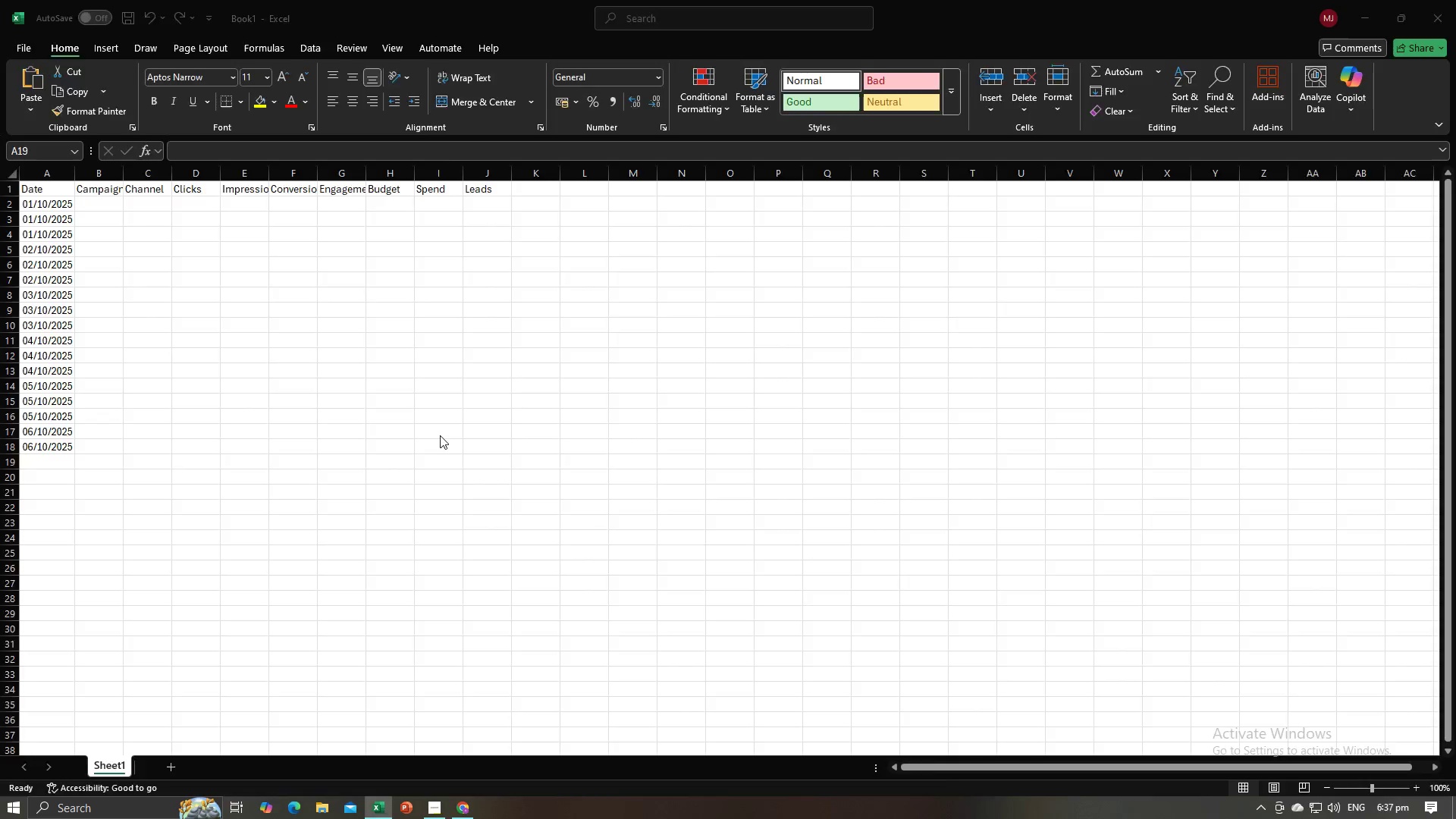 
key(Alt+Tab)
 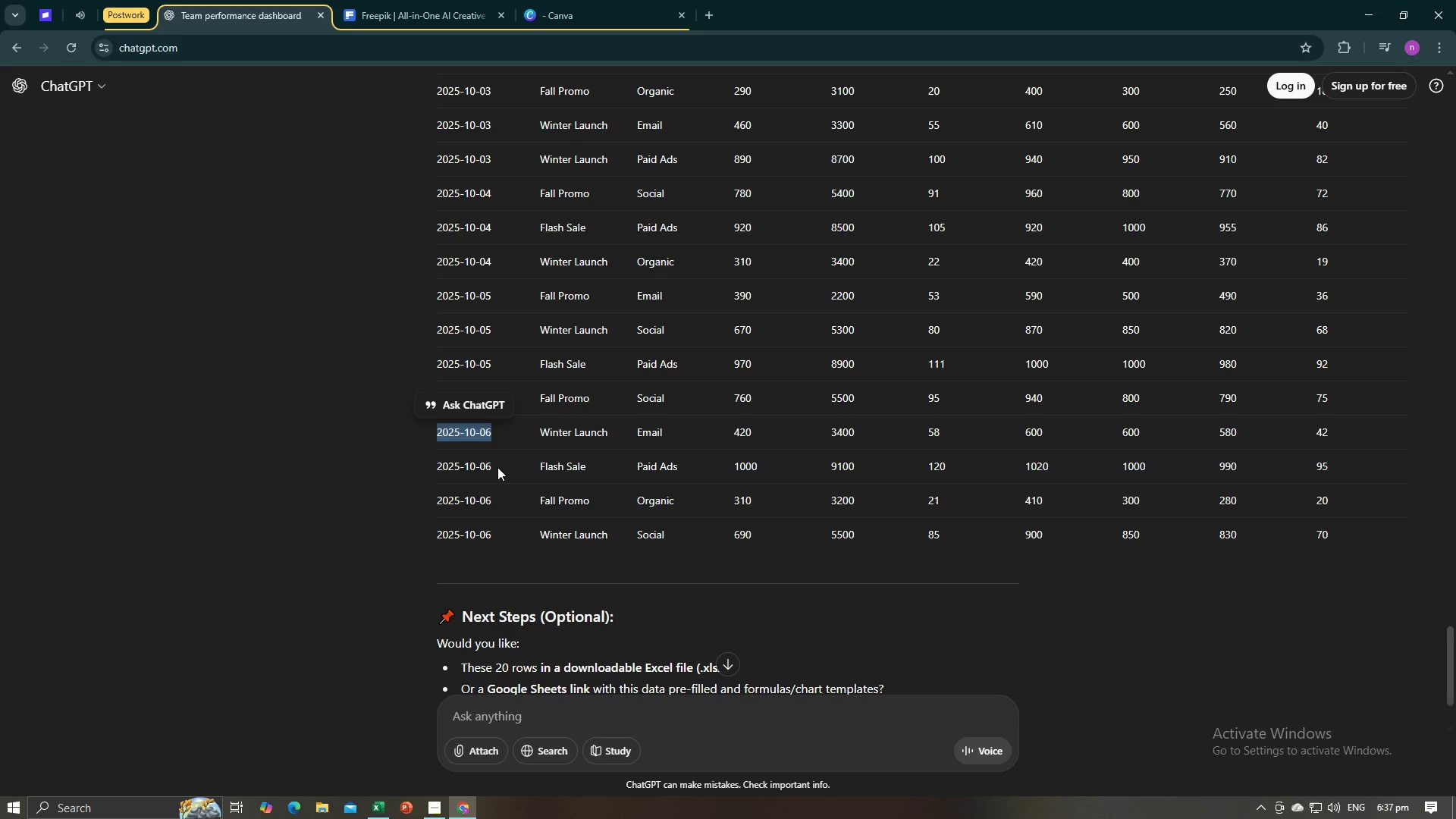 
left_click_drag(start_coordinate=[498, 466], to_coordinate=[437, 466])
 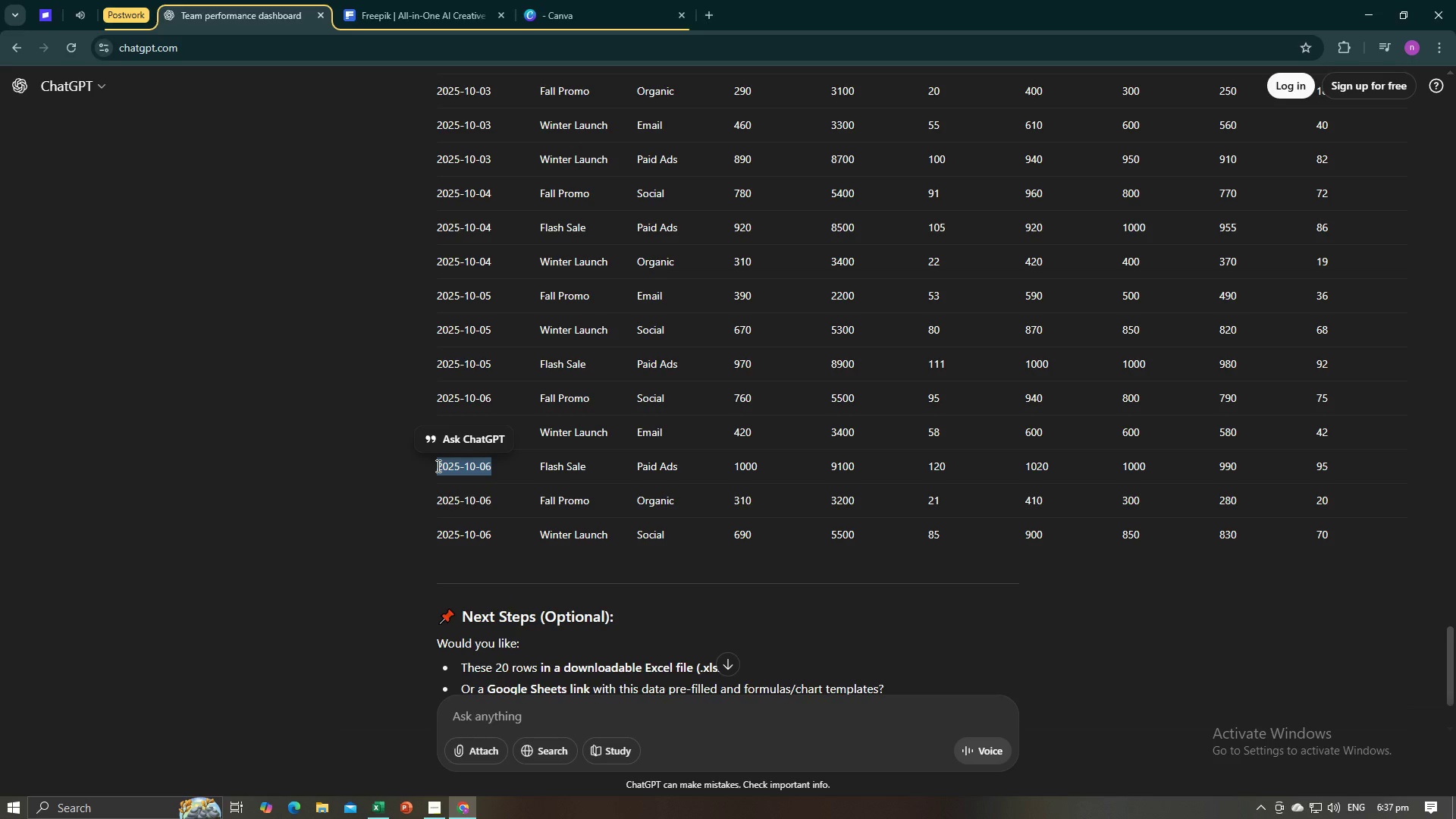 
key(Control+C)
 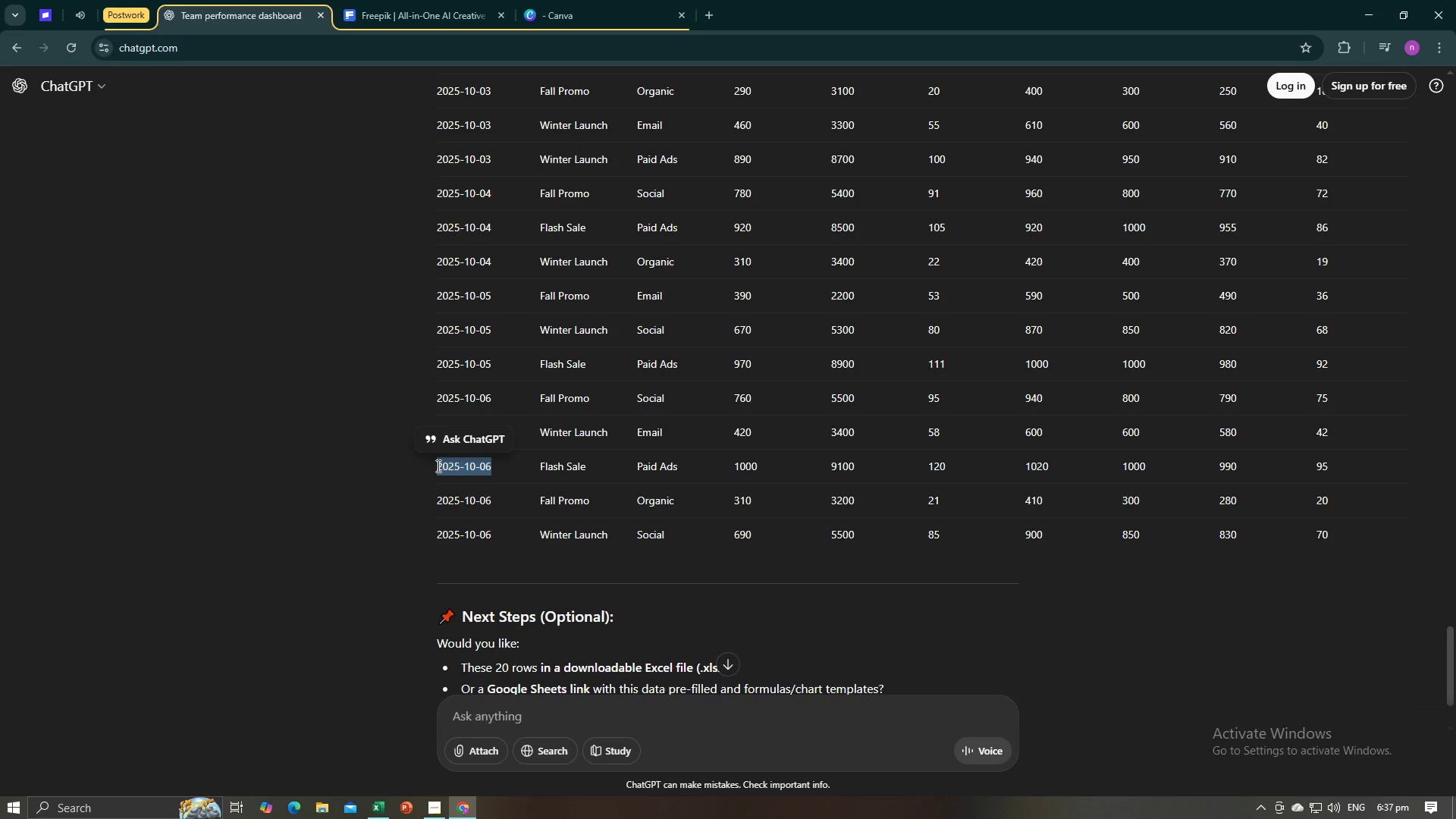 
key(Alt+AltLeft)
 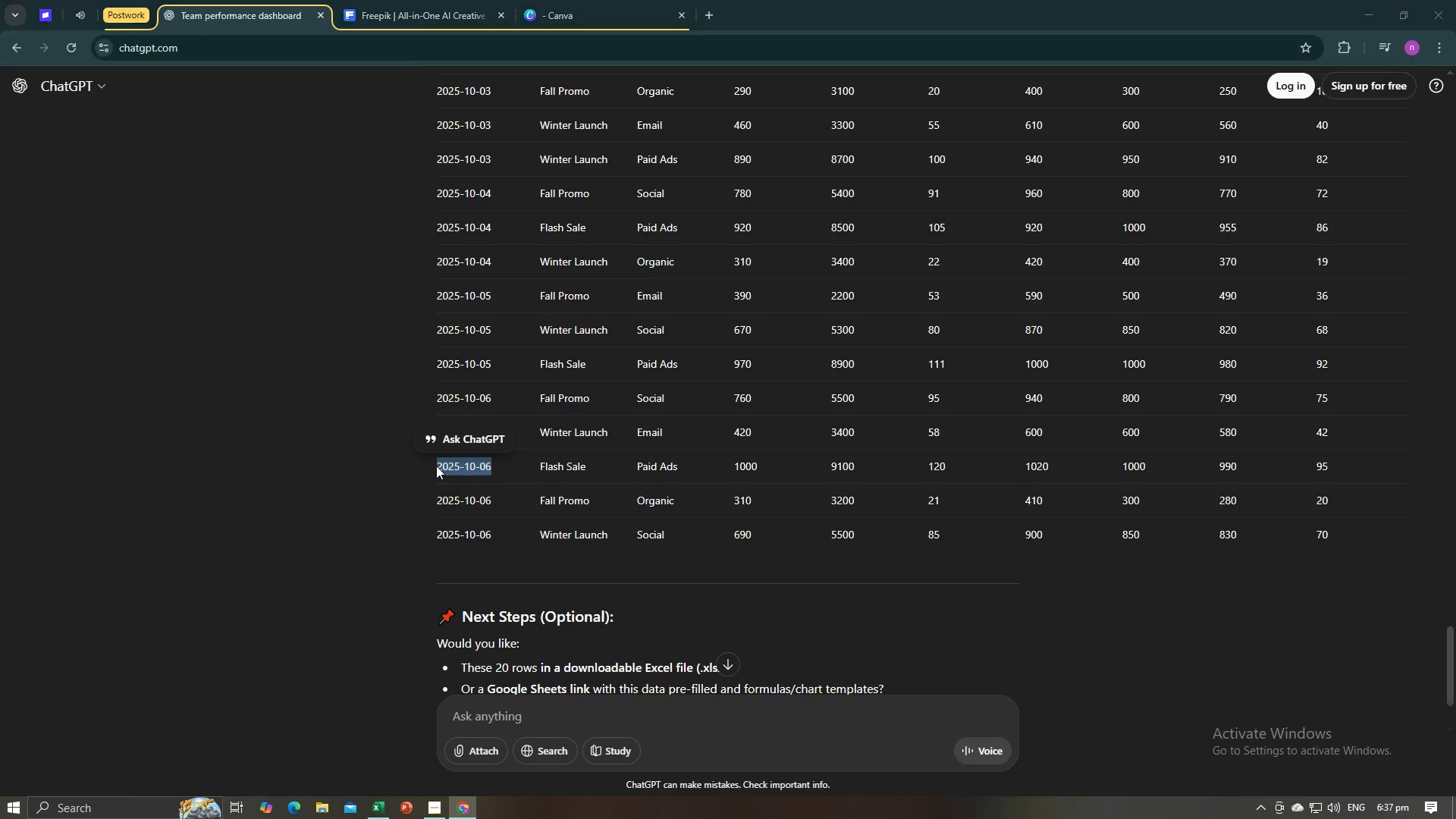 
key(Alt+Tab)
 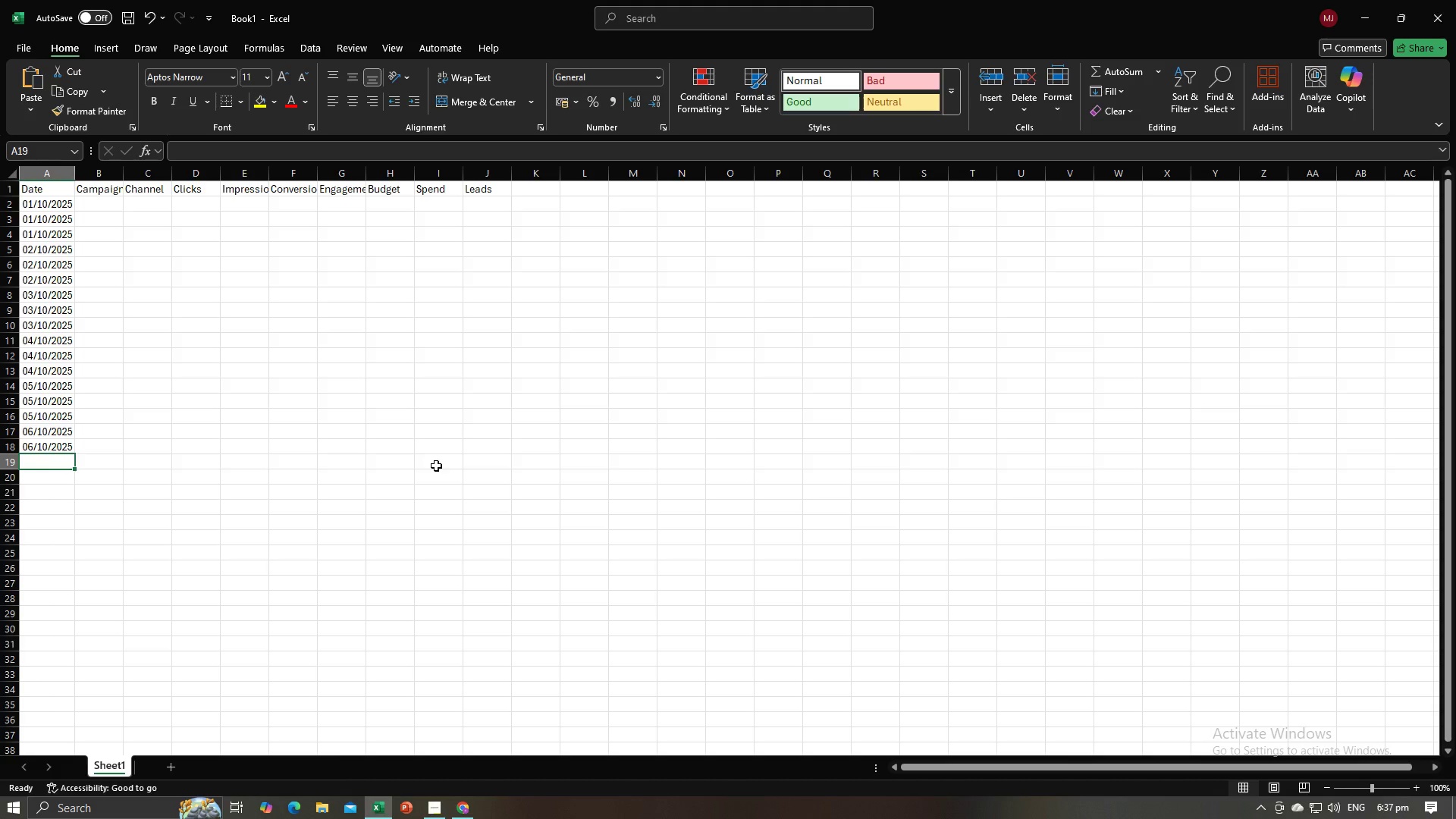 
key(Control+V)
 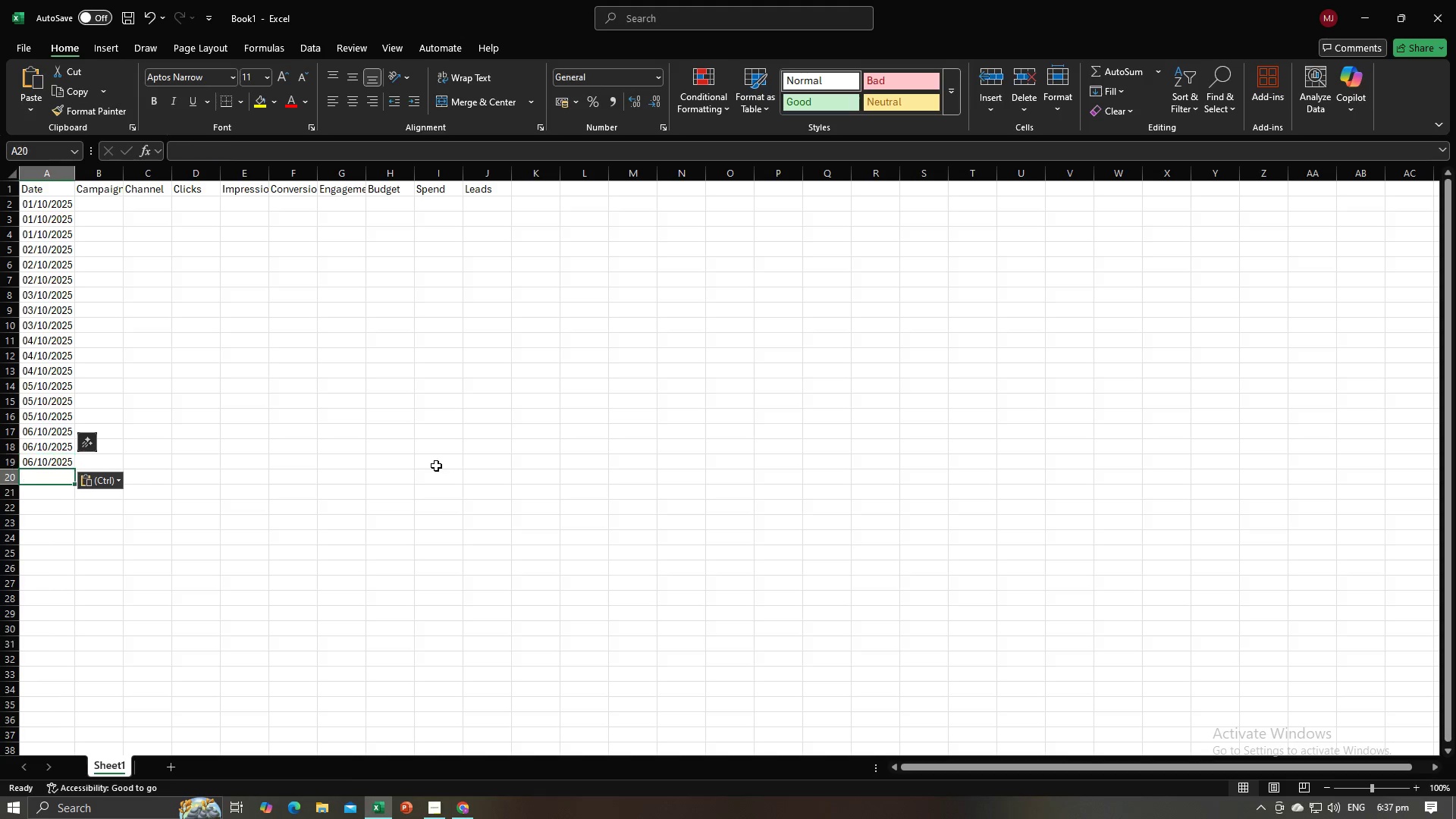 
key(NumpadEnter)
 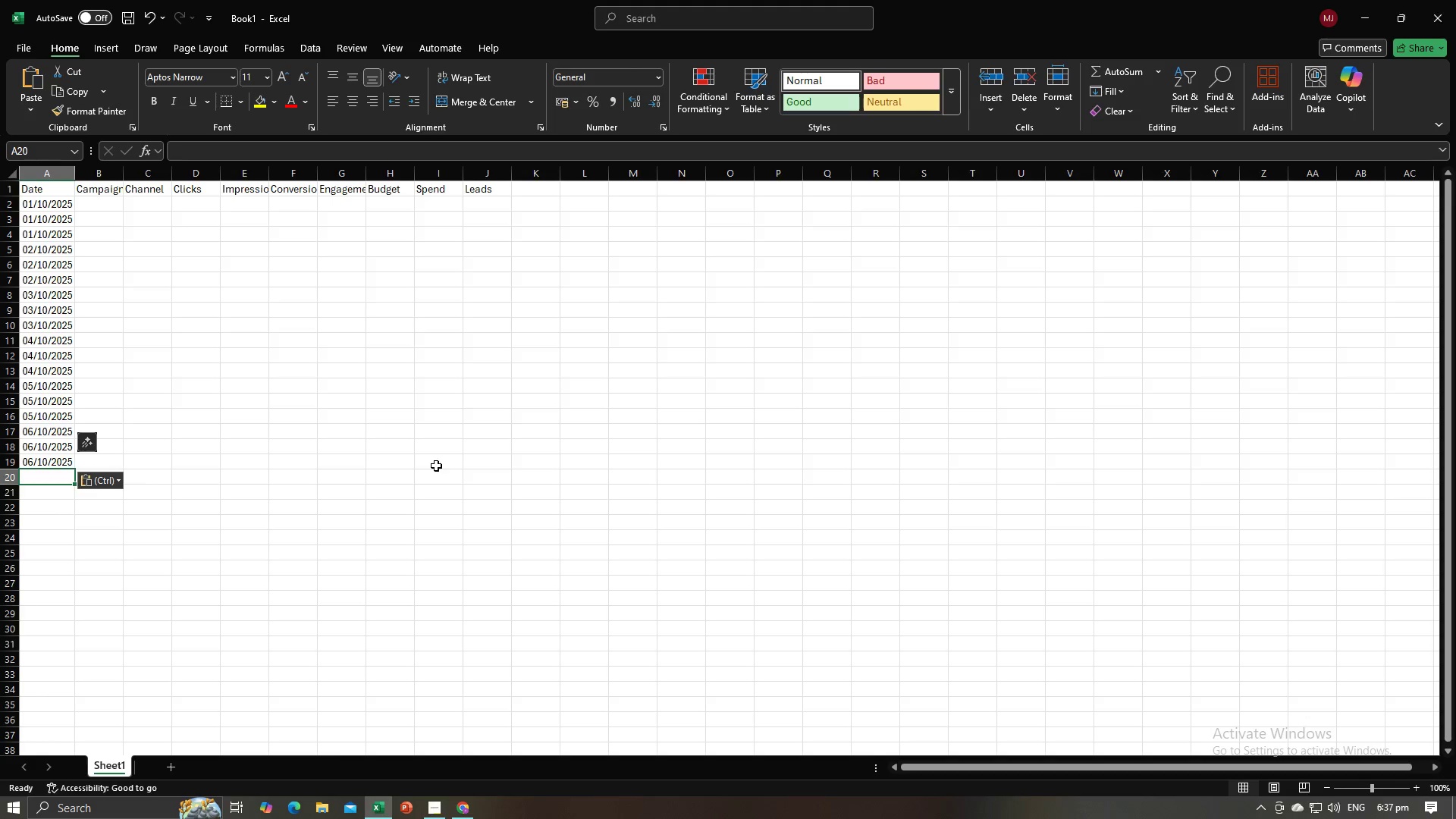 
key(Alt+AltLeft)
 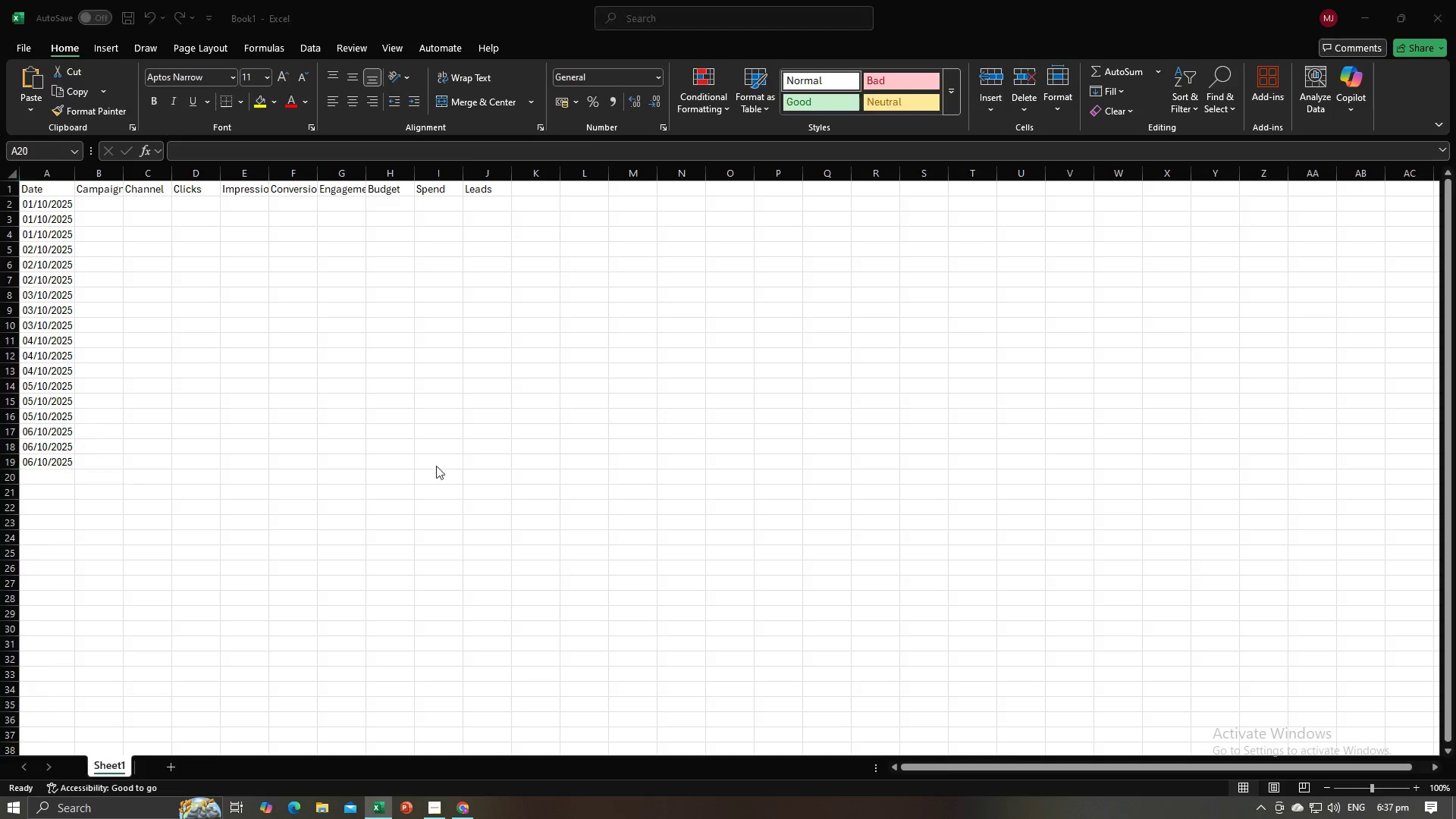 
key(Alt+Tab)
 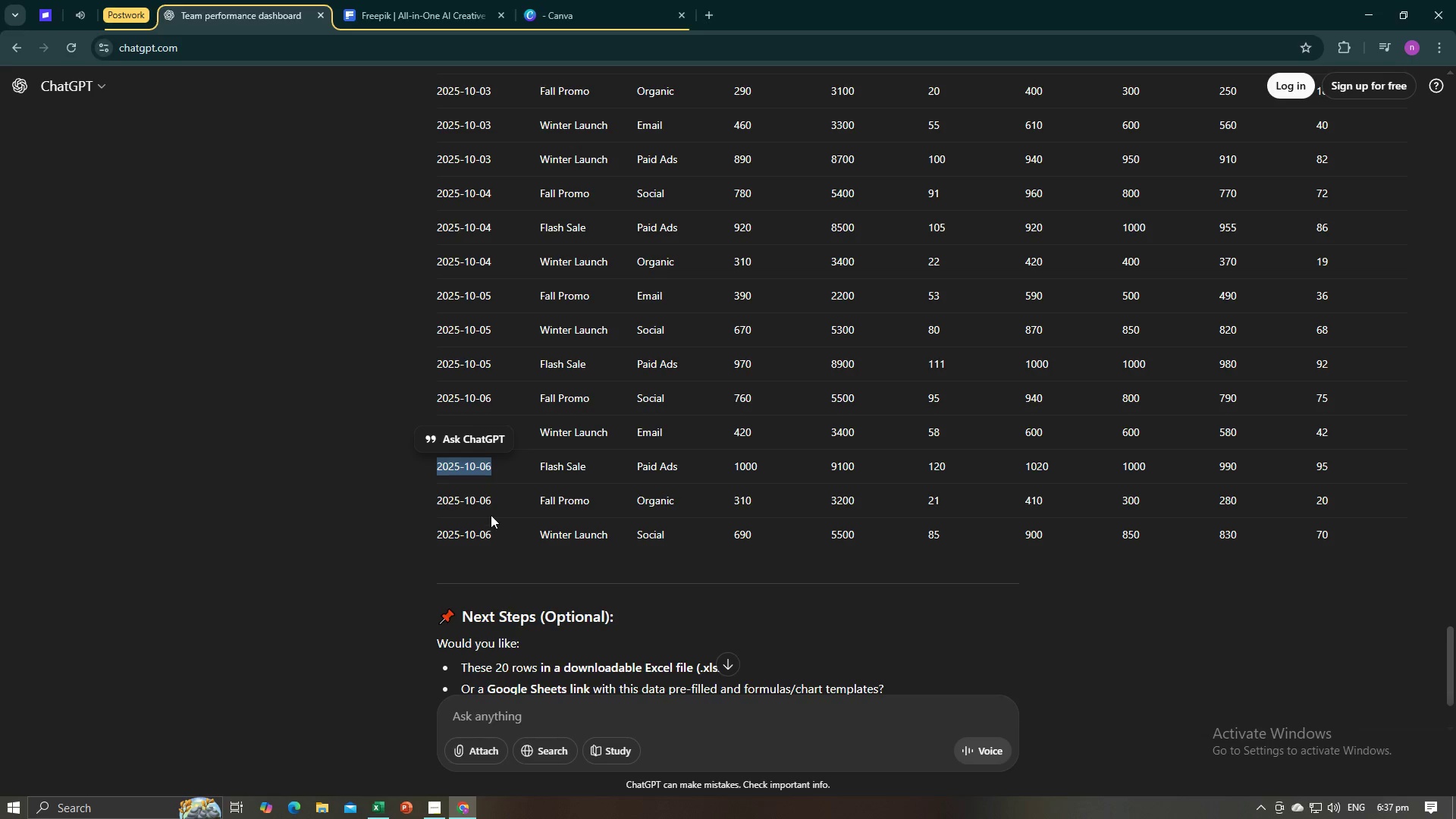 
left_click_drag(start_coordinate=[492, 500], to_coordinate=[438, 495])
 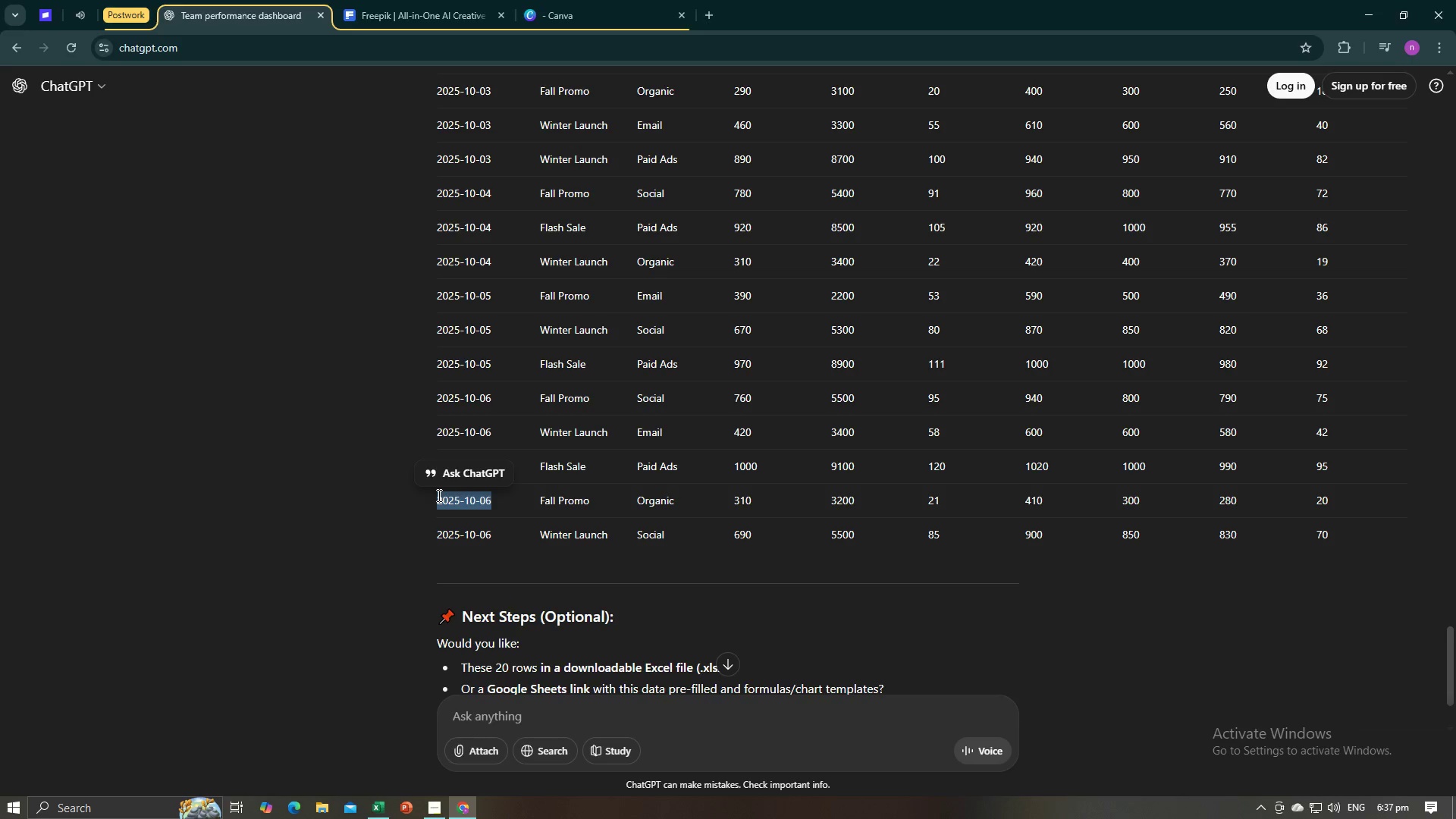 
key(Control+C)
 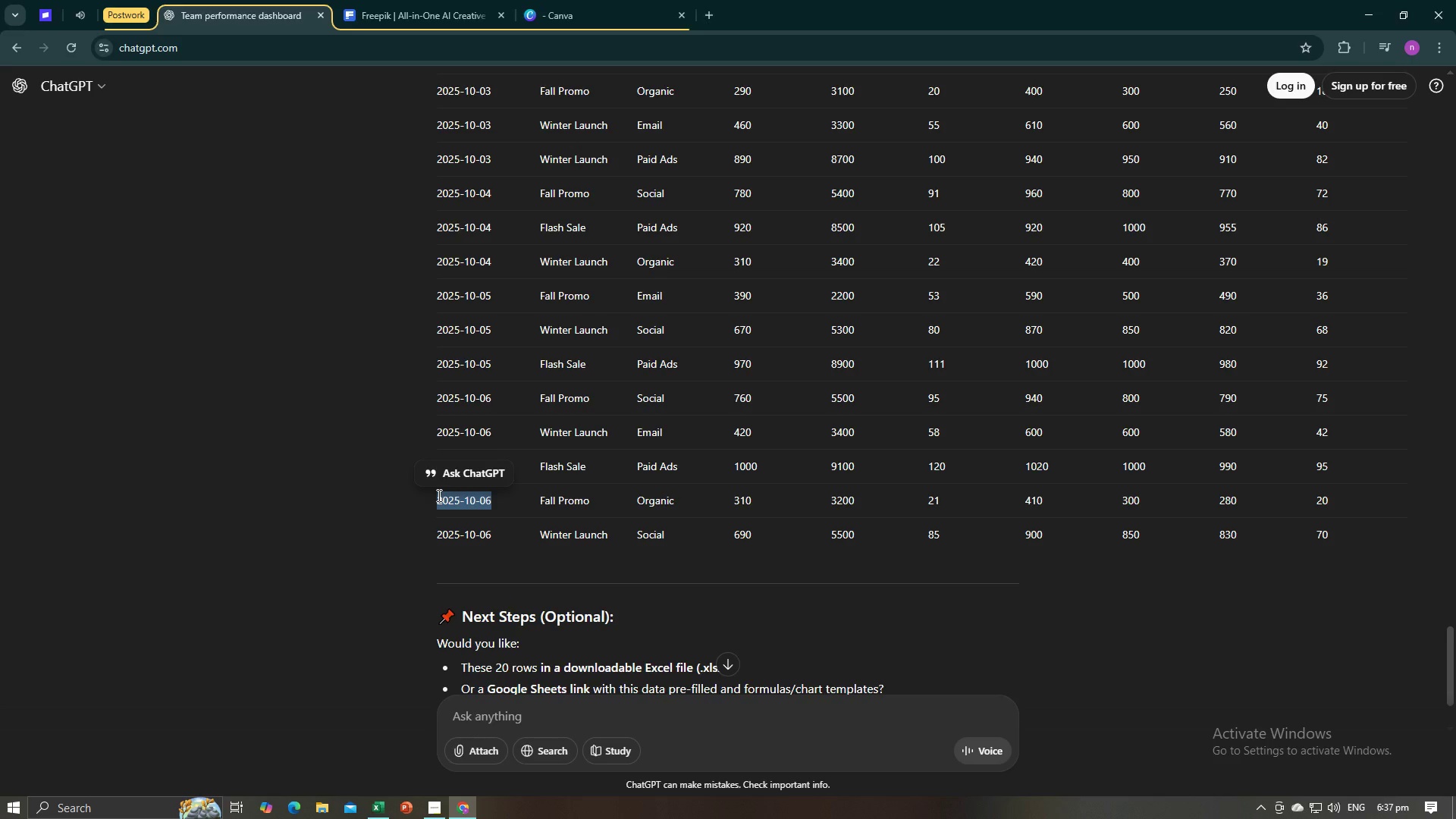 
key(Alt+AltLeft)
 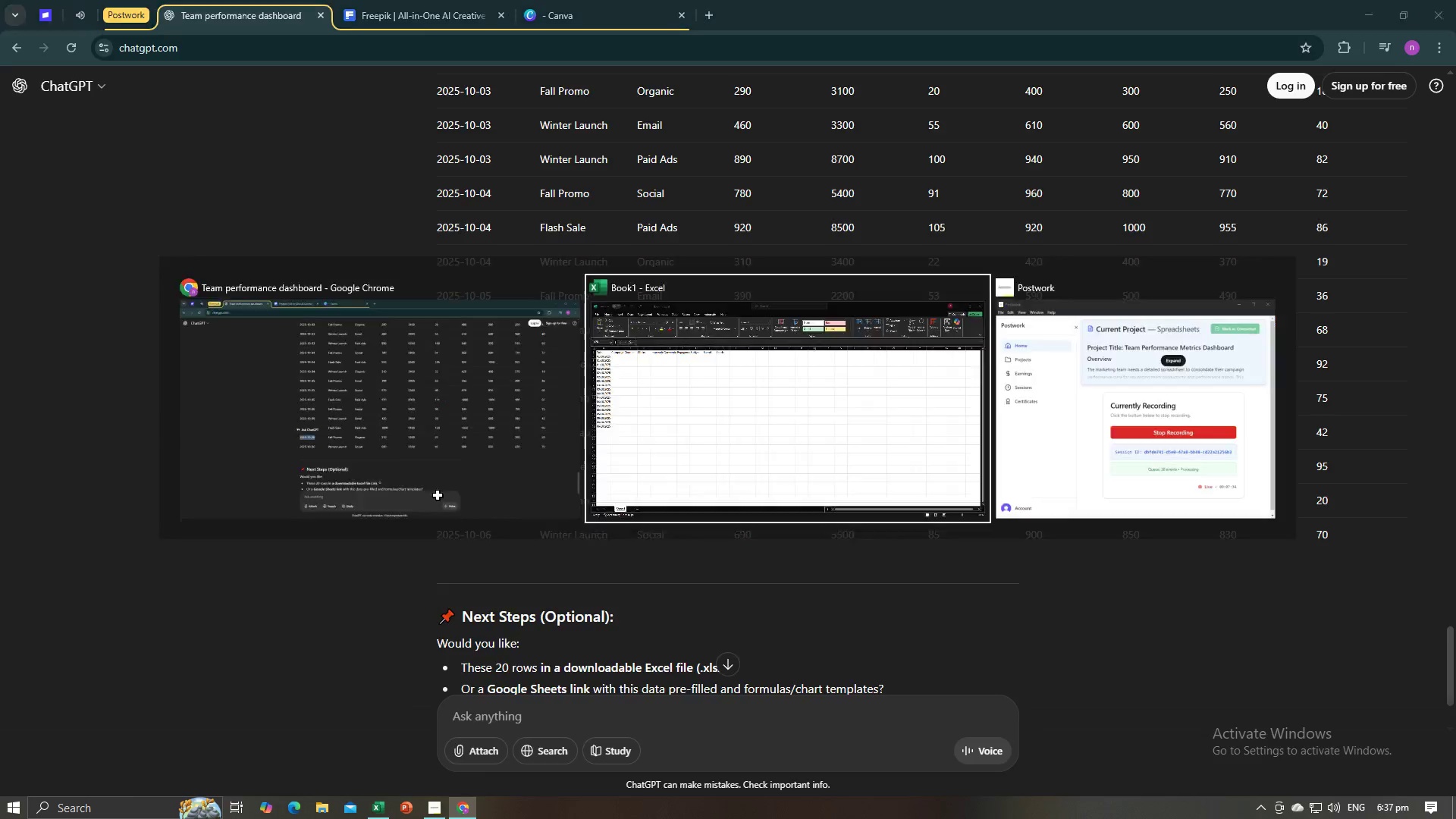 
key(Alt+Tab)
 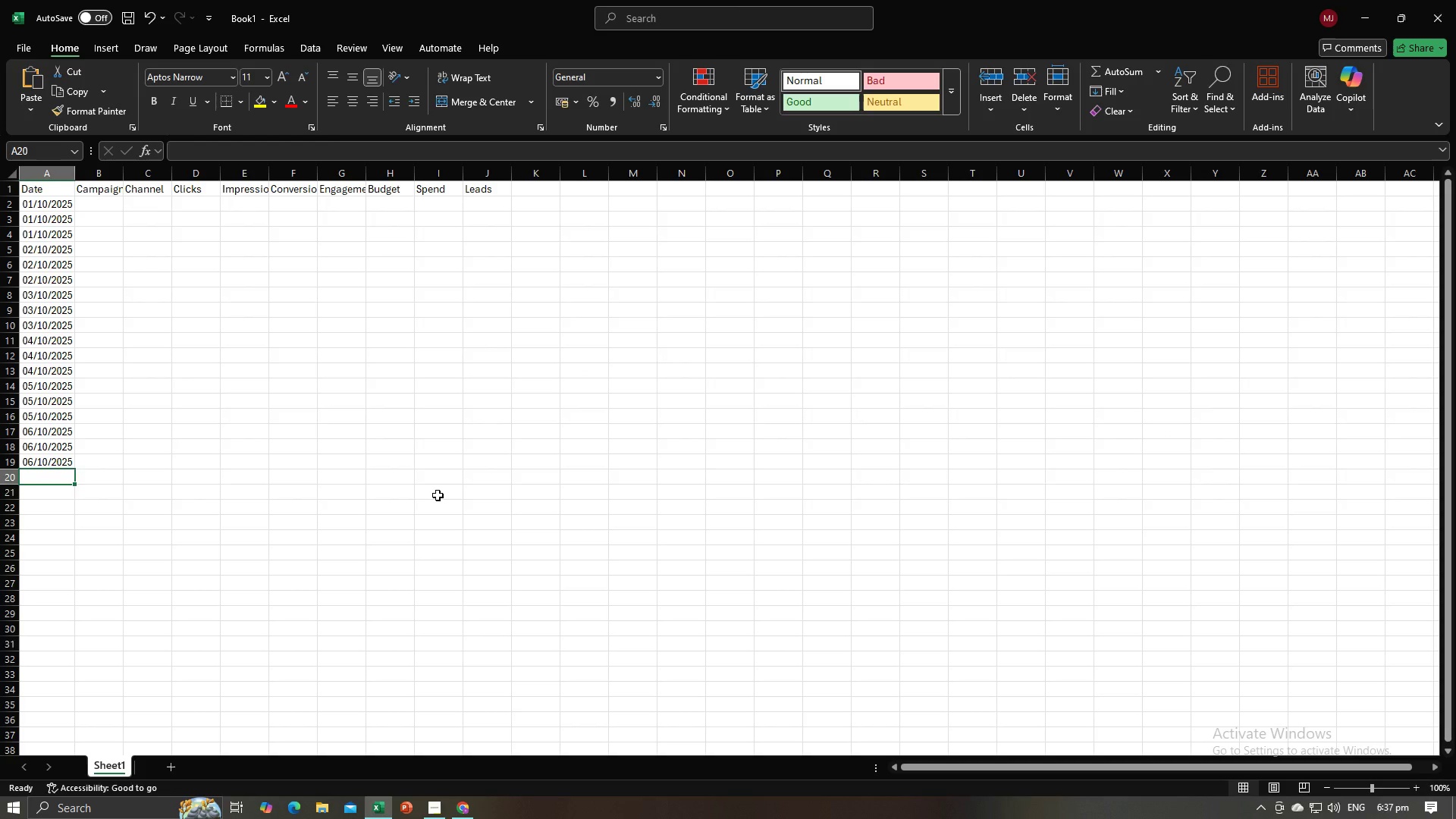 
key(Control+V)
 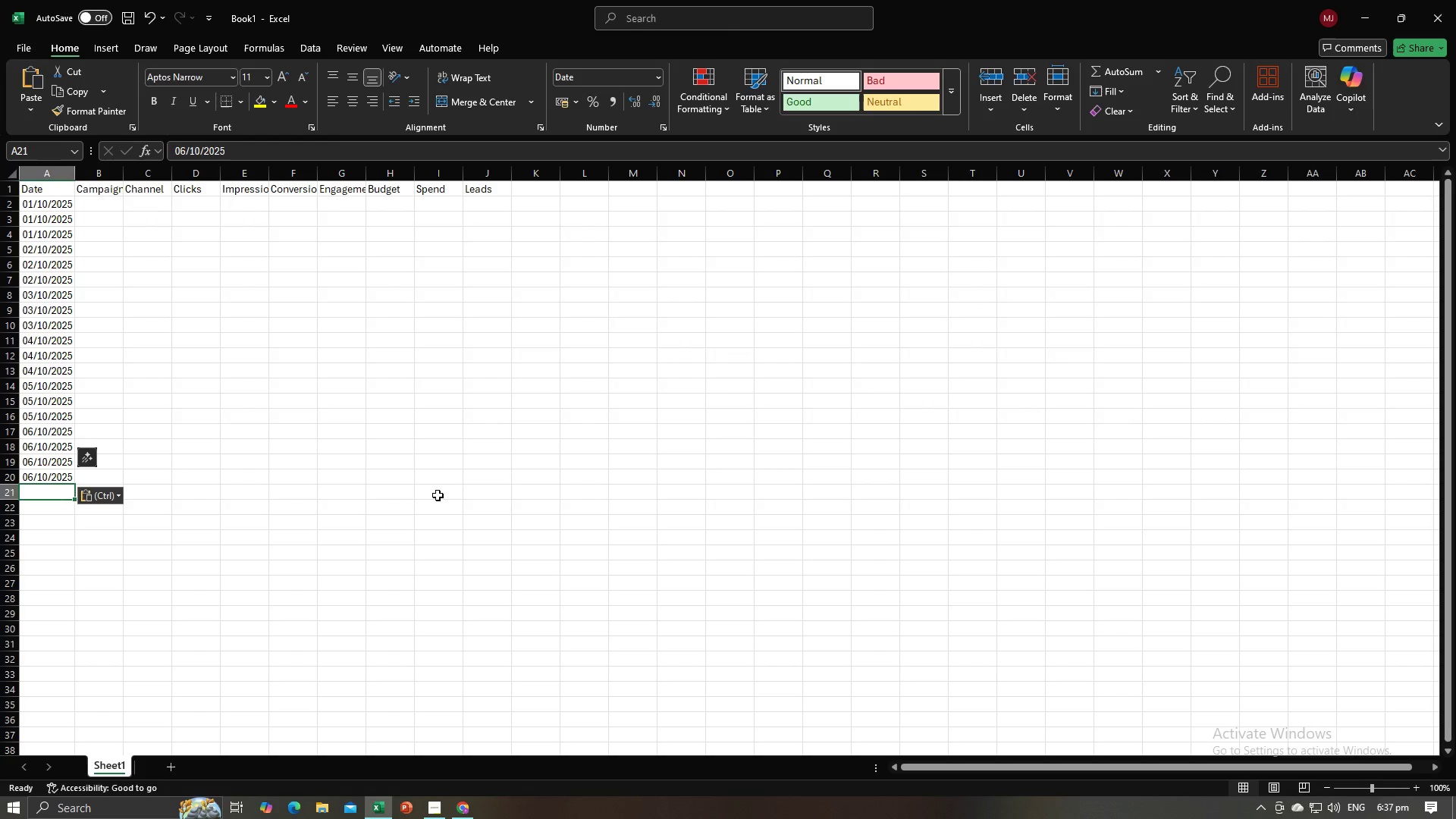 
key(NumpadEnter)
 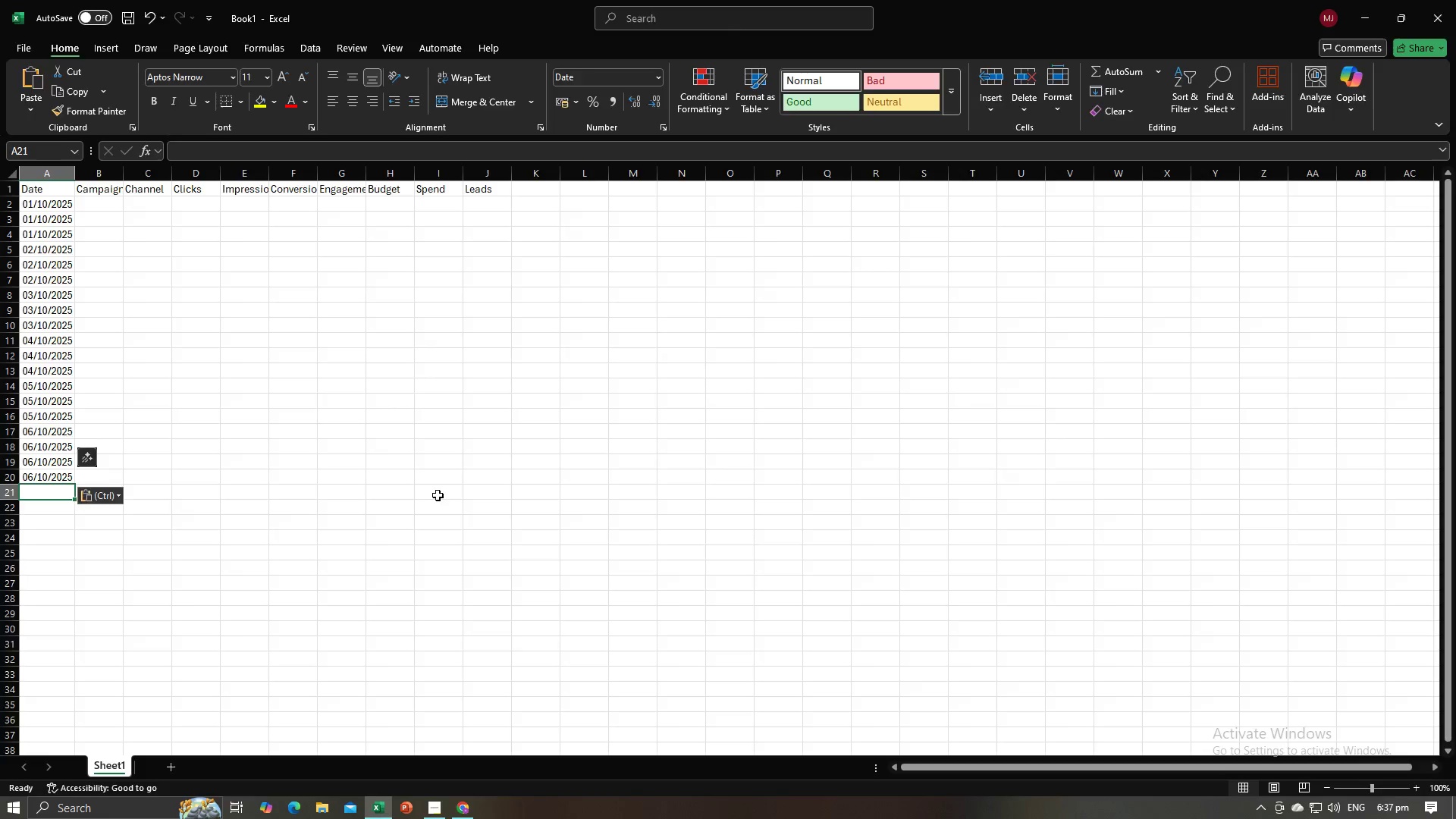 
key(Alt+AltLeft)
 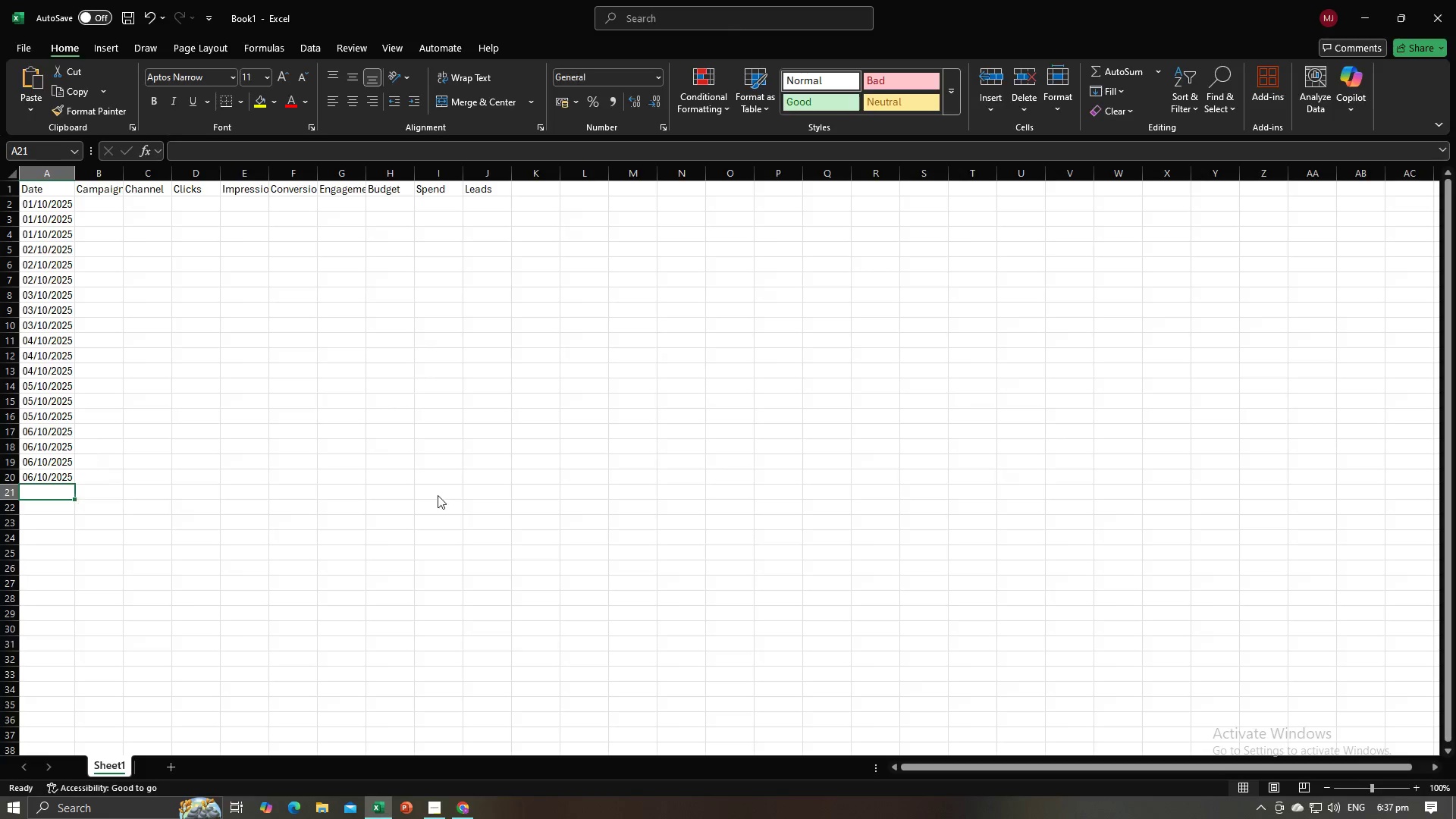 
key(Alt+Tab)
 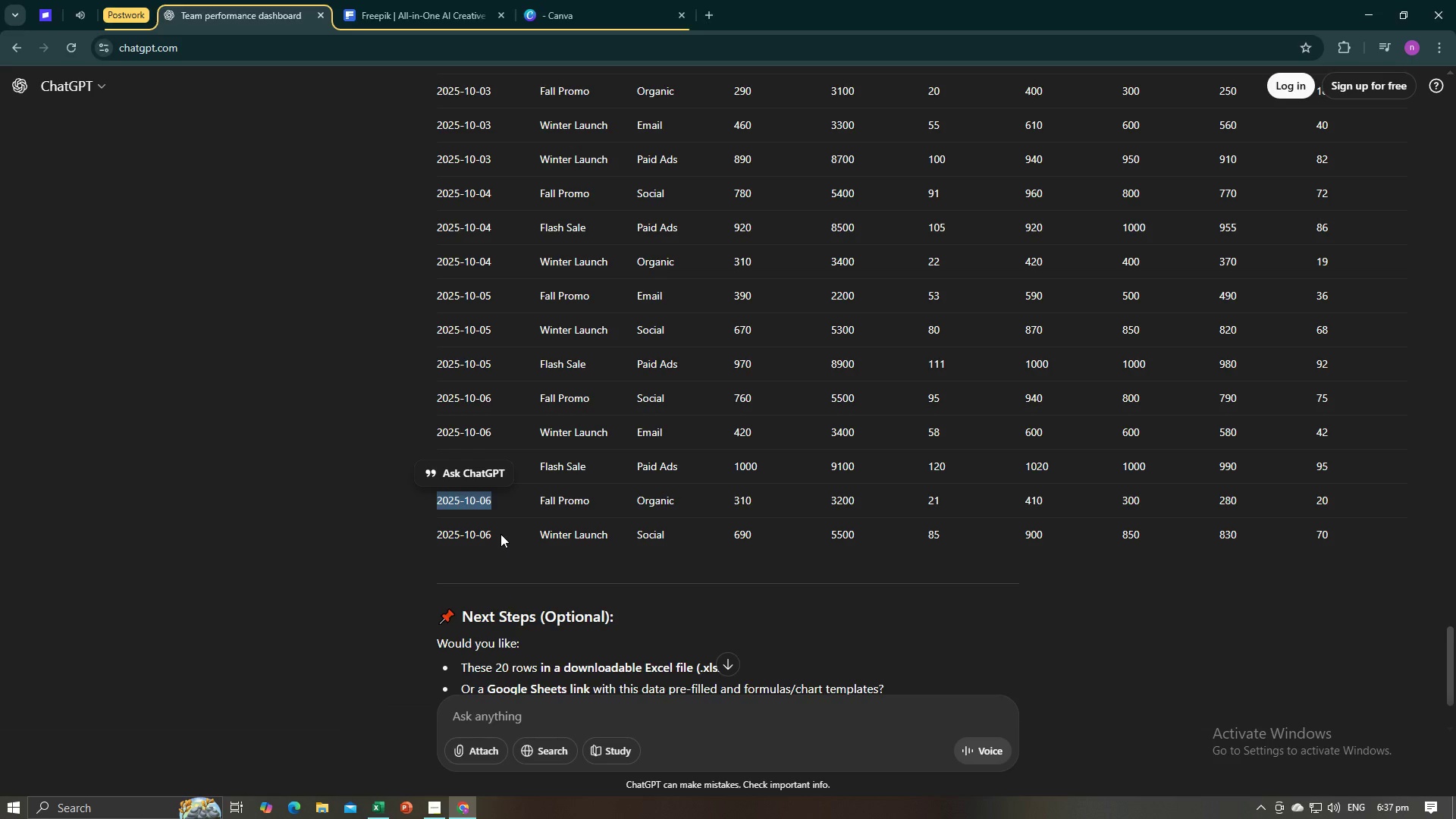 
left_click_drag(start_coordinate=[500, 534], to_coordinate=[437, 535])
 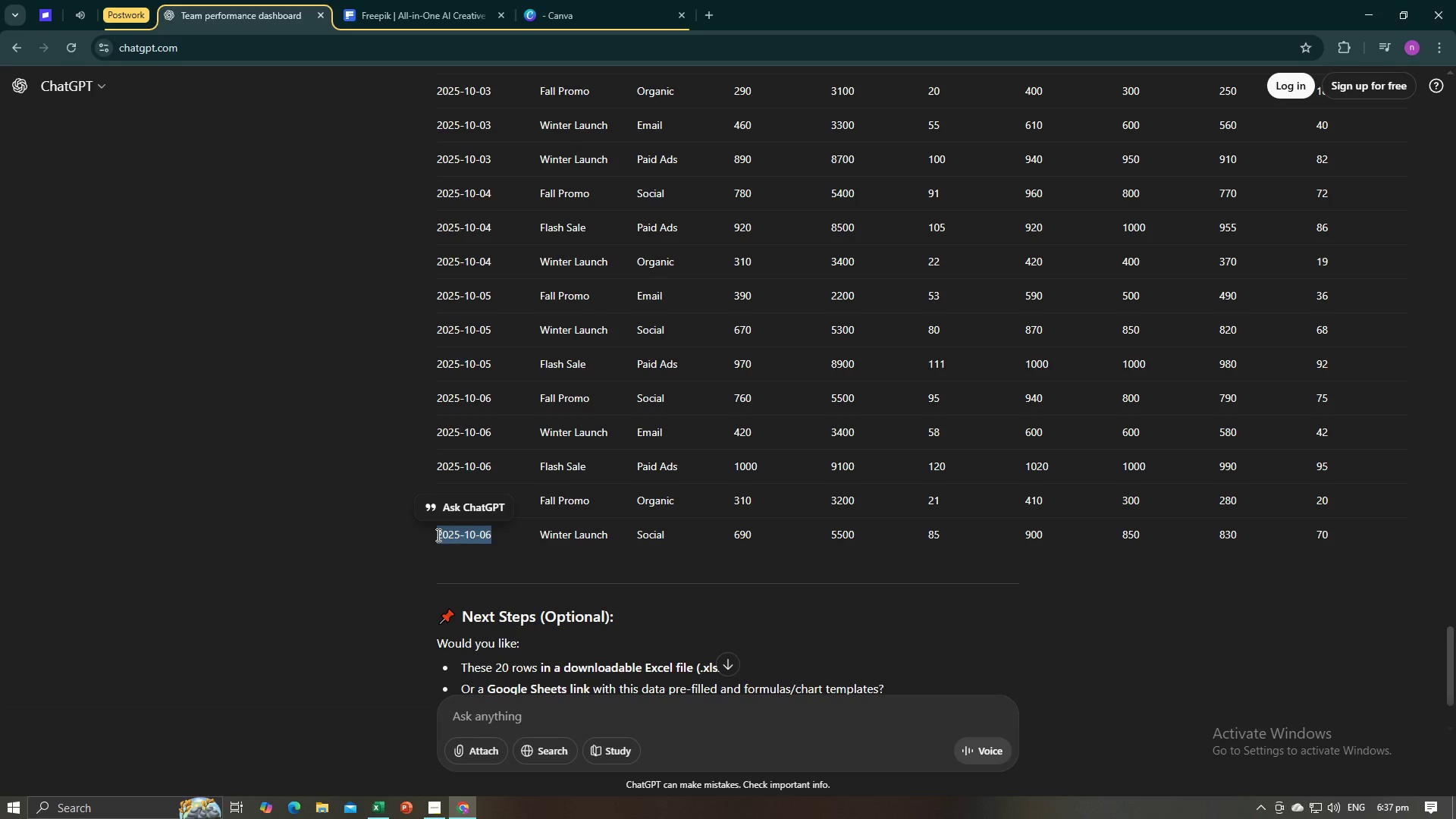 
key(Control+C)
 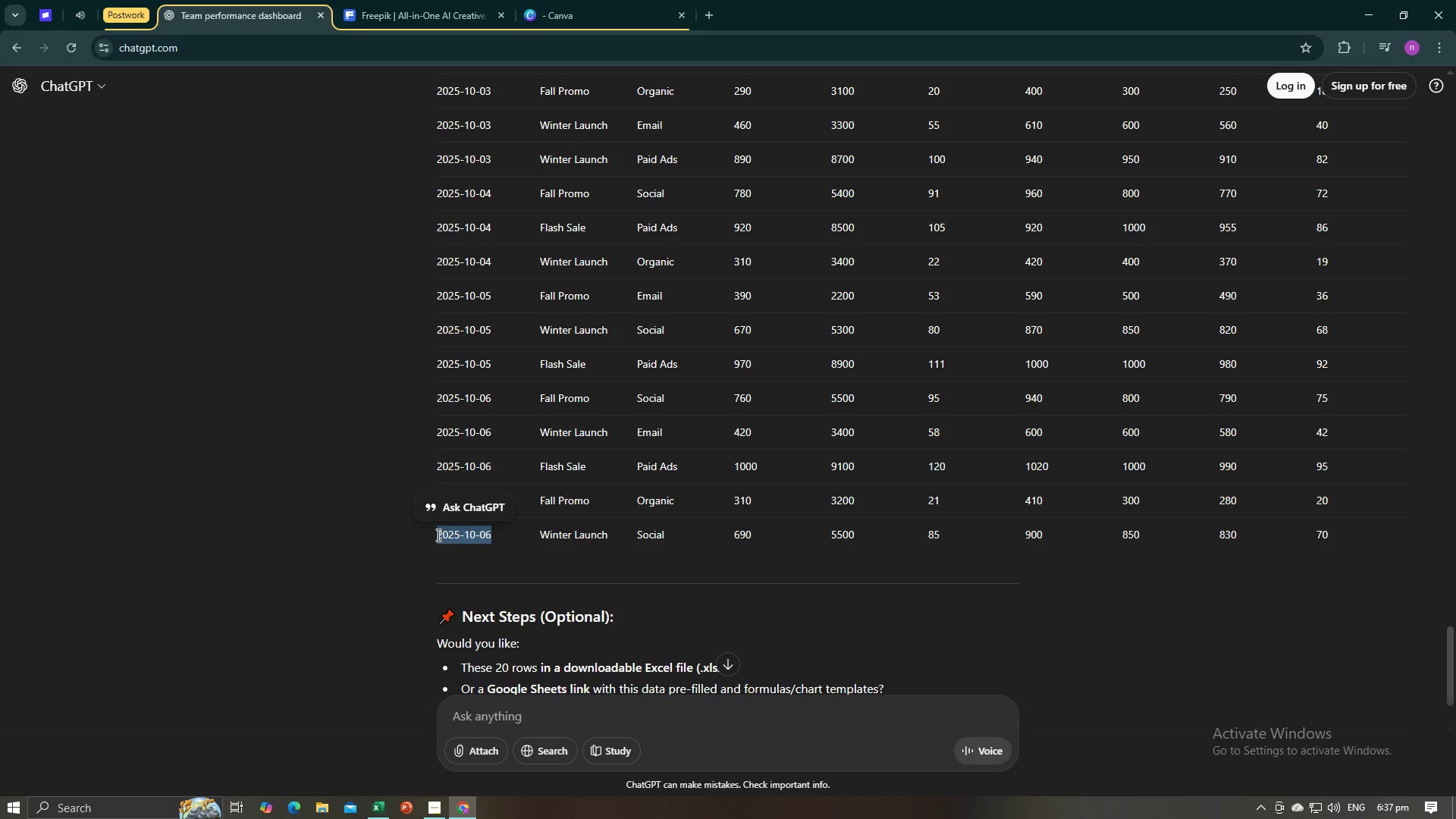 
key(Control+C)
 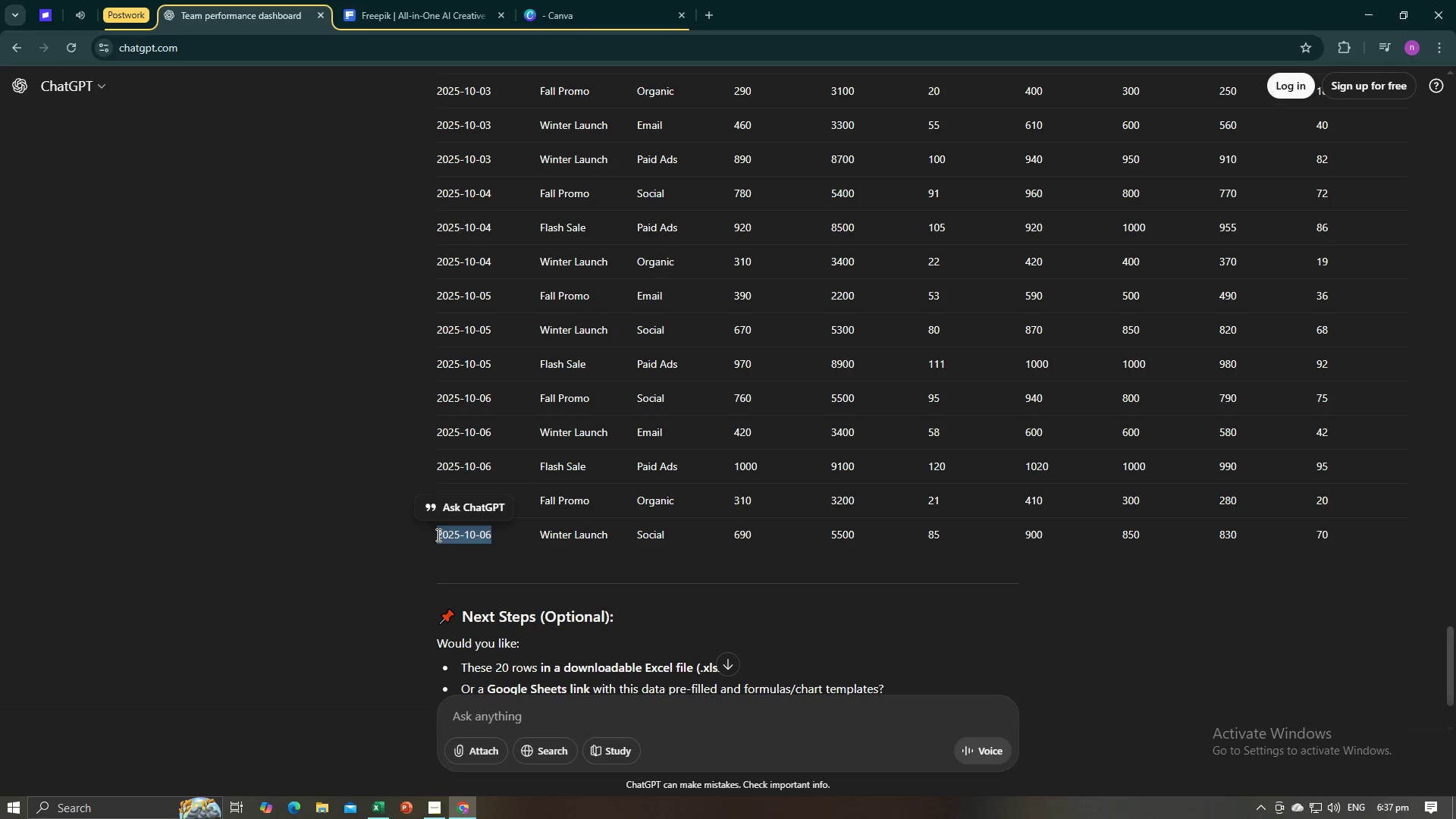 
key(Alt+AltLeft)
 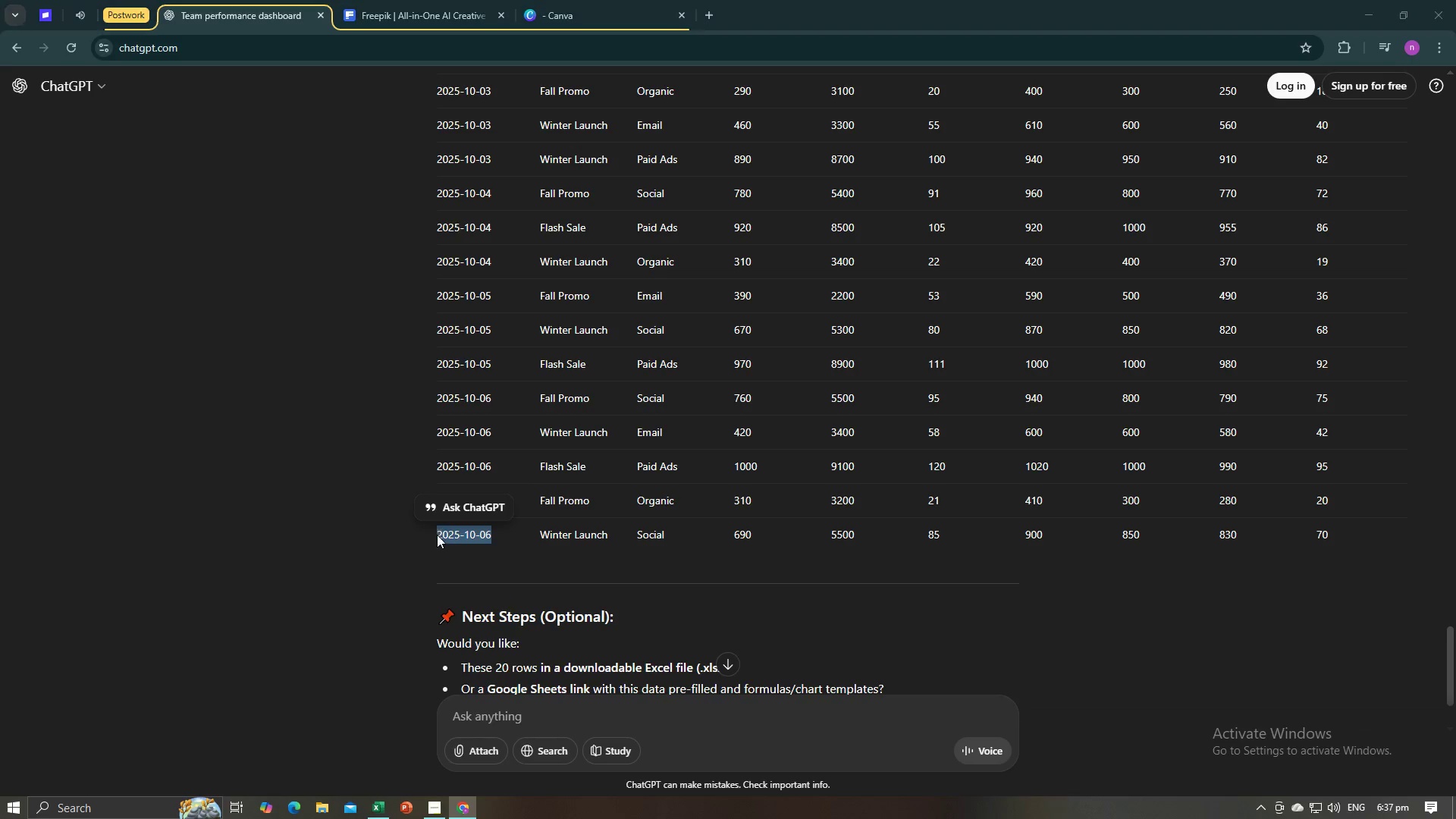 
key(Alt+Tab)
 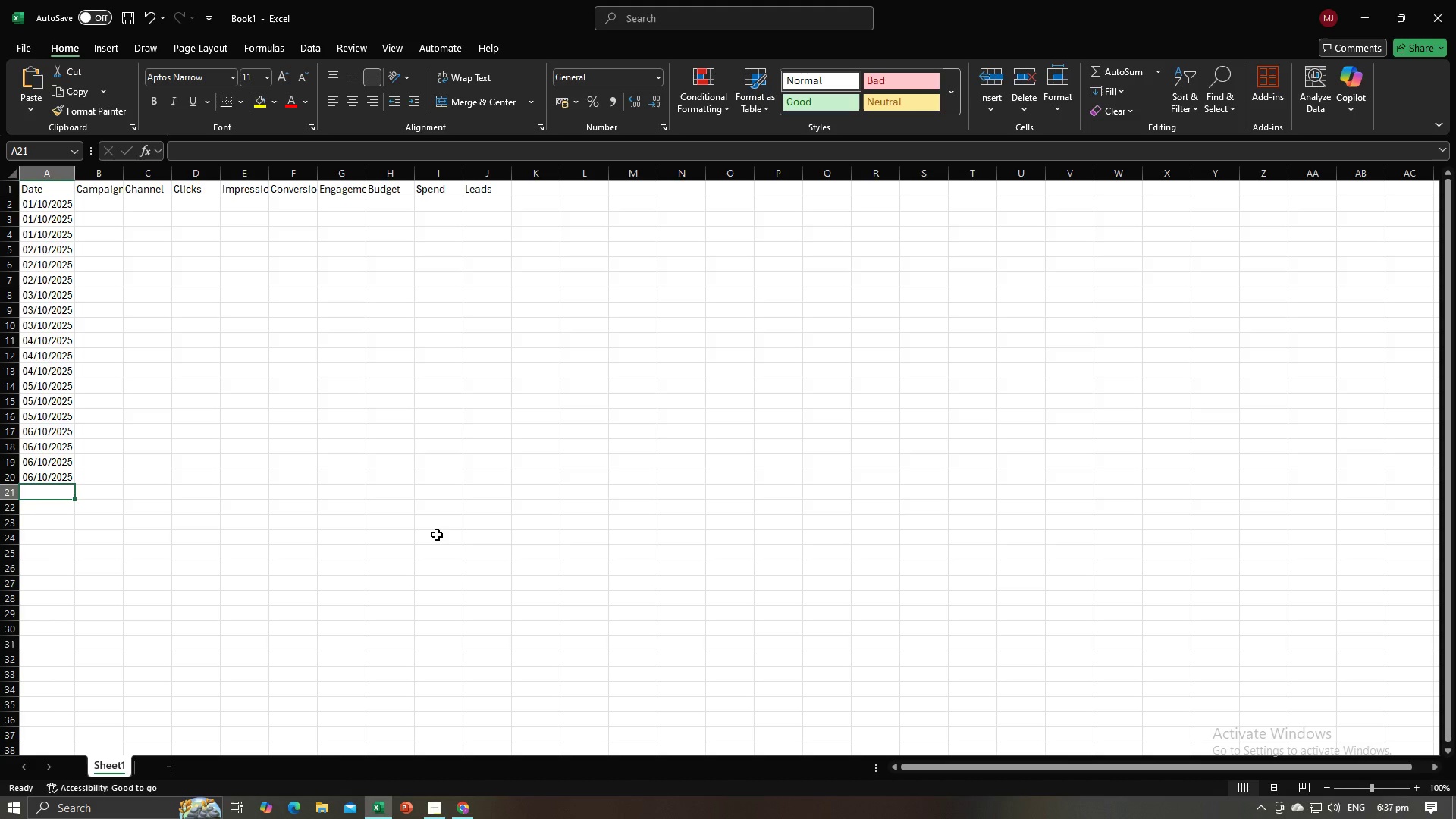 
key(Control+V)
 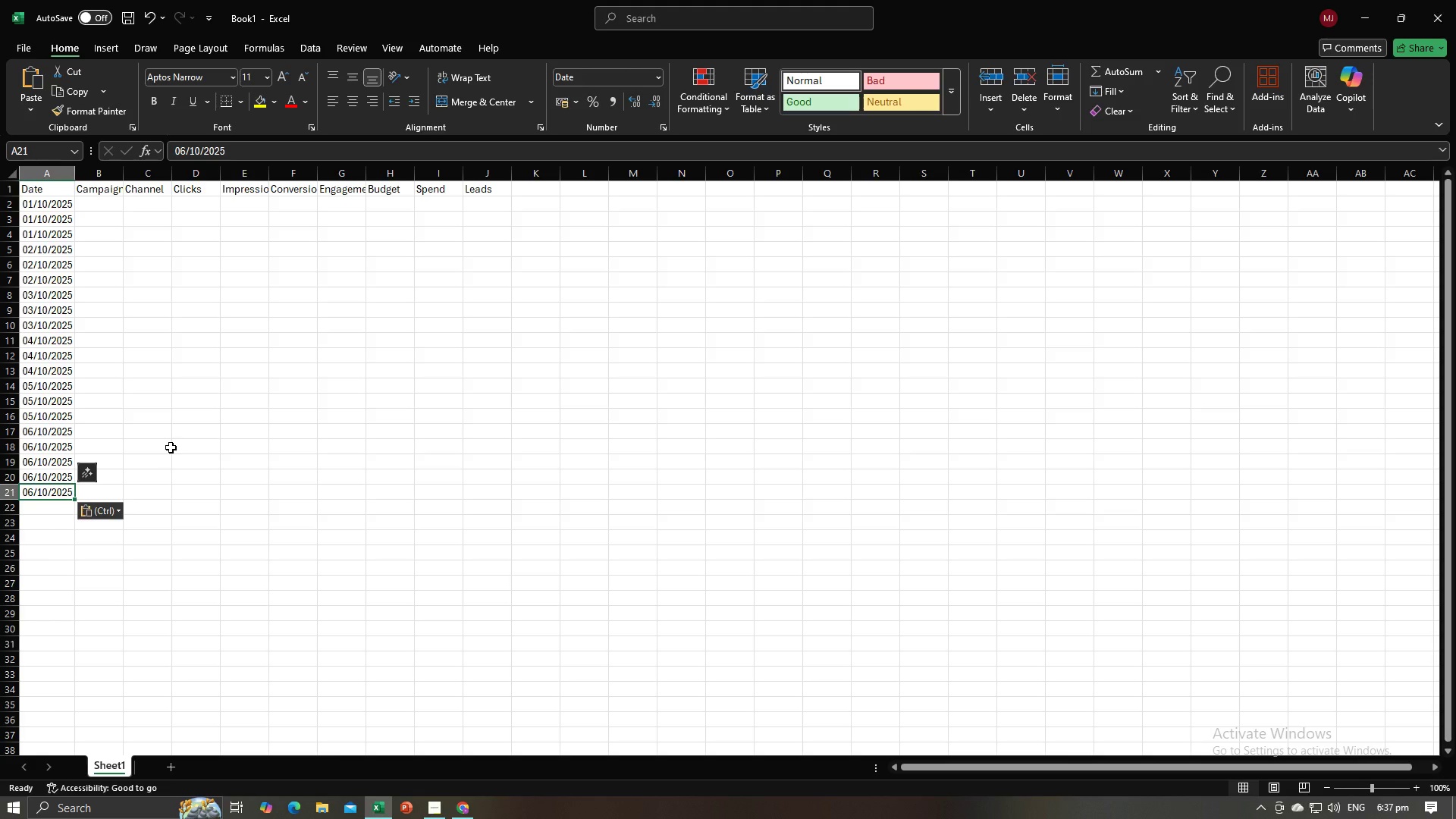 
scroll: coordinate [171, 447], scroll_direction: up, amount: 2.0
 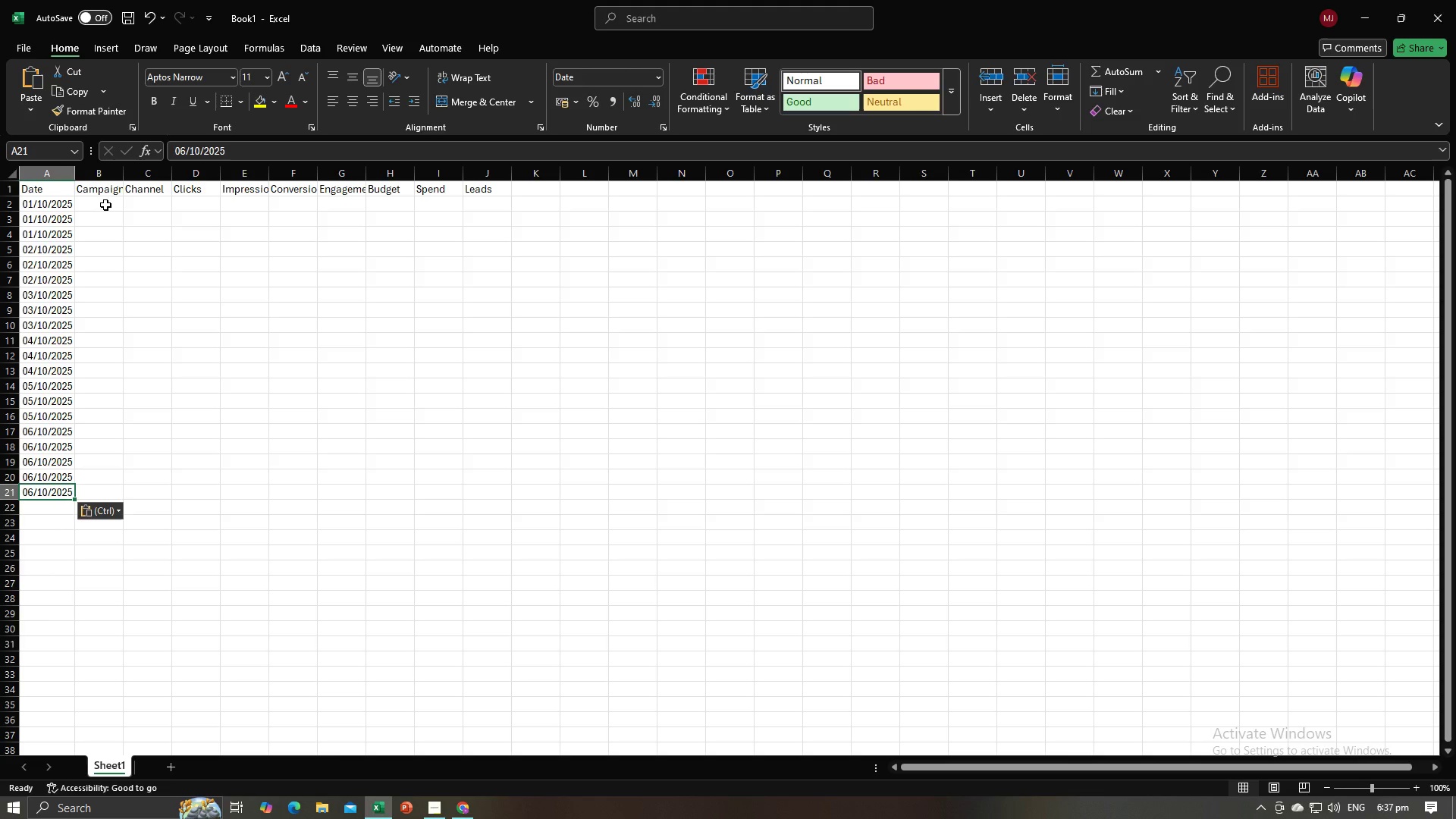 
left_click([105, 205])
 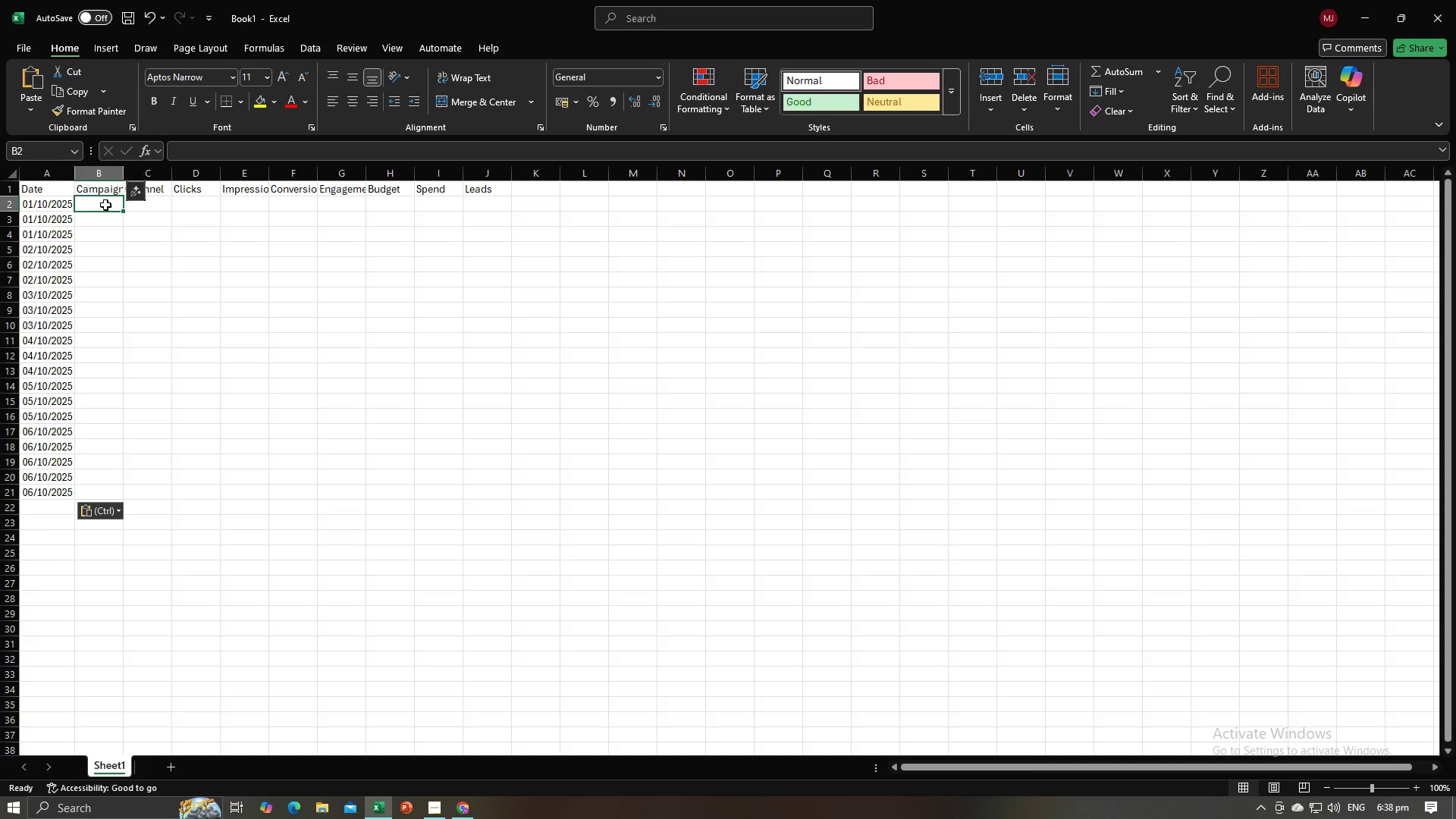 
key(Alt+AltLeft)
 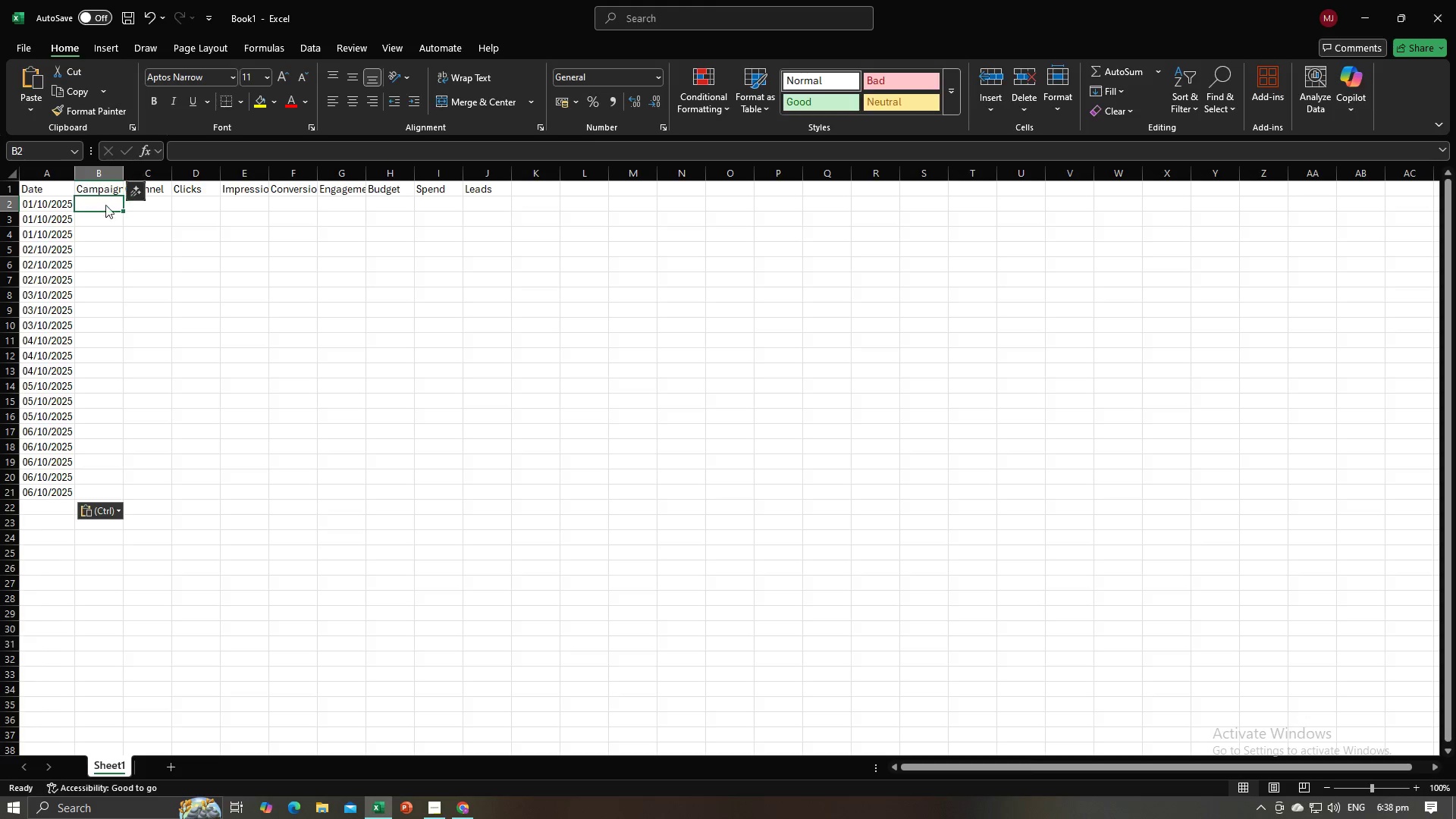 
key(Alt+Tab)
 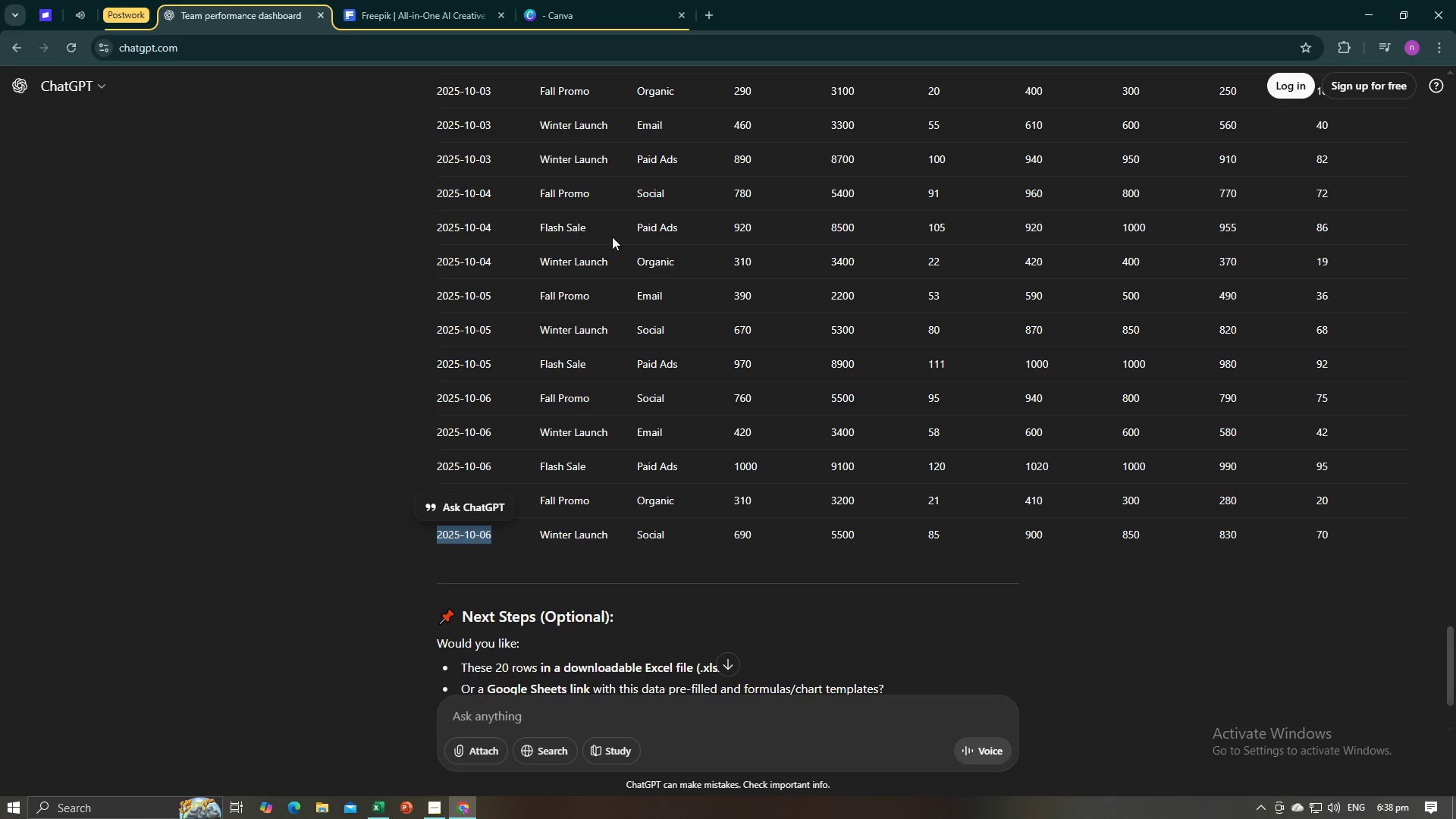 
scroll: coordinate [612, 242], scroll_direction: up, amount: 5.0
 